 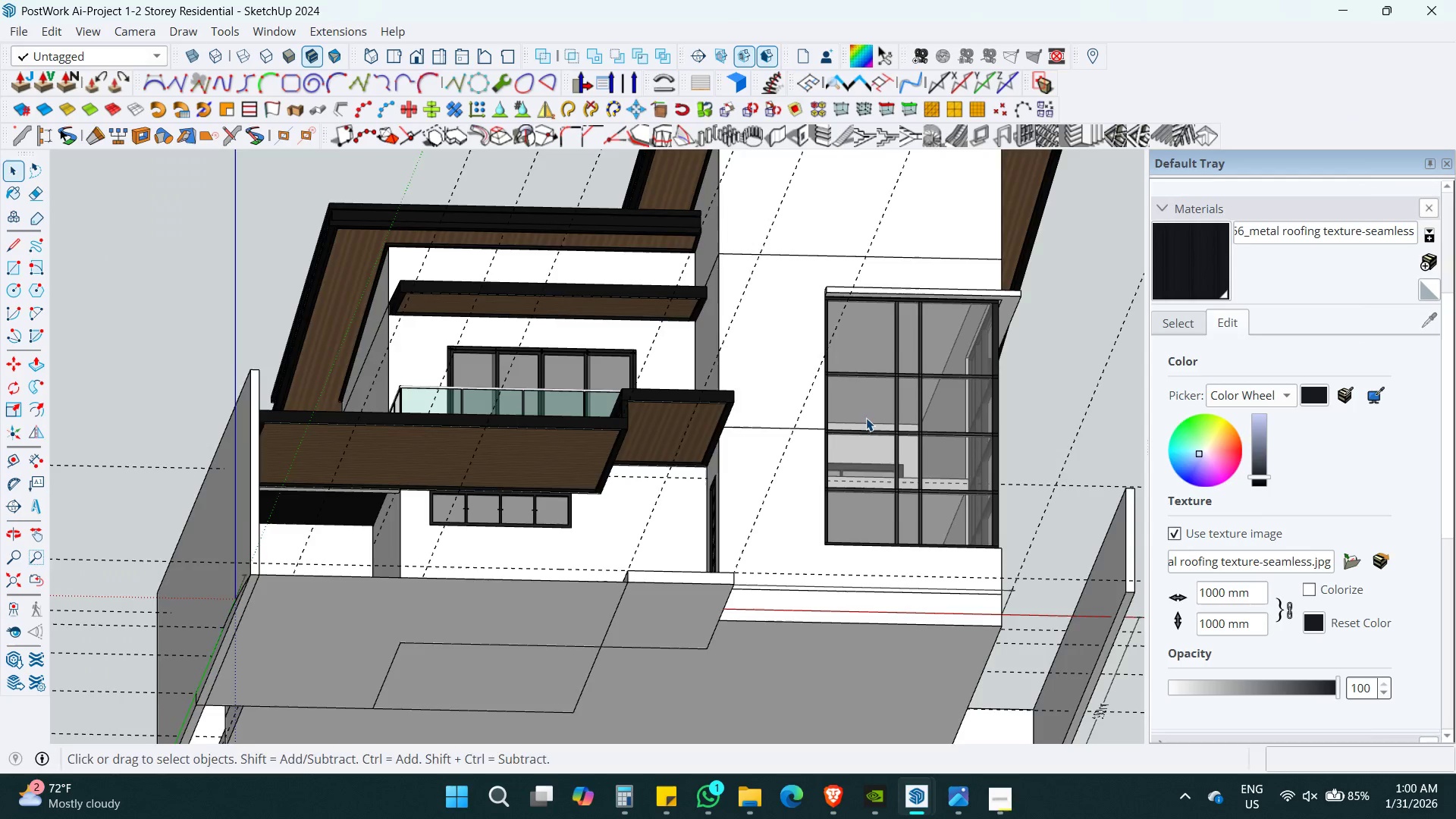 
key(S)
 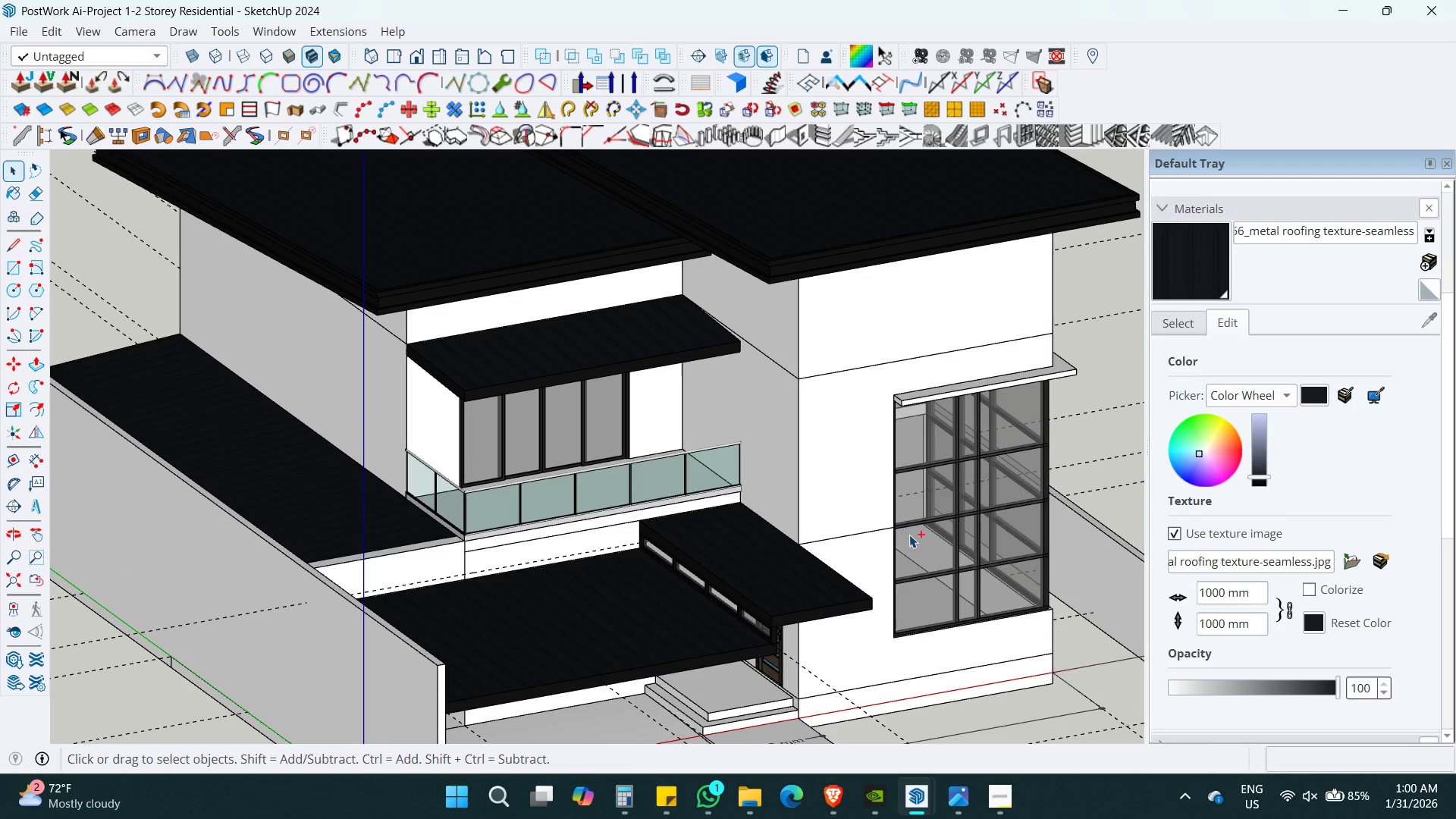 
key(Control+S)
 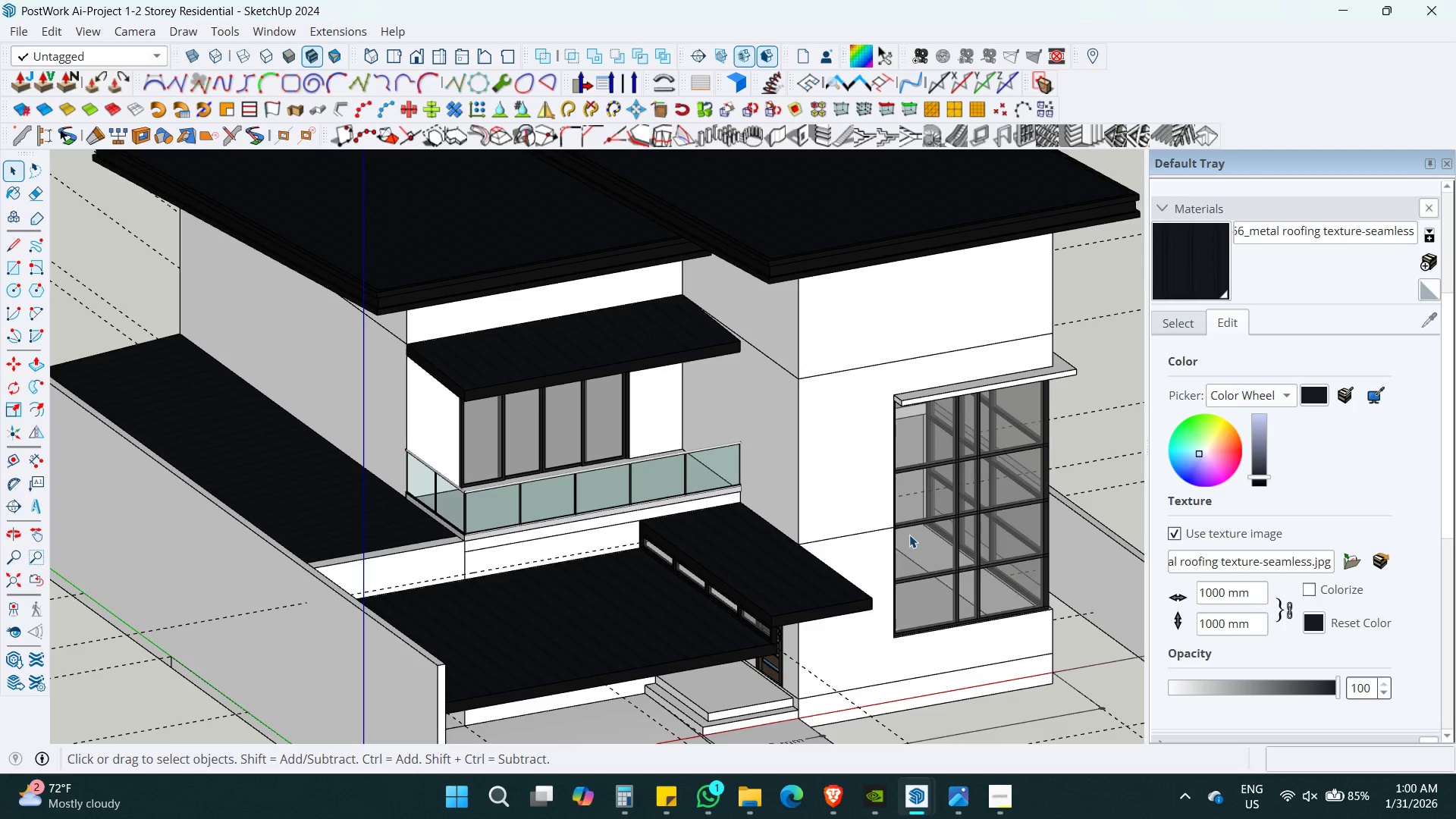 
hold_key(key=ControlLeft, duration=0.34)
 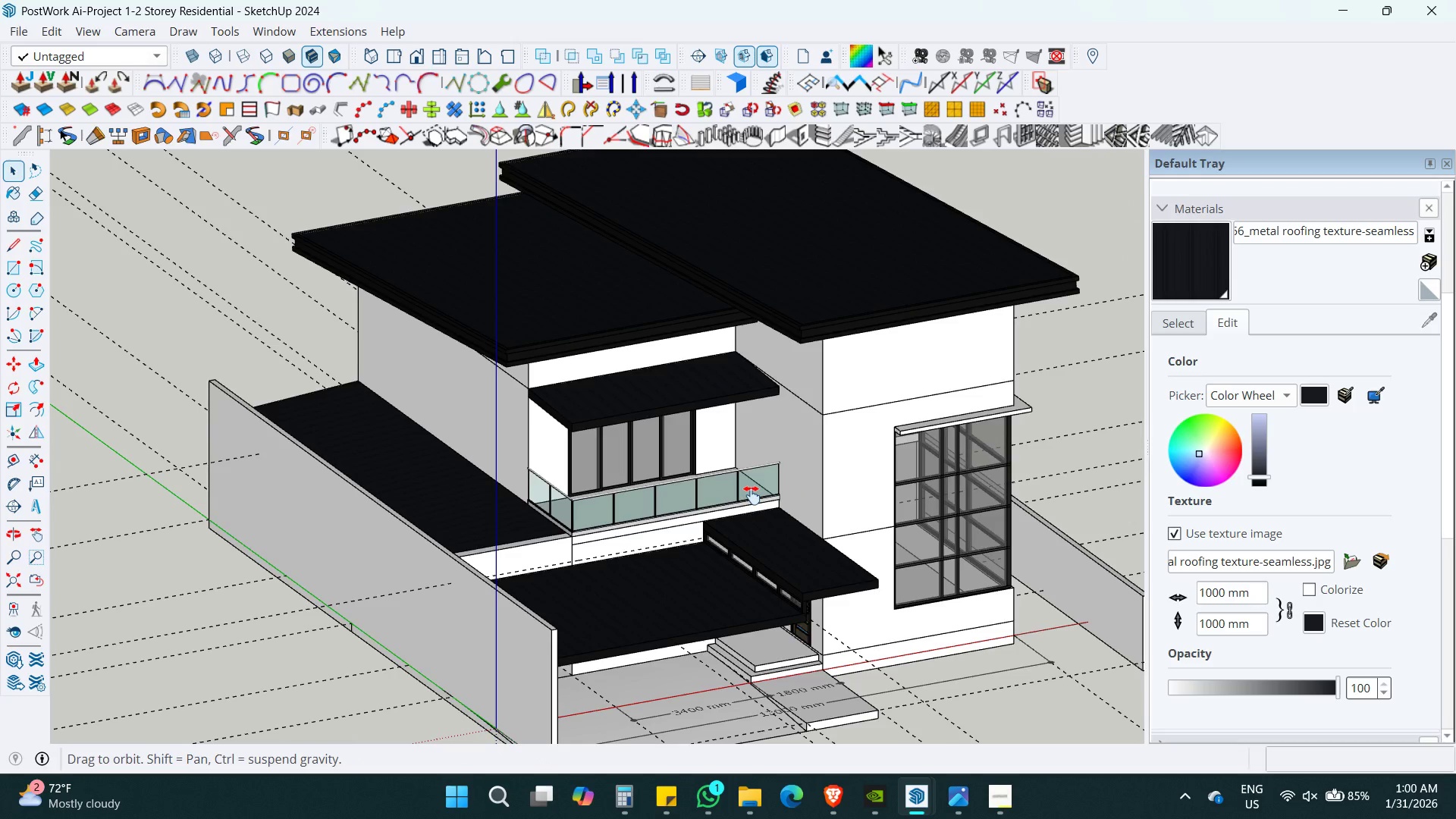 
key(S)
 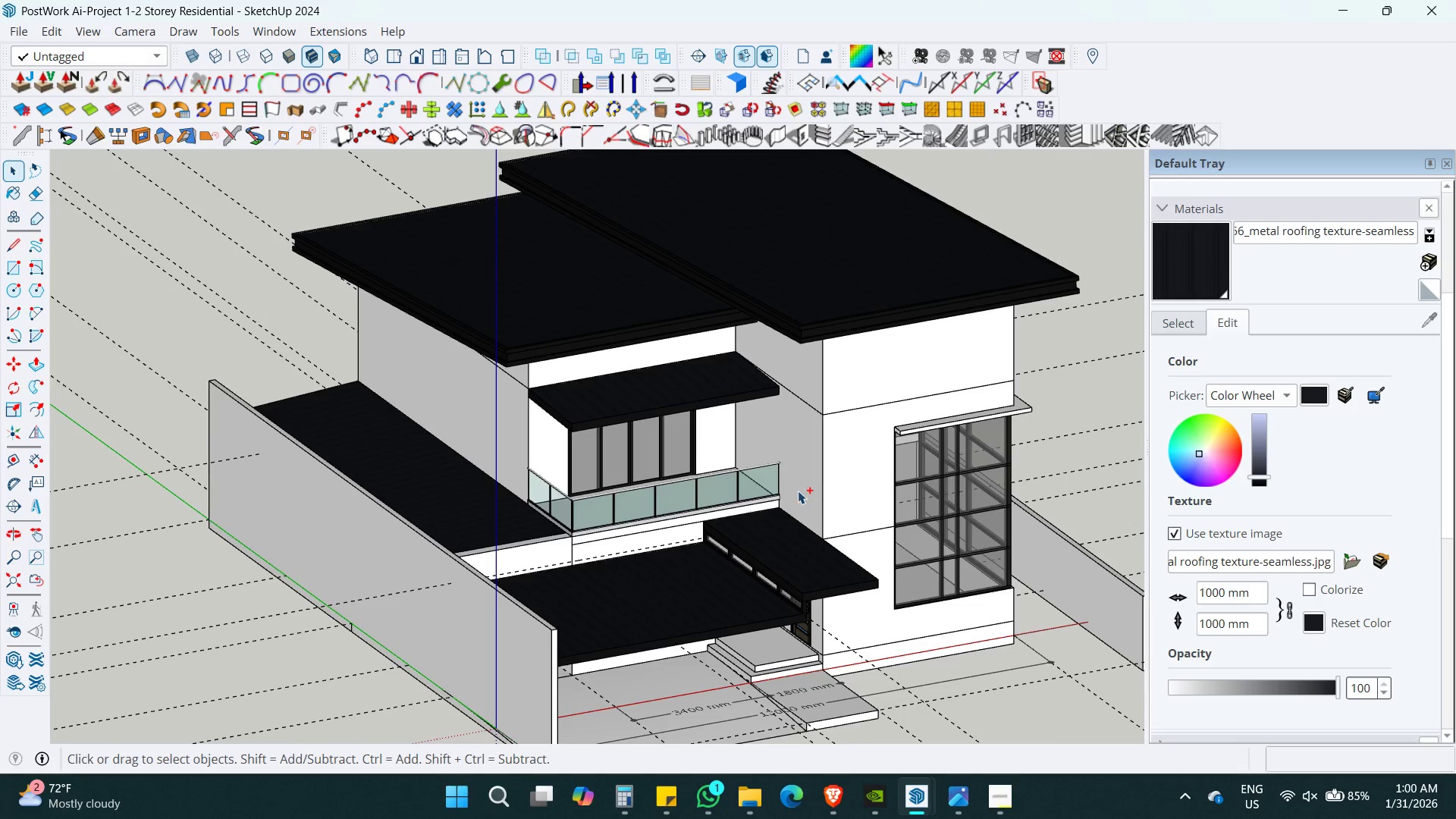 
scroll: coordinate [896, 522], scroll_direction: down, amount: 3.0
 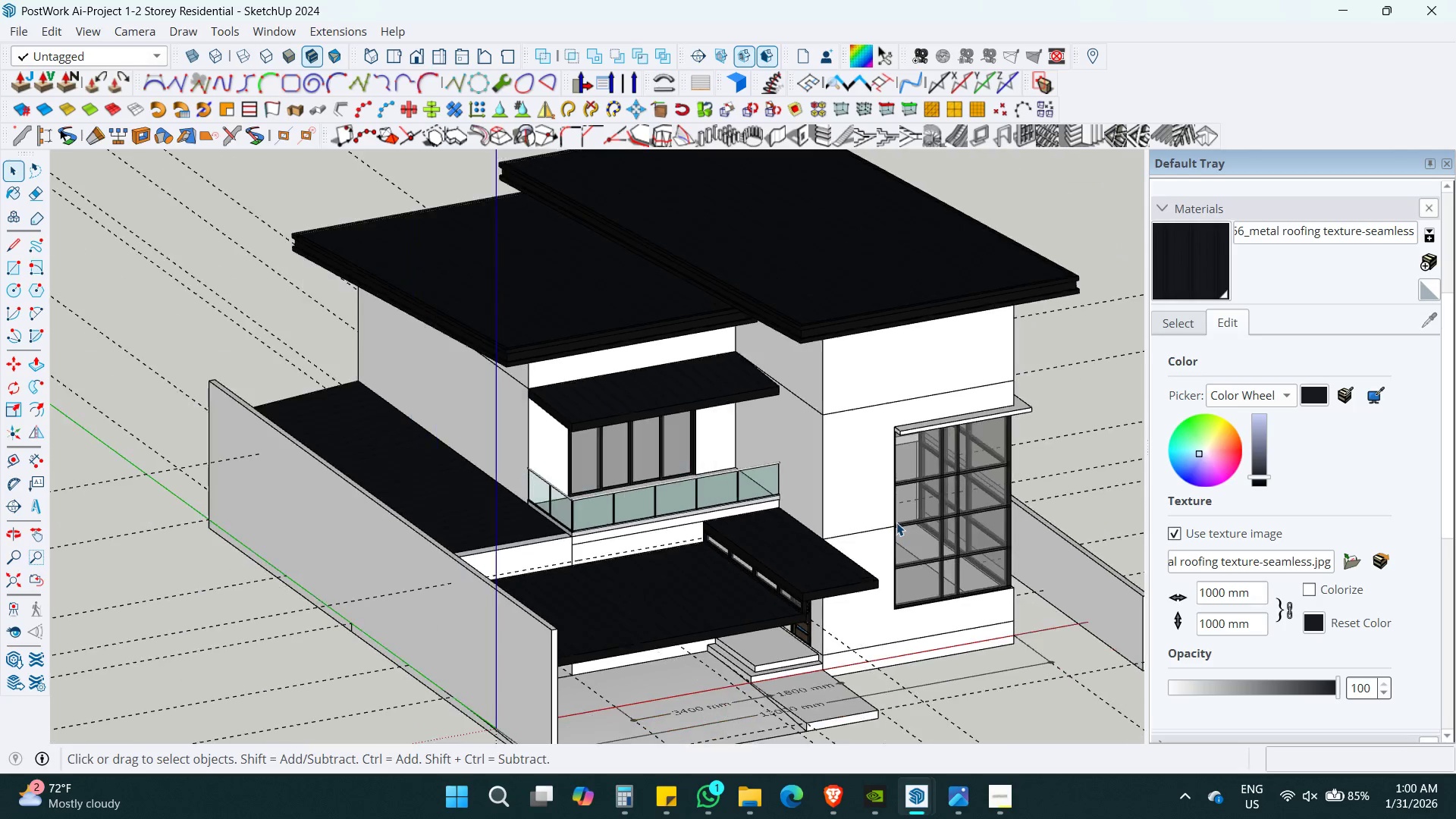 
hold_key(key=ShiftLeft, duration=0.41)
 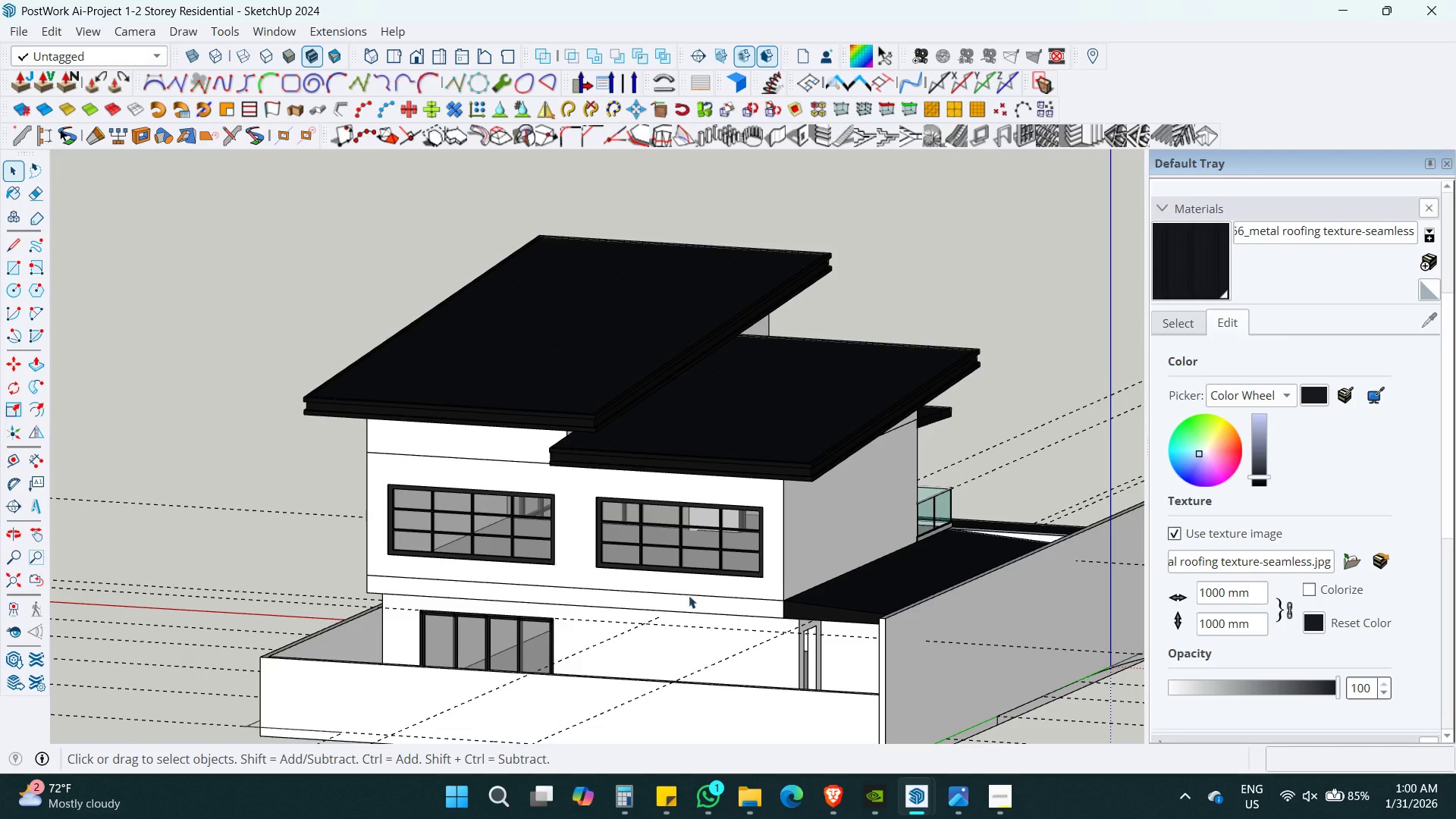 
scroll: coordinate [675, 485], scroll_direction: up, amount: 2.0
 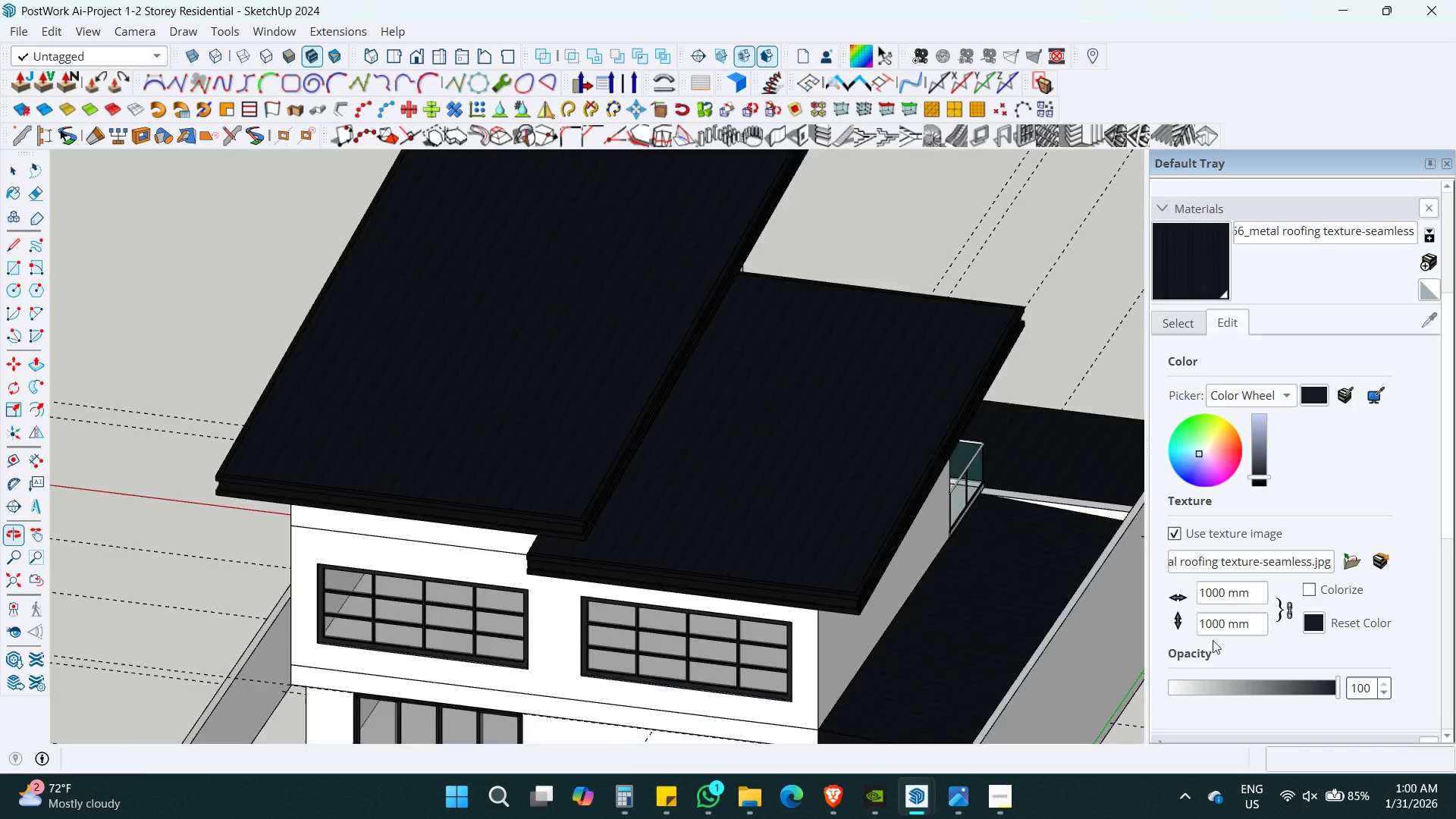 
key(Shift+ShiftLeft)
 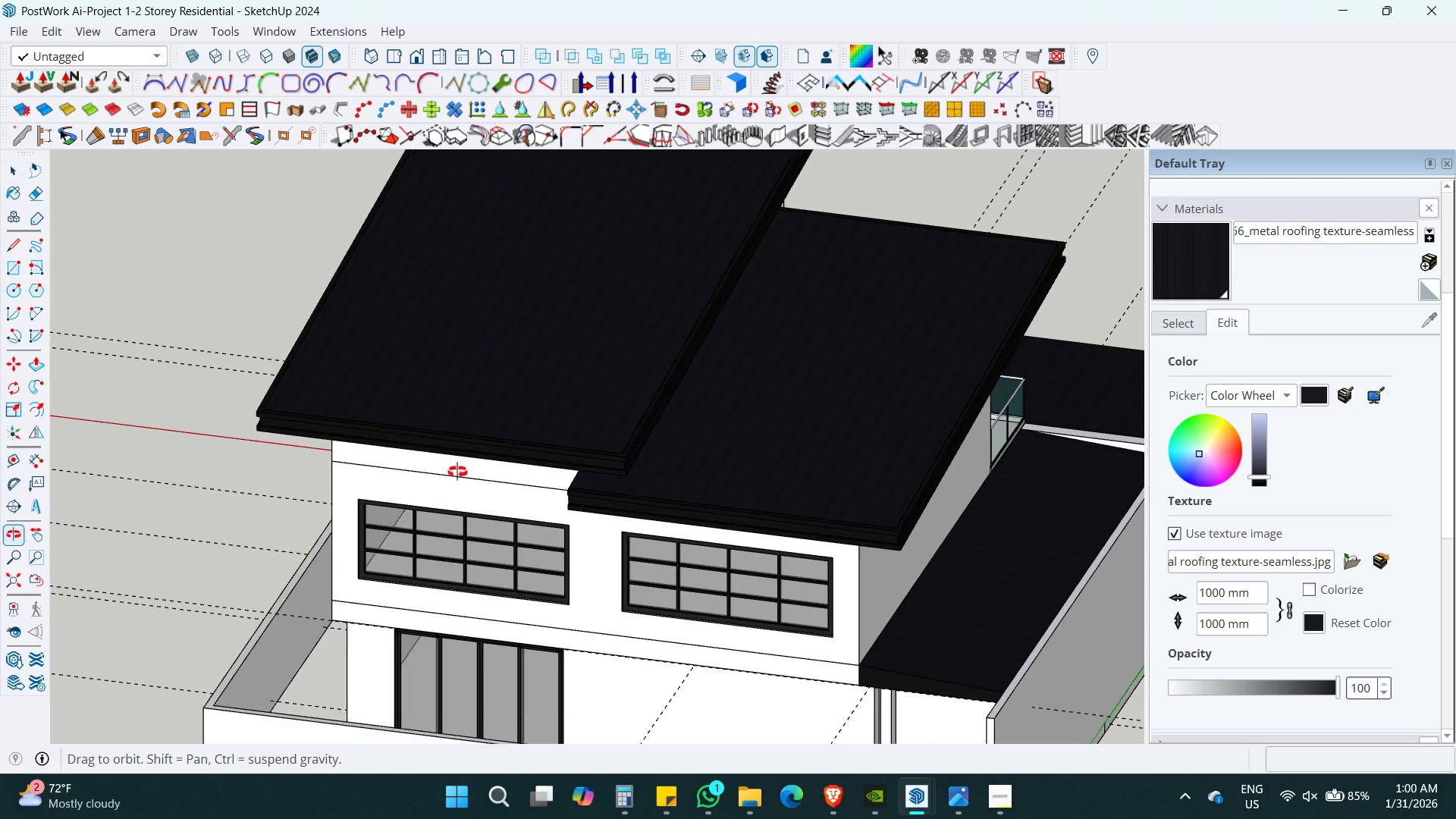 
hold_key(key=ShiftLeft, duration=0.34)
 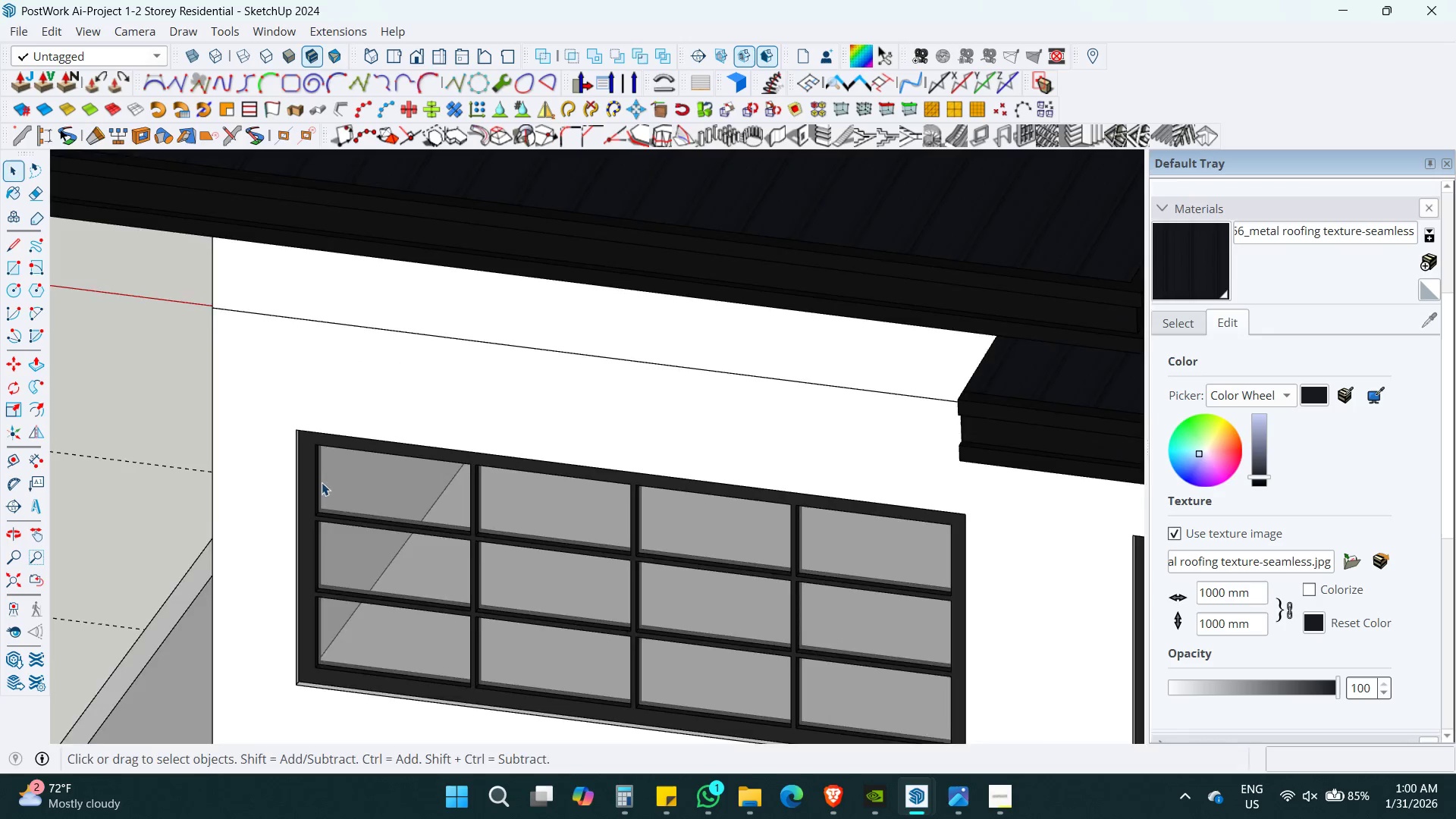 
key(Shift+R)
 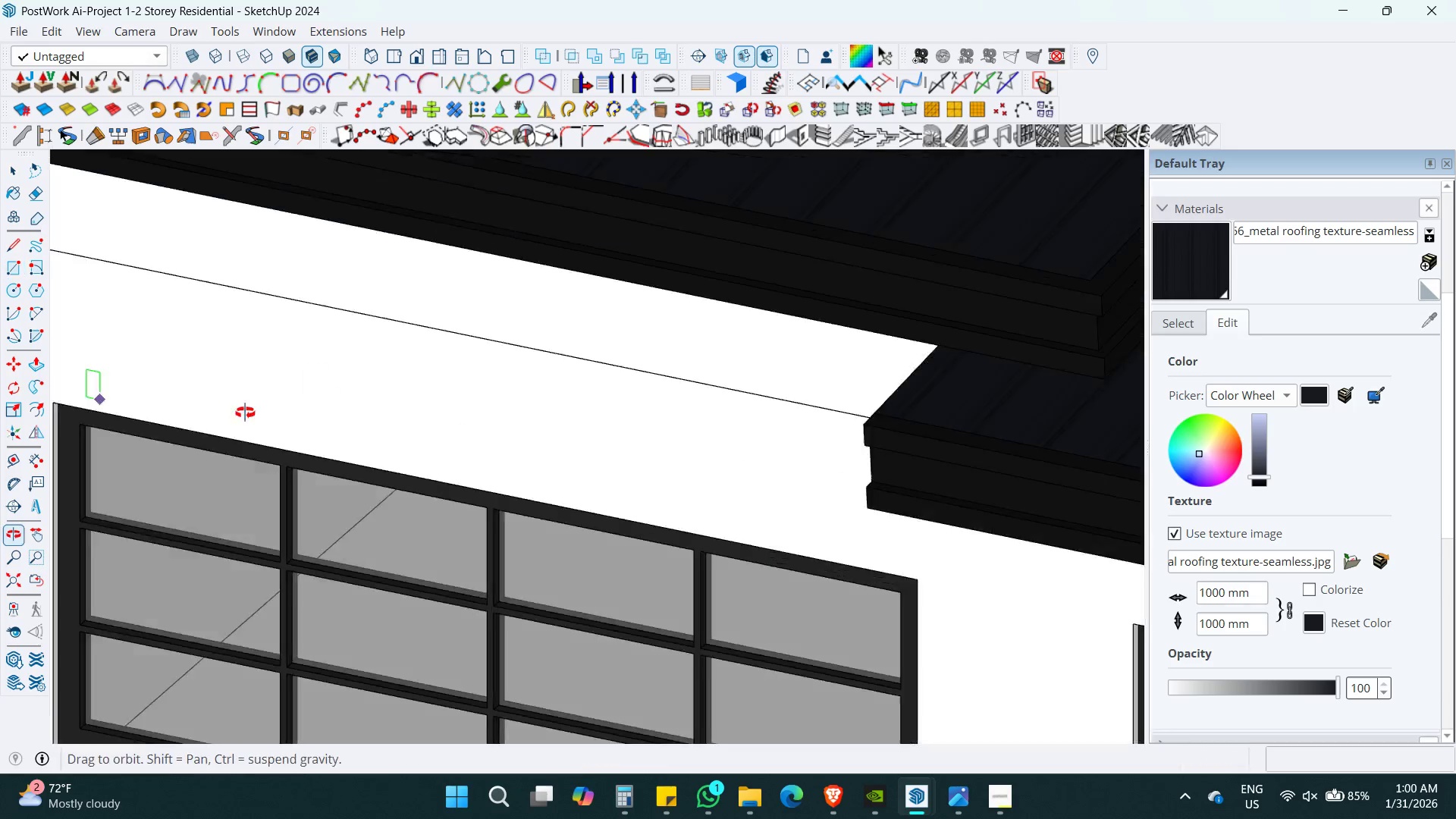 
scroll: coordinate [325, 479], scroll_direction: up, amount: 14.0
 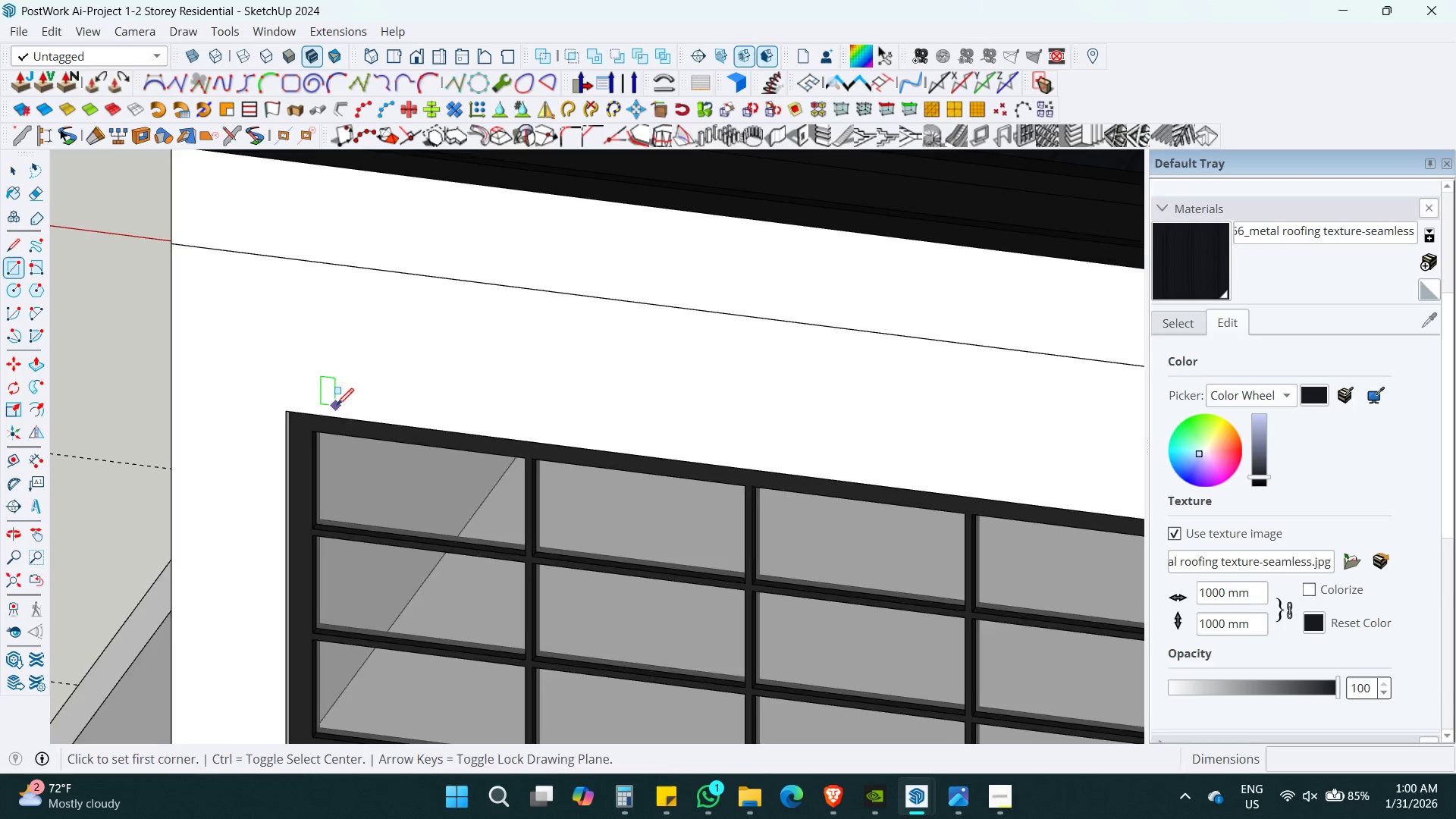 
hold_key(key=ShiftLeft, duration=0.39)
 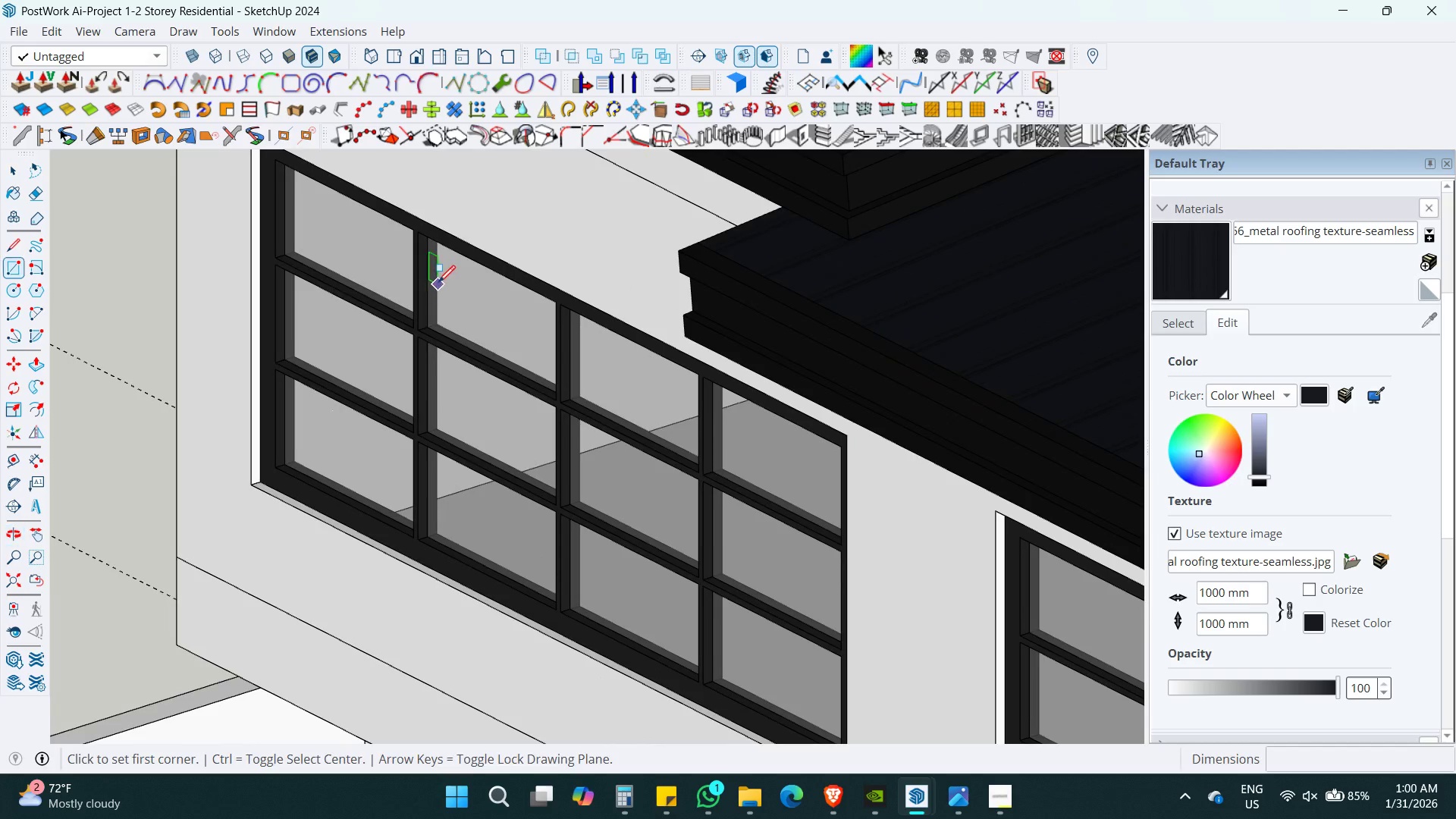 
key(Shift+ShiftLeft)
 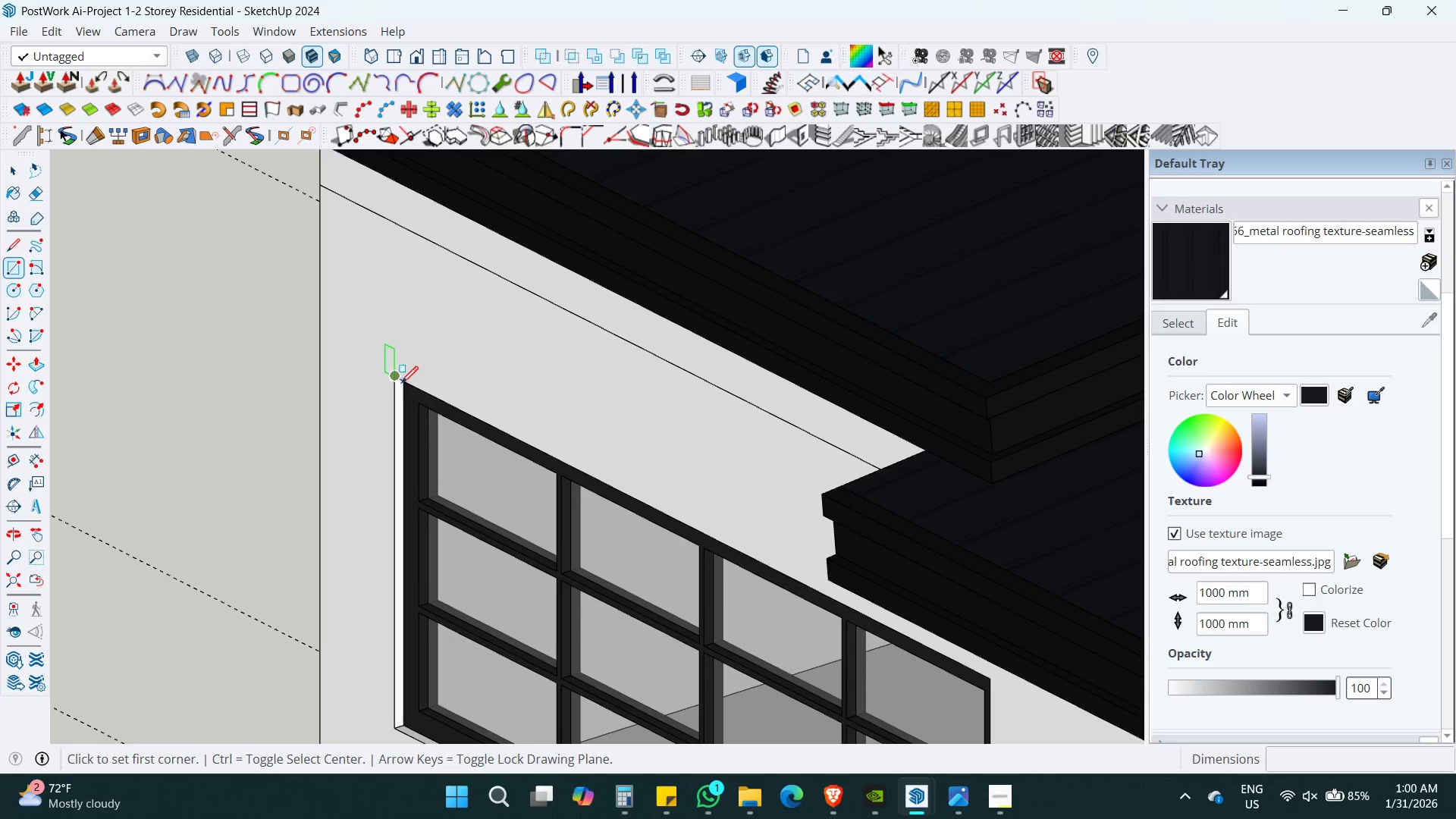 
left_click([397, 384])
 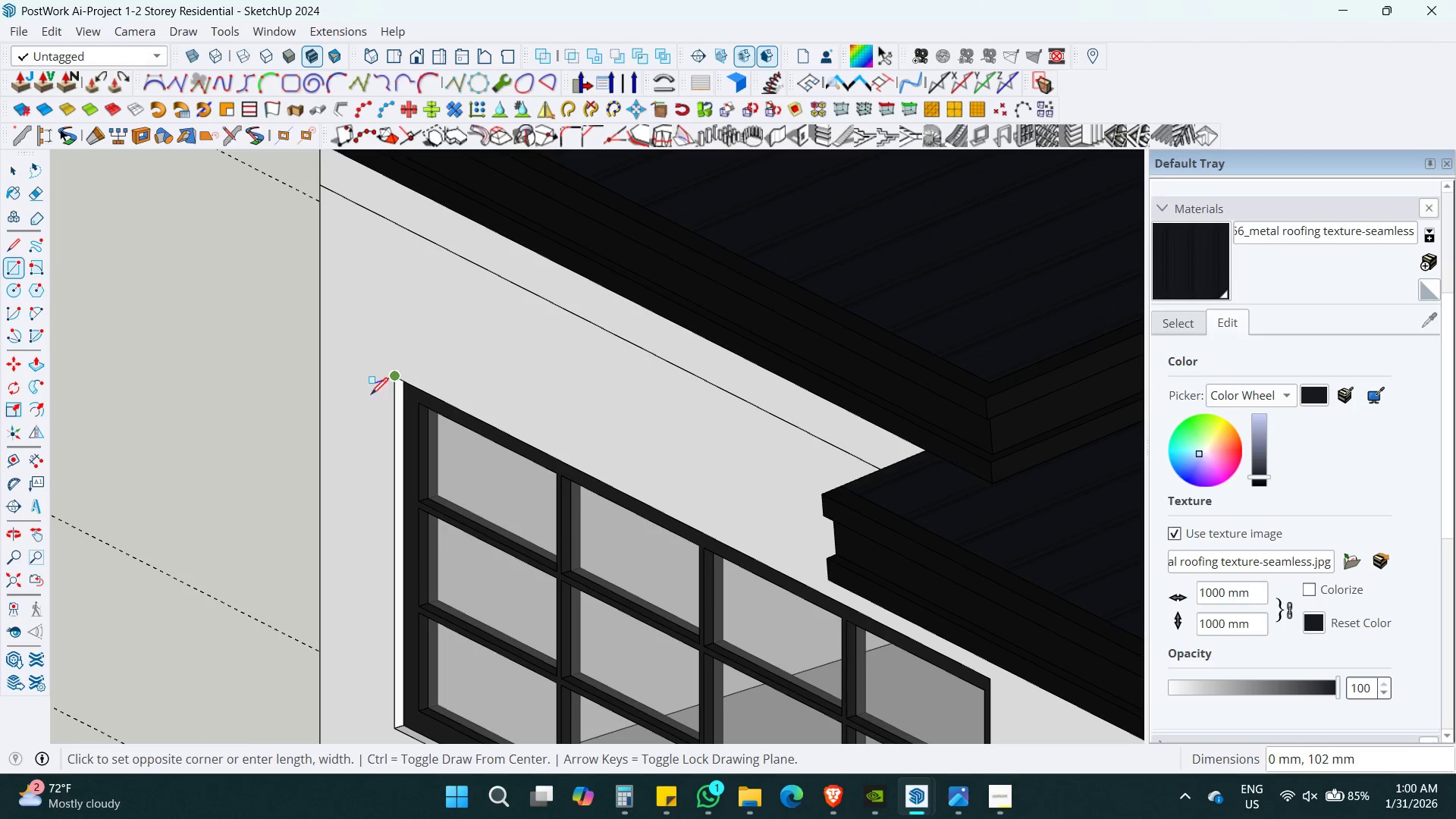 
key(ArrowRight)
 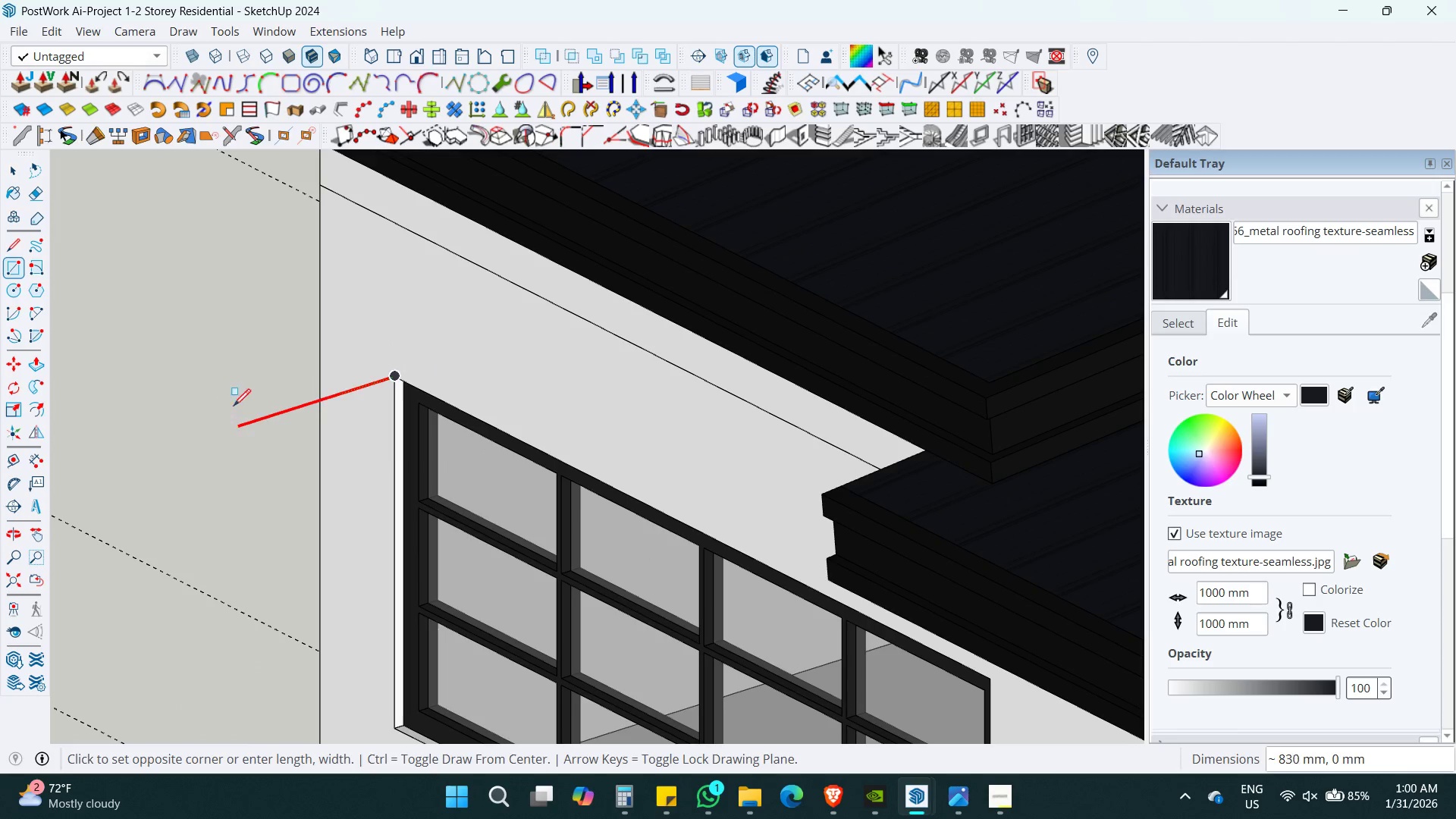 
key(ArrowLeft)
 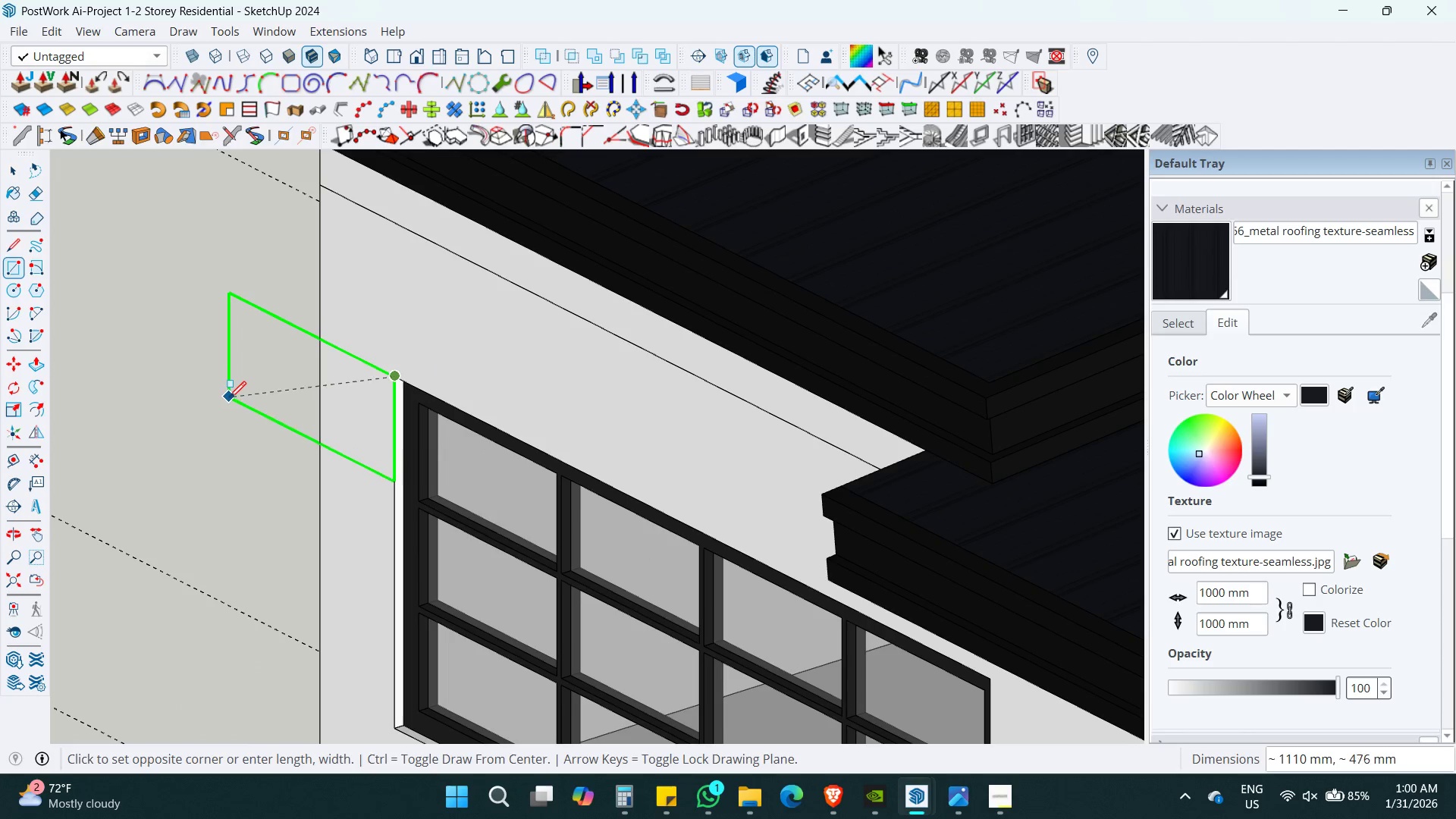 
key(ArrowRight)
 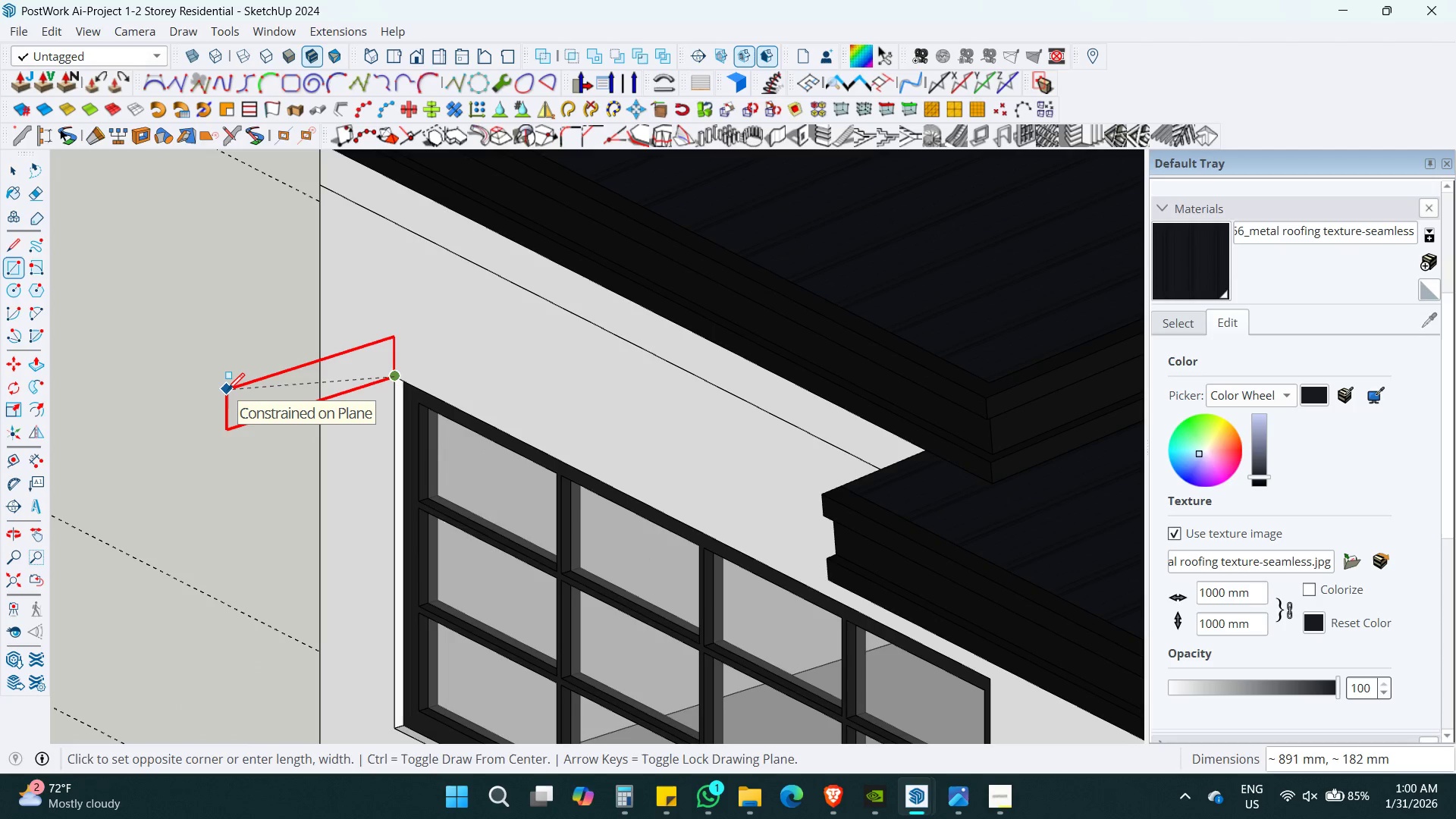 
key(Numpad3)
 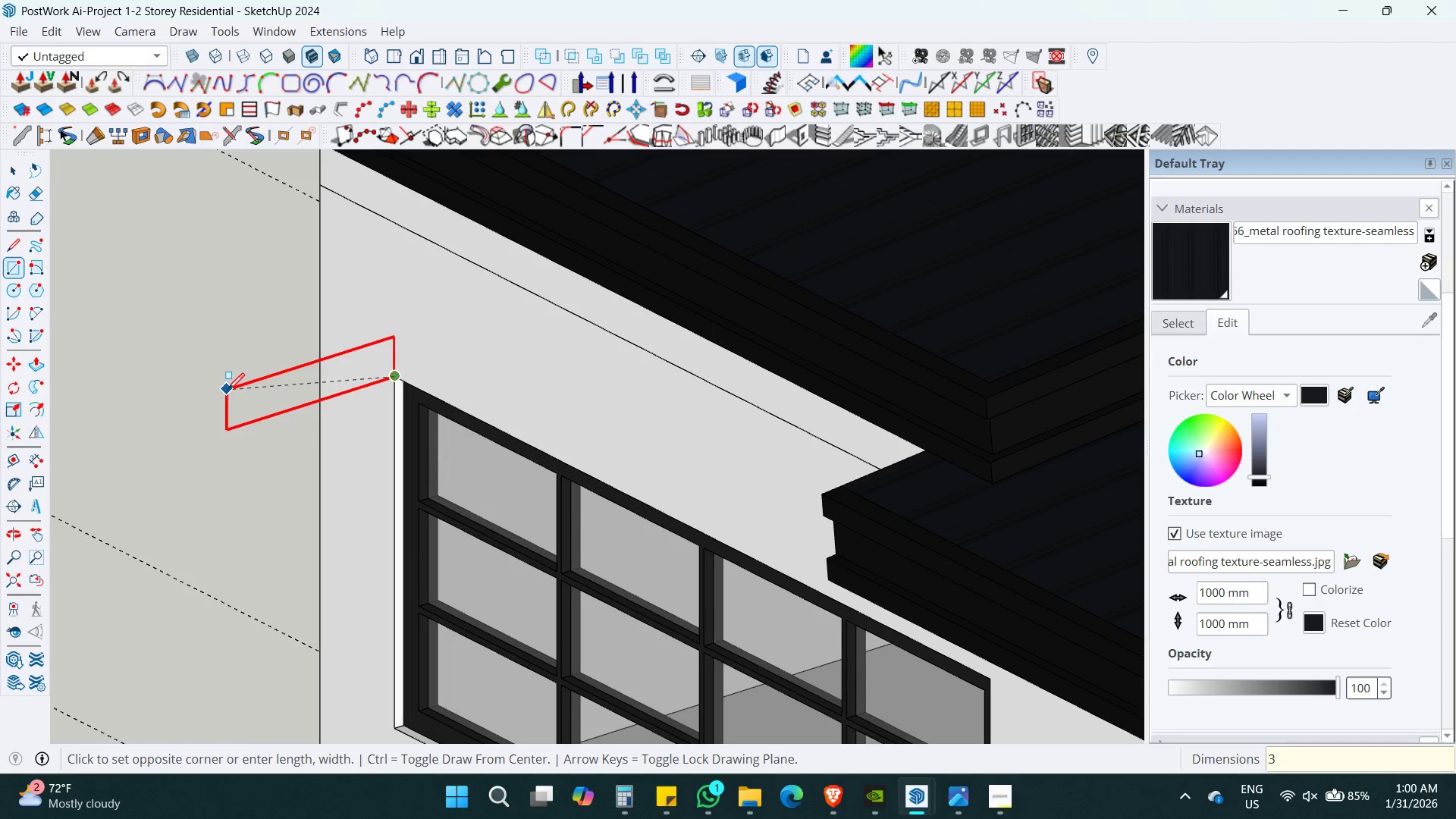 
key(Numpad0)
 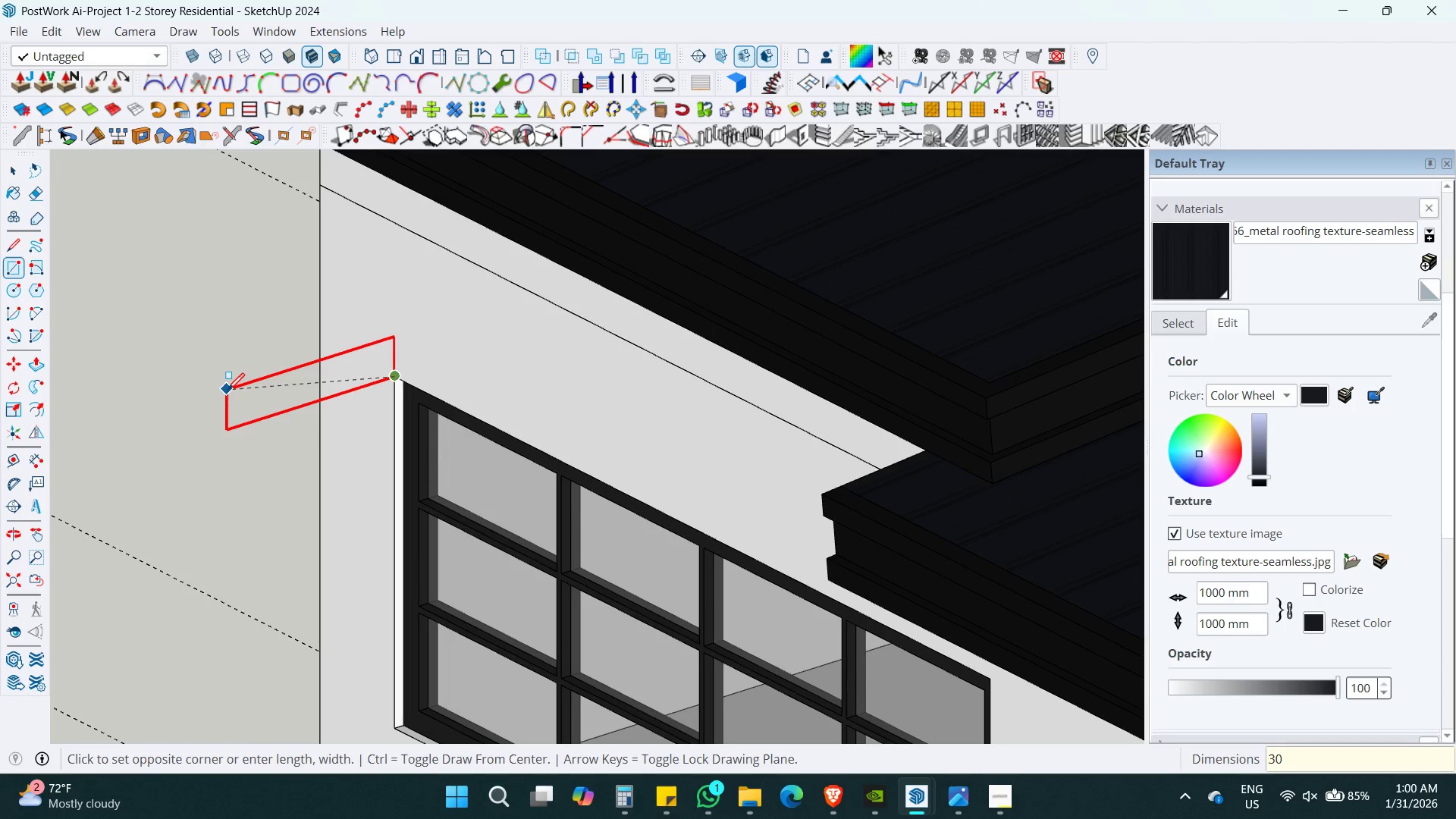 
key(Numpad0)
 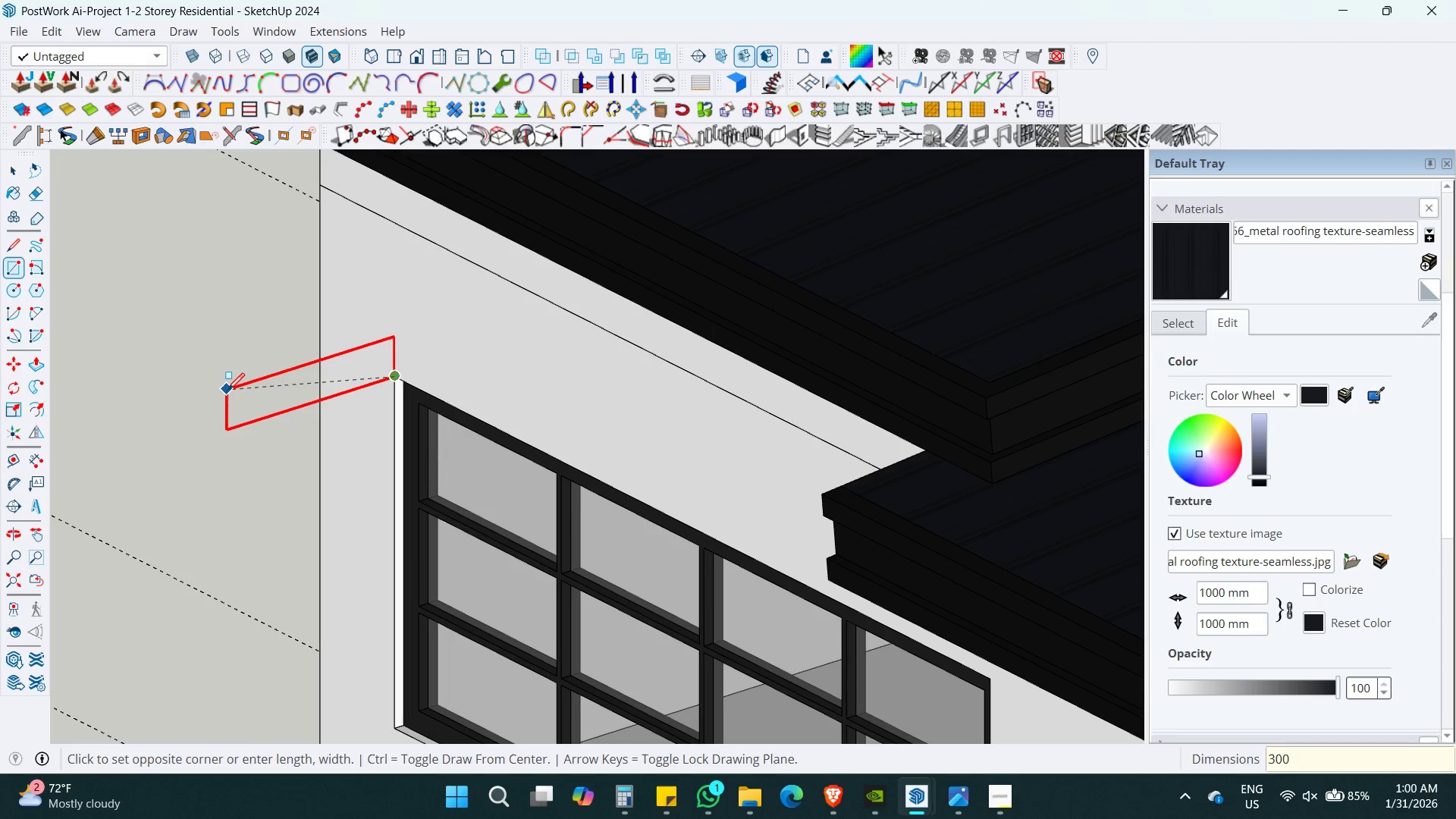 
key(Comma)
 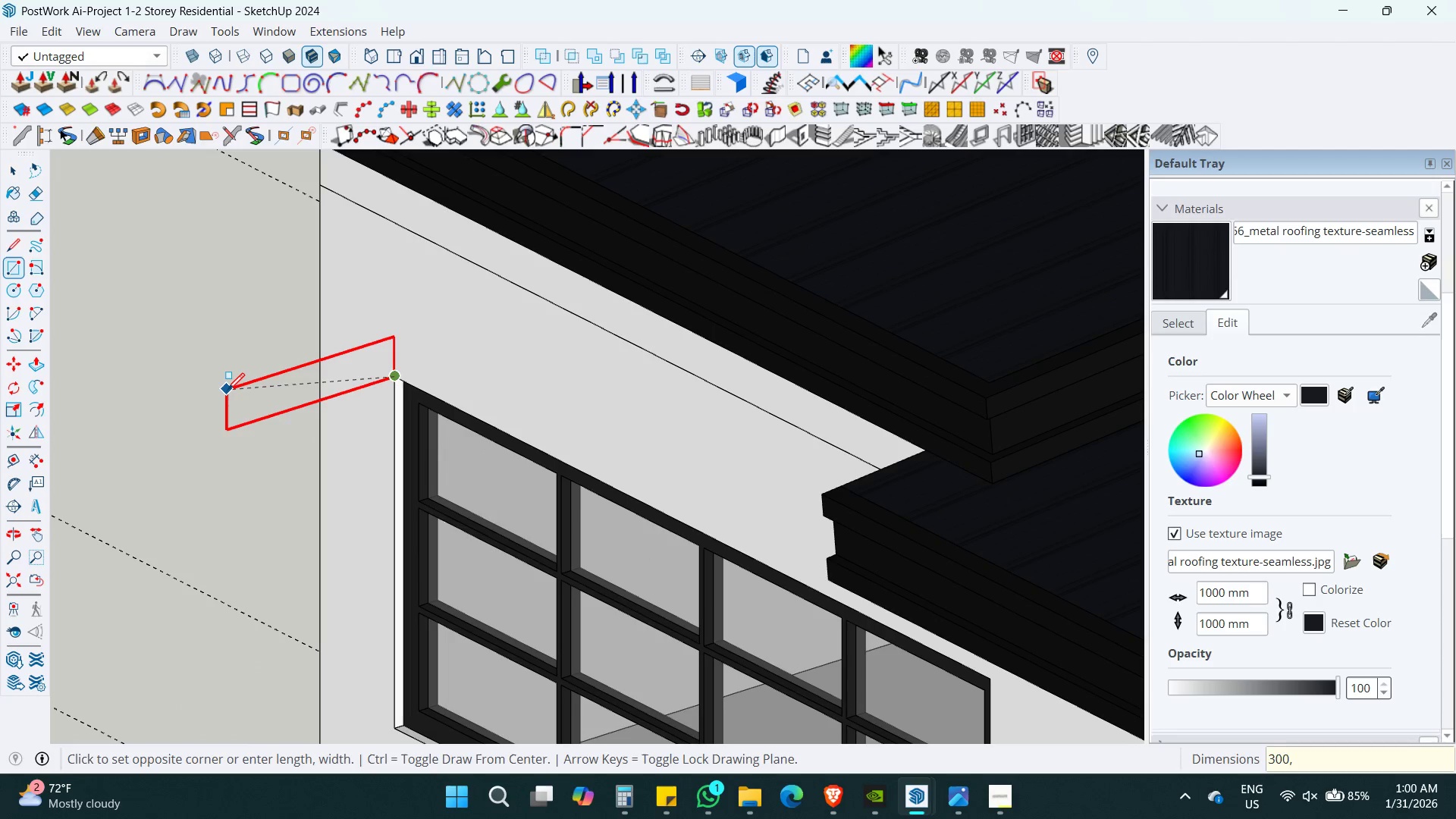 
key(Numpad1)
 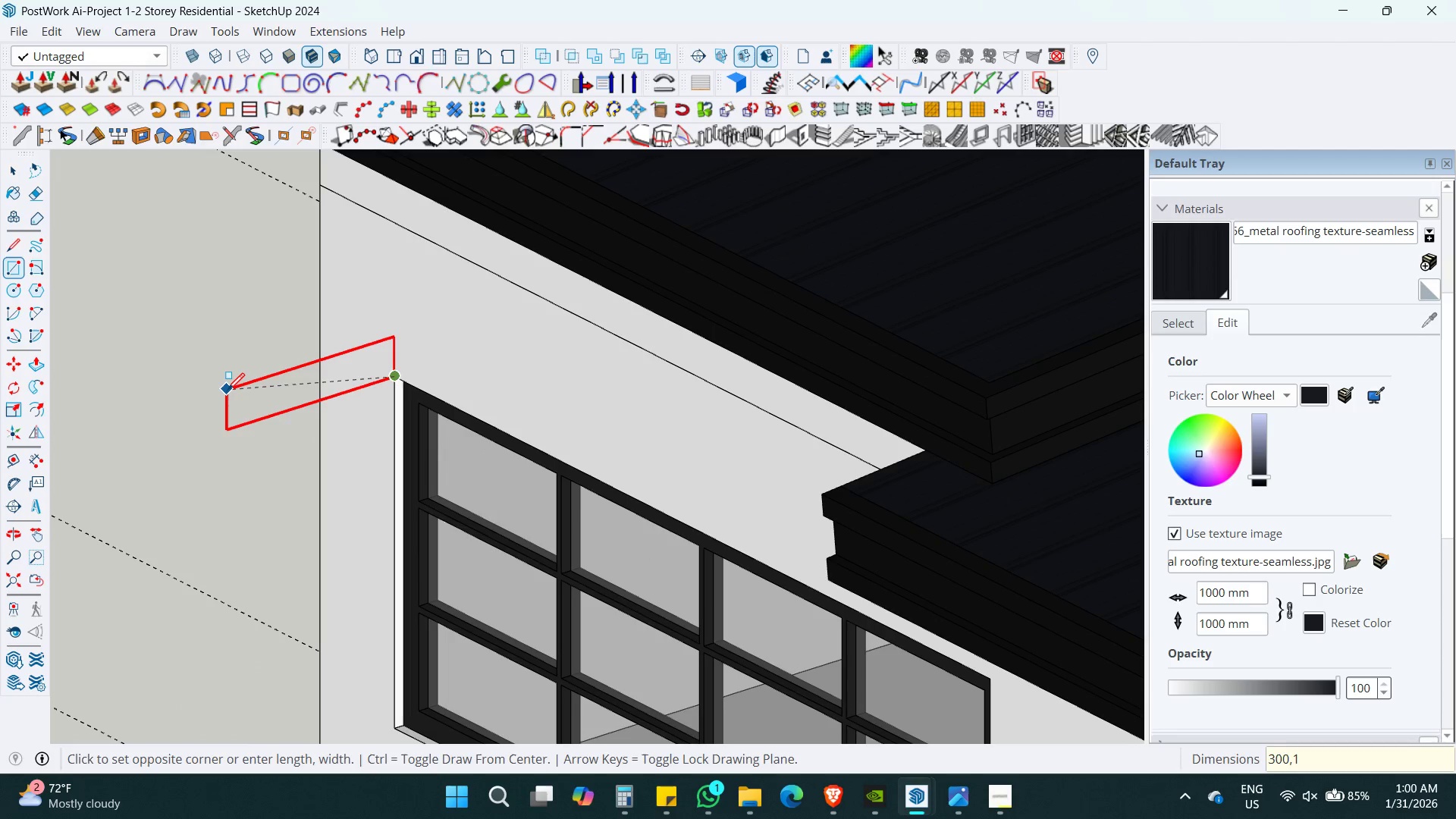 
key(Numpad0)
 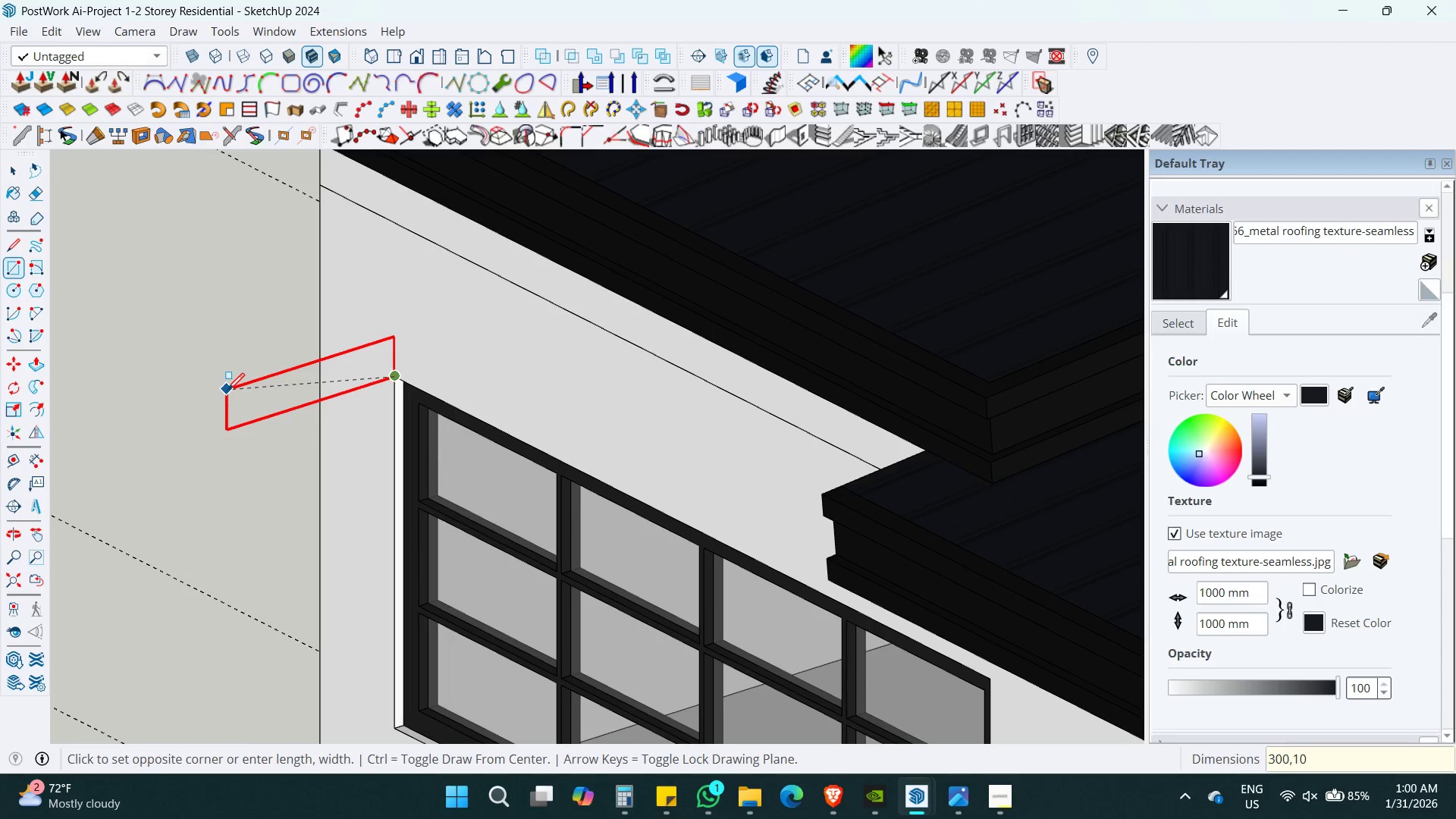 
key(Numpad0)
 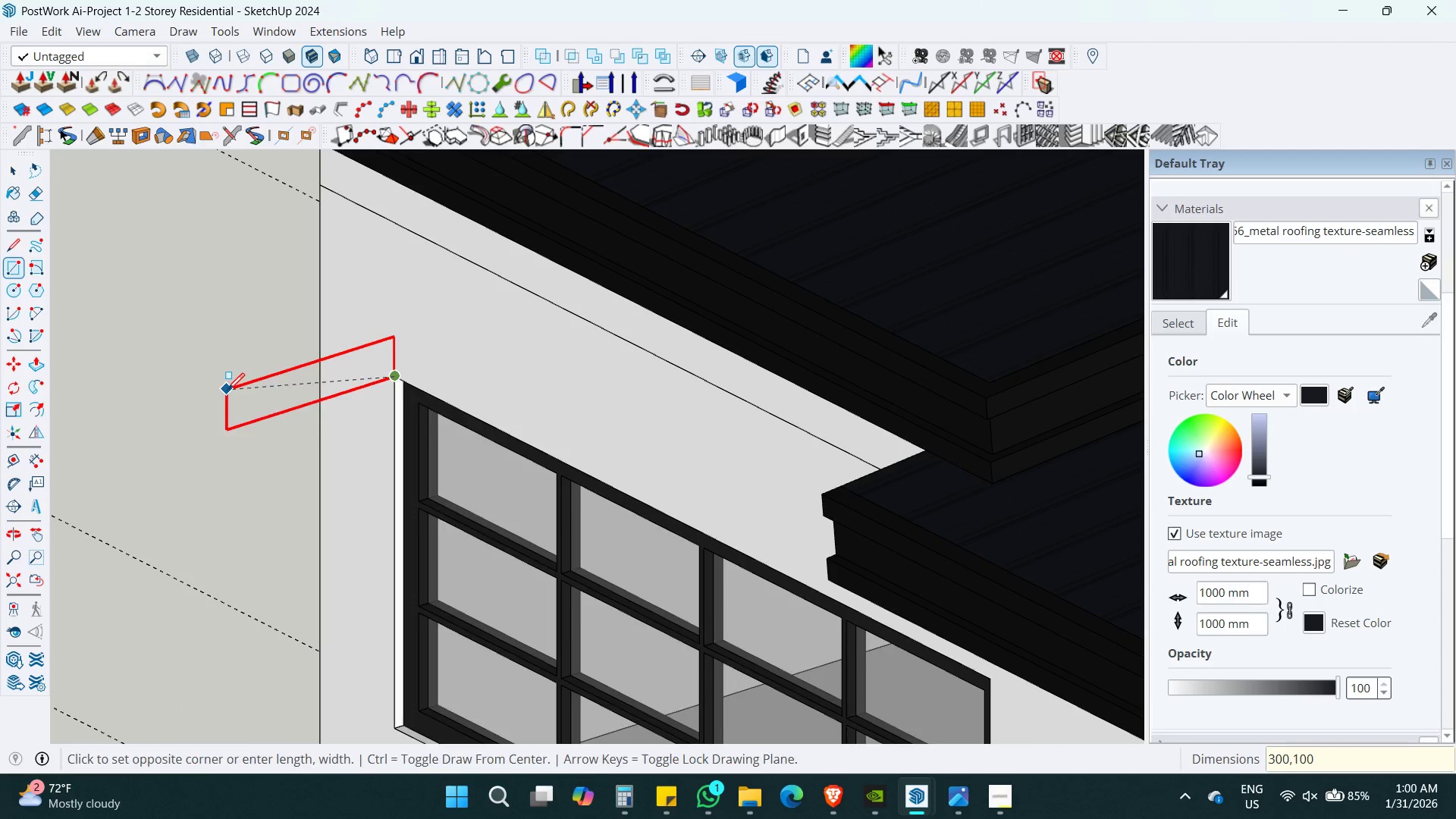 
key(Enter)
 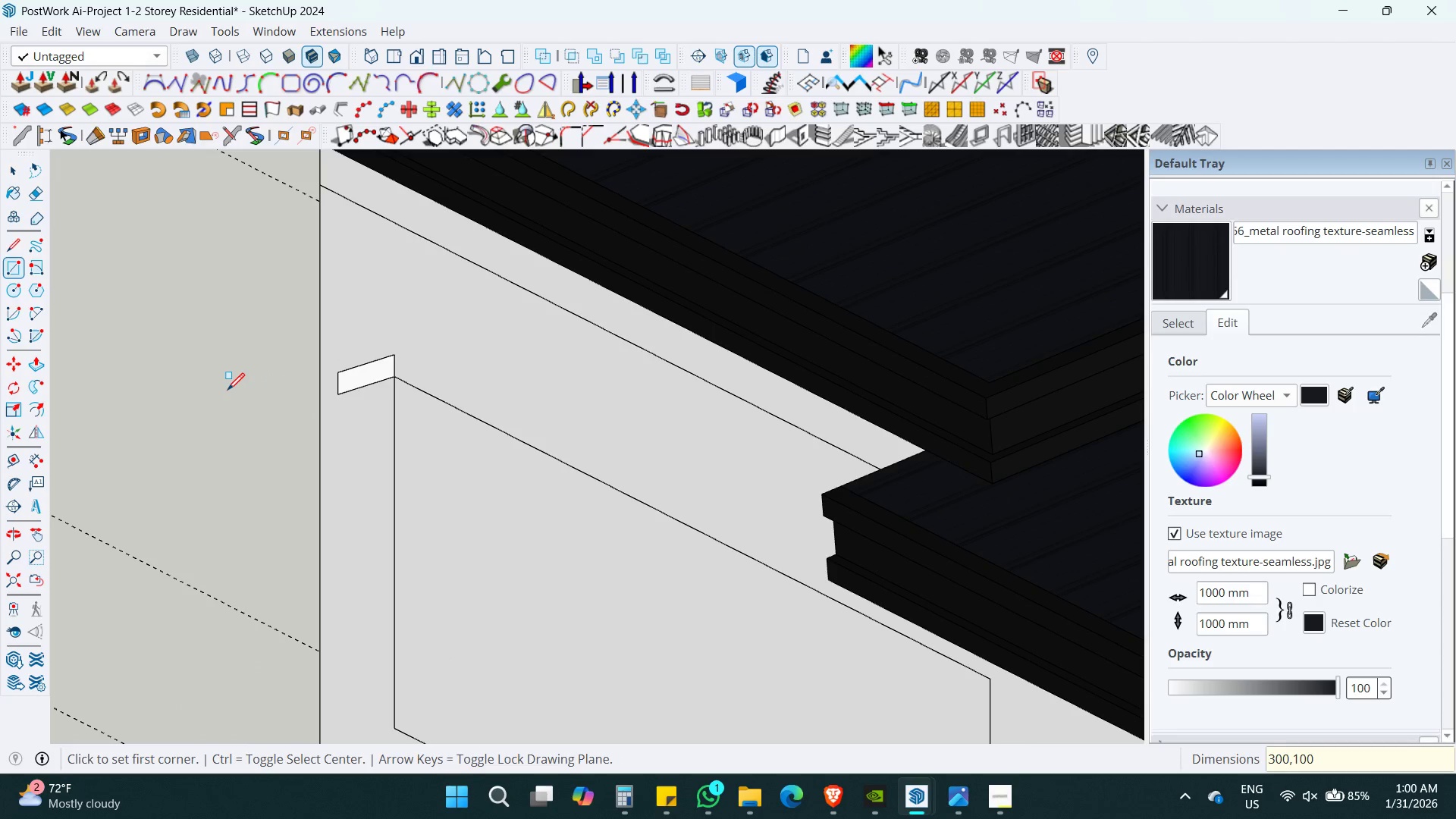 
key(Space)
 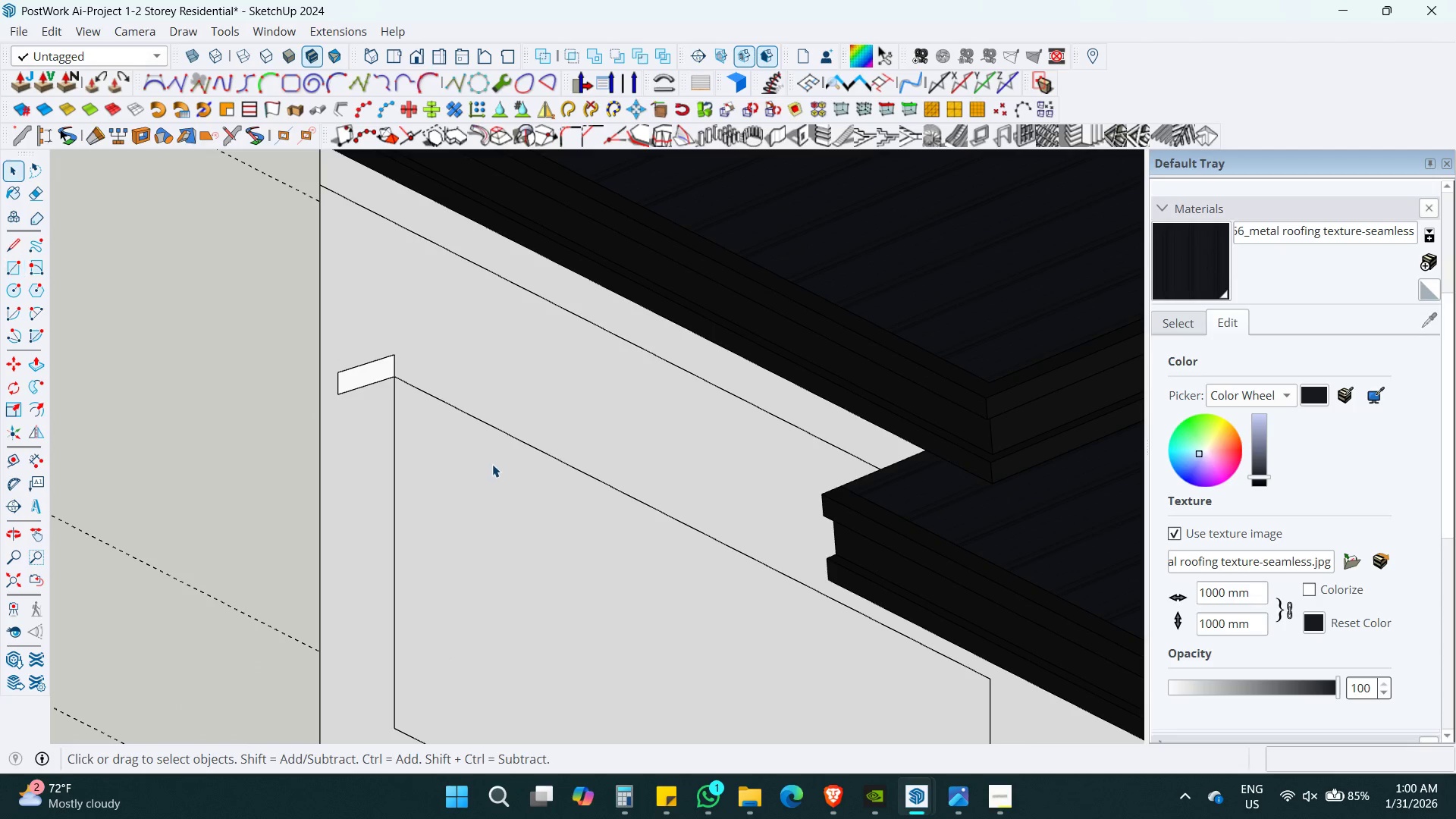 
key(Control+Z)
 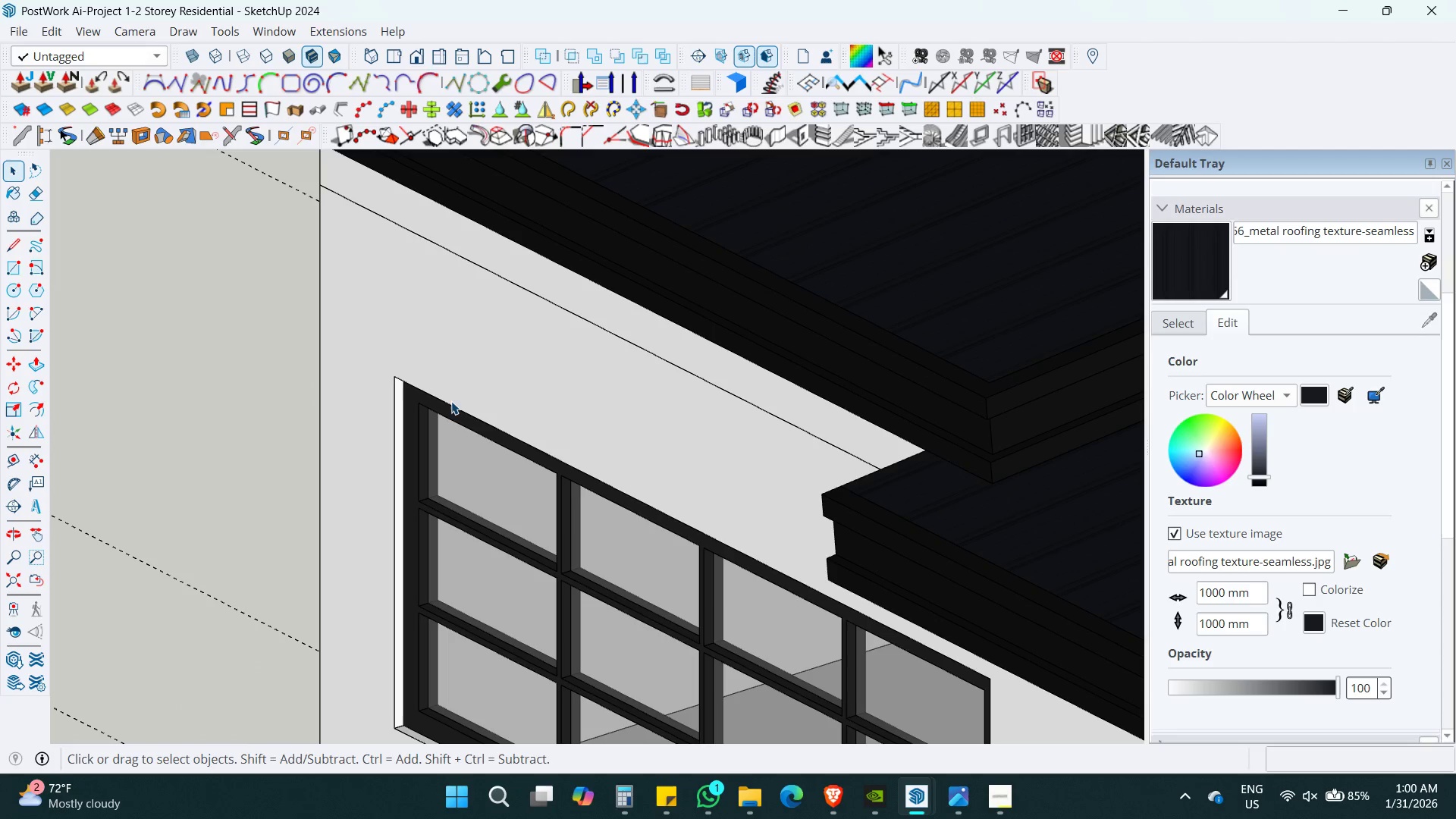 
double_click([451, 401])
 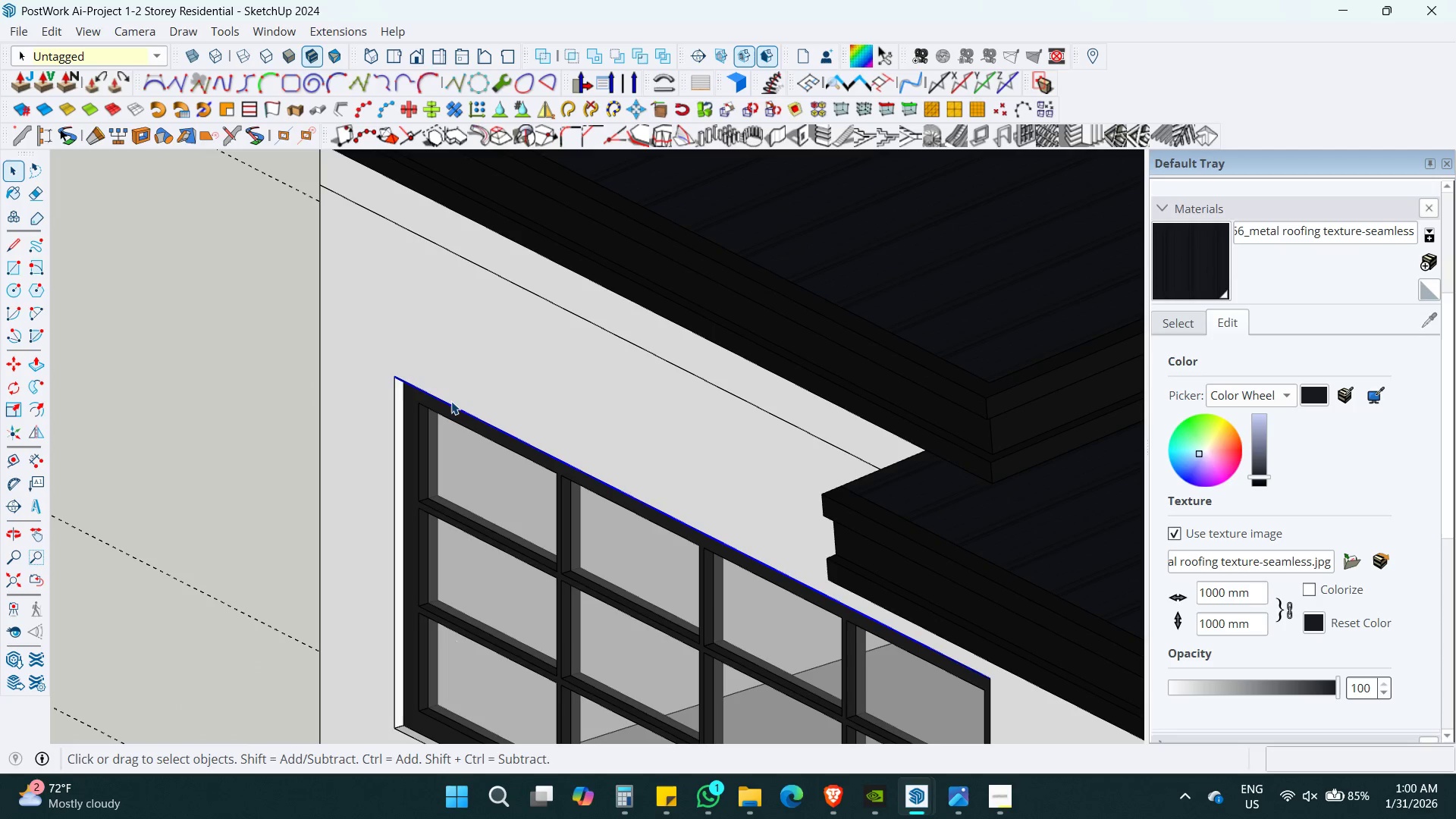 
triple_click([451, 401])
 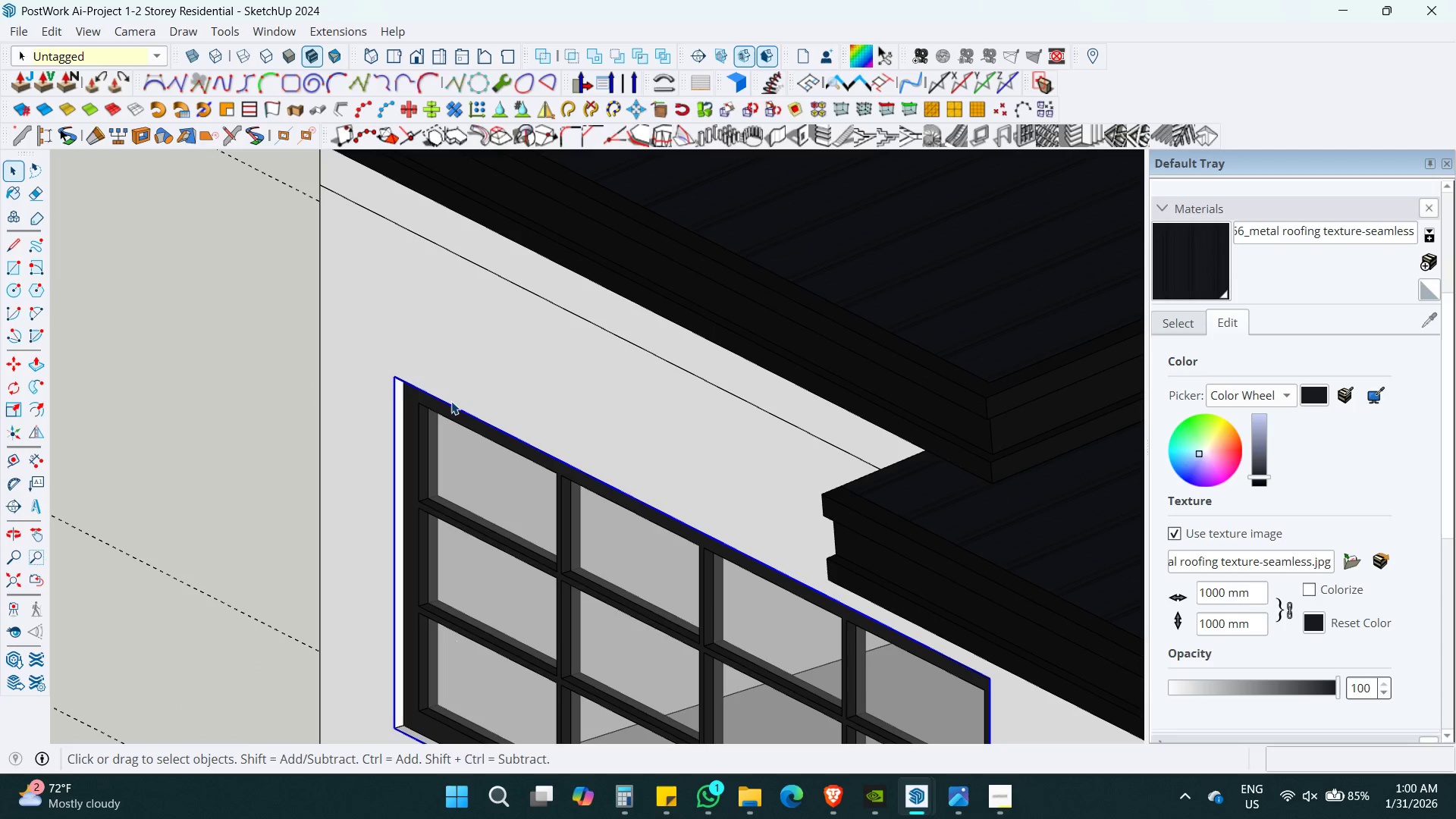 
key(Delete)
 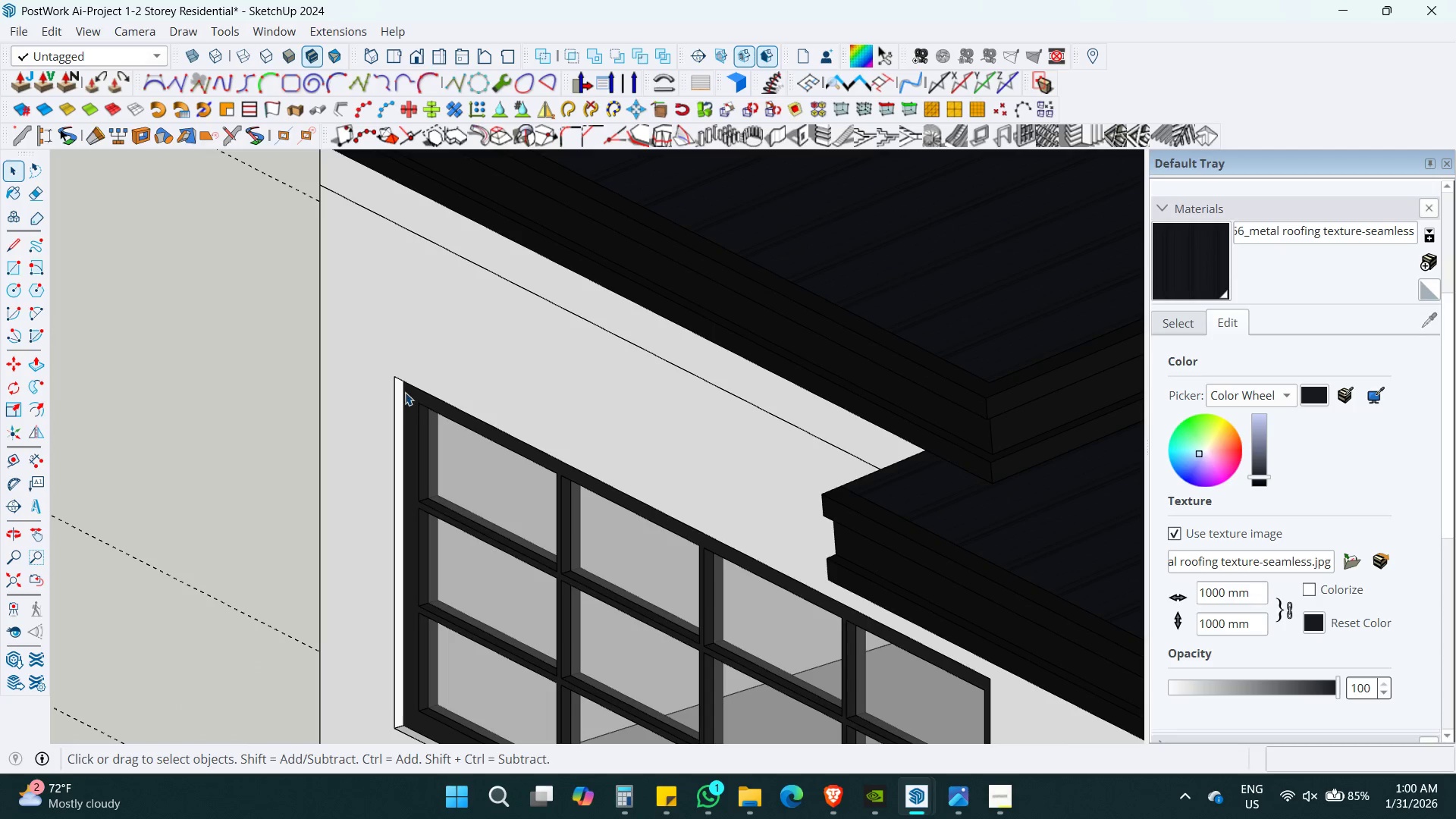 
key(R)
 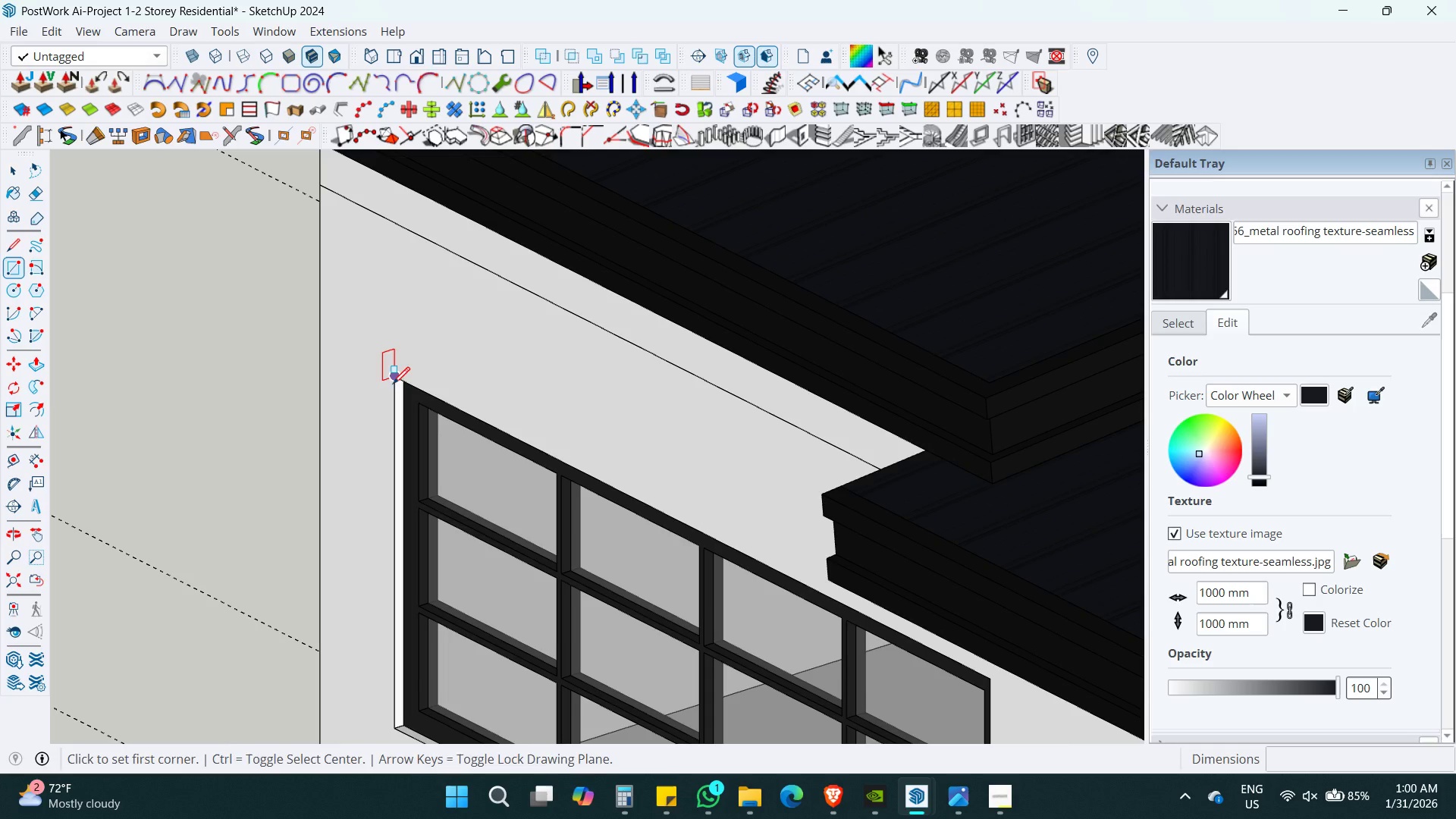 
left_click([391, 380])
 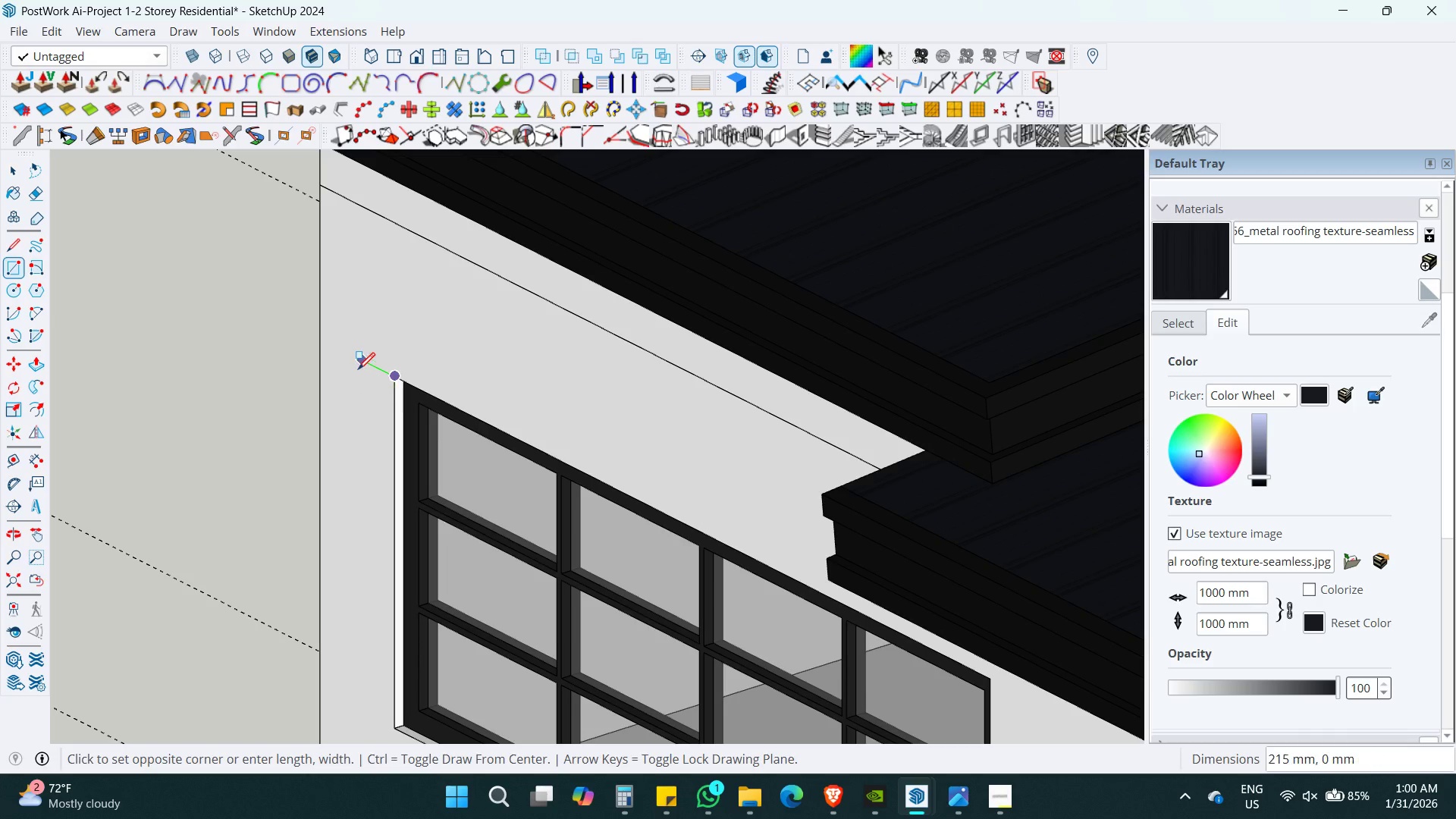 
key(ArrowRight)
 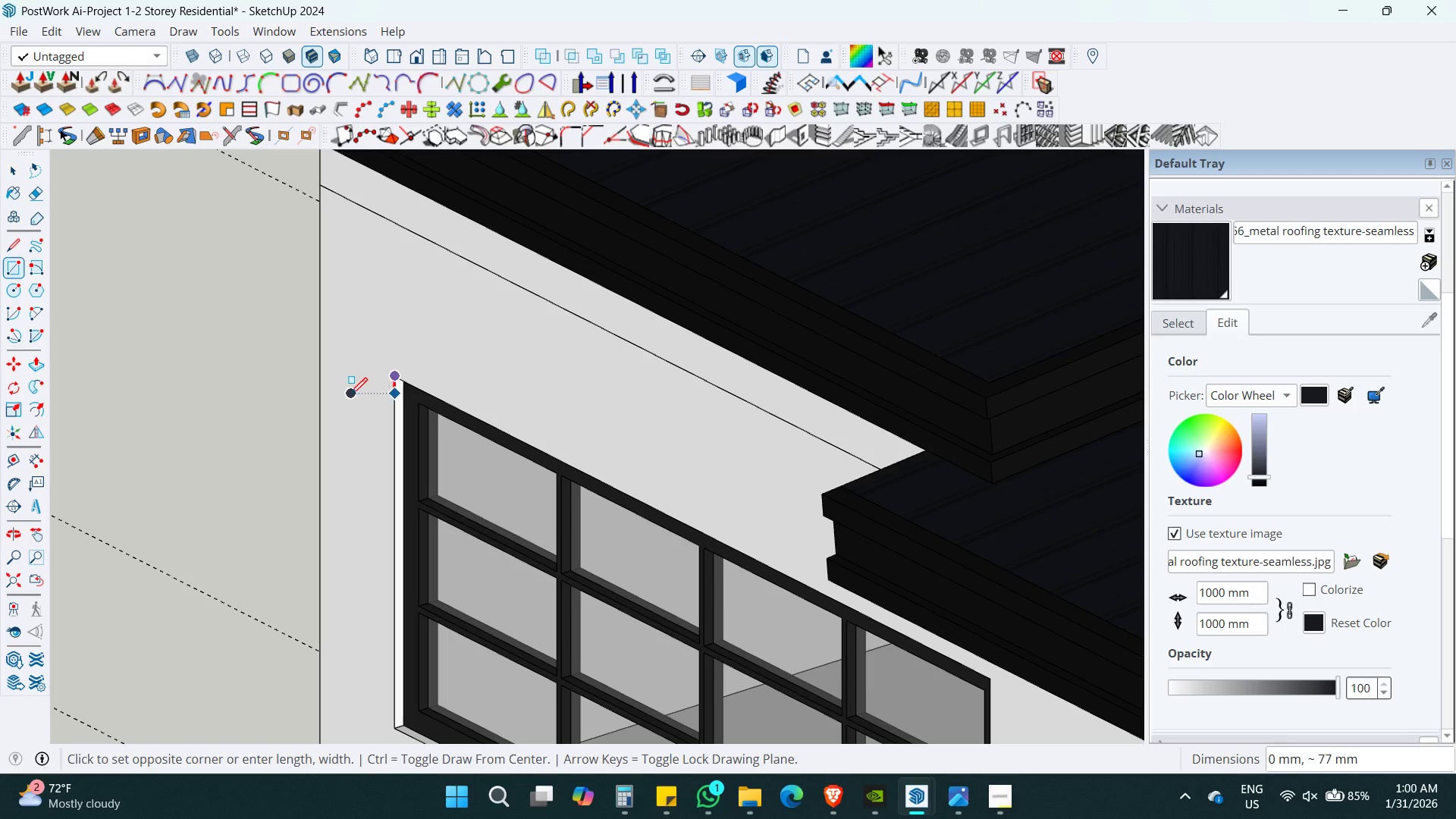 
key(ArrowLeft)
 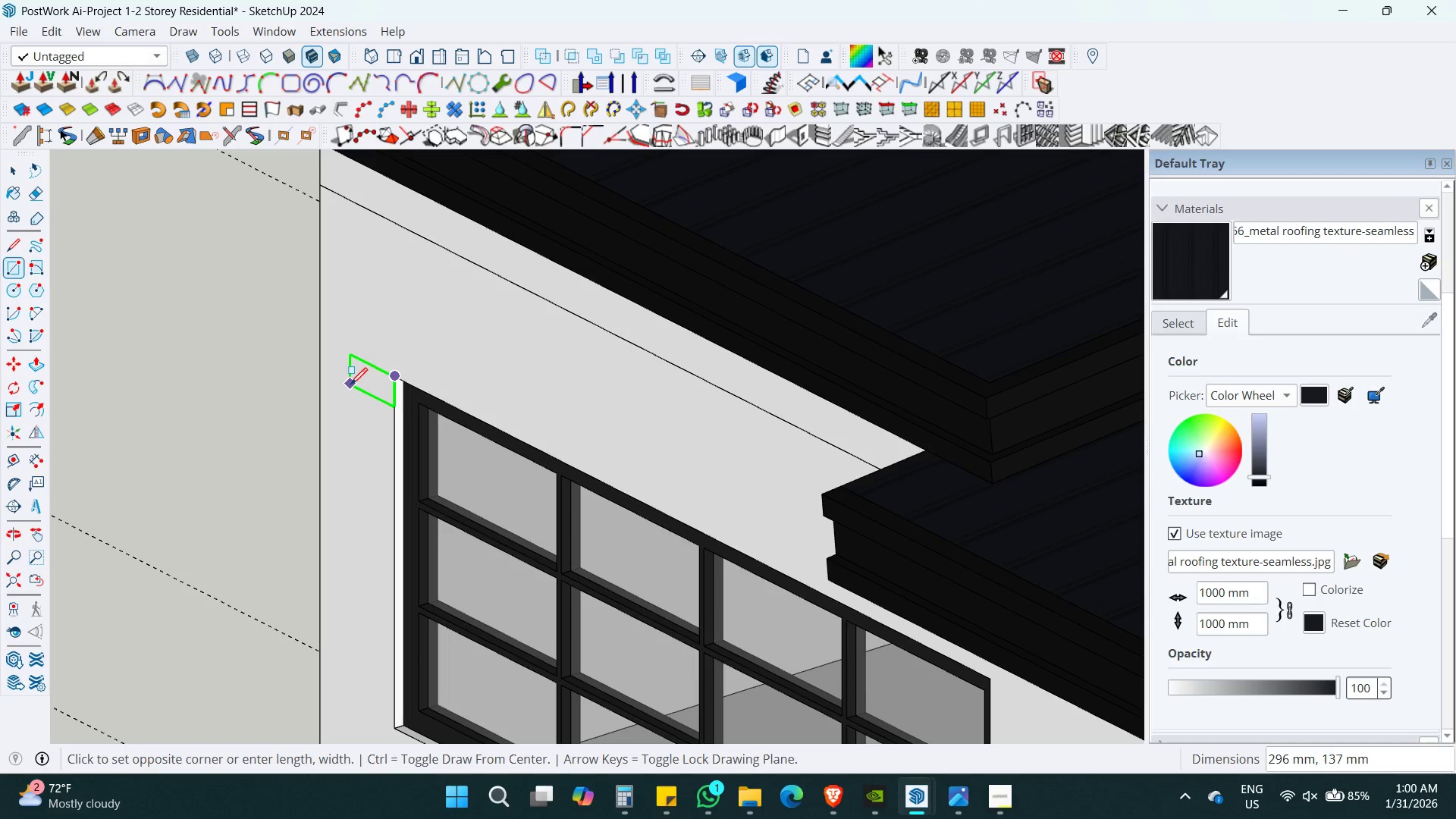 
key(ArrowRight)
 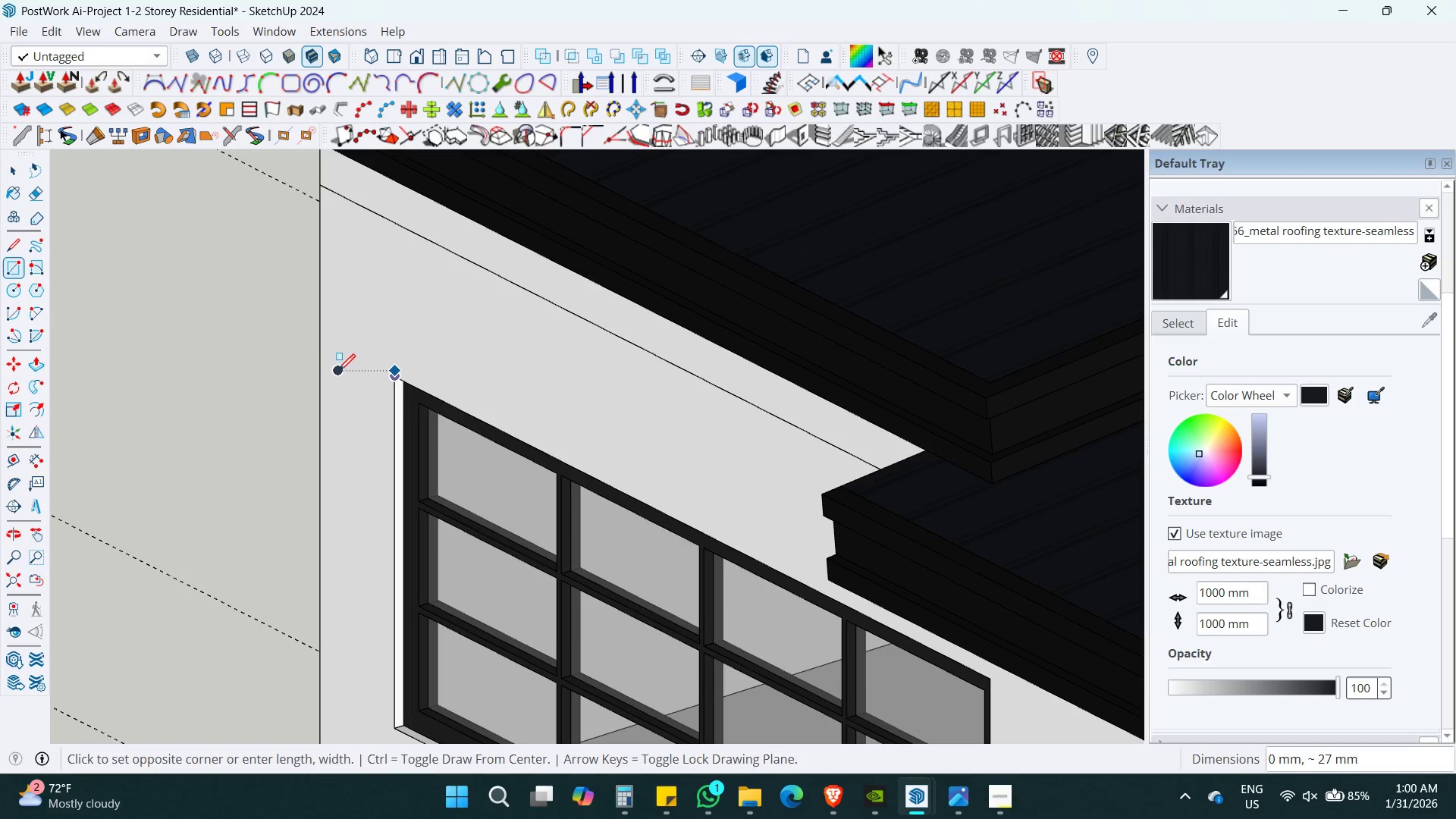 
key(ArrowUp)
 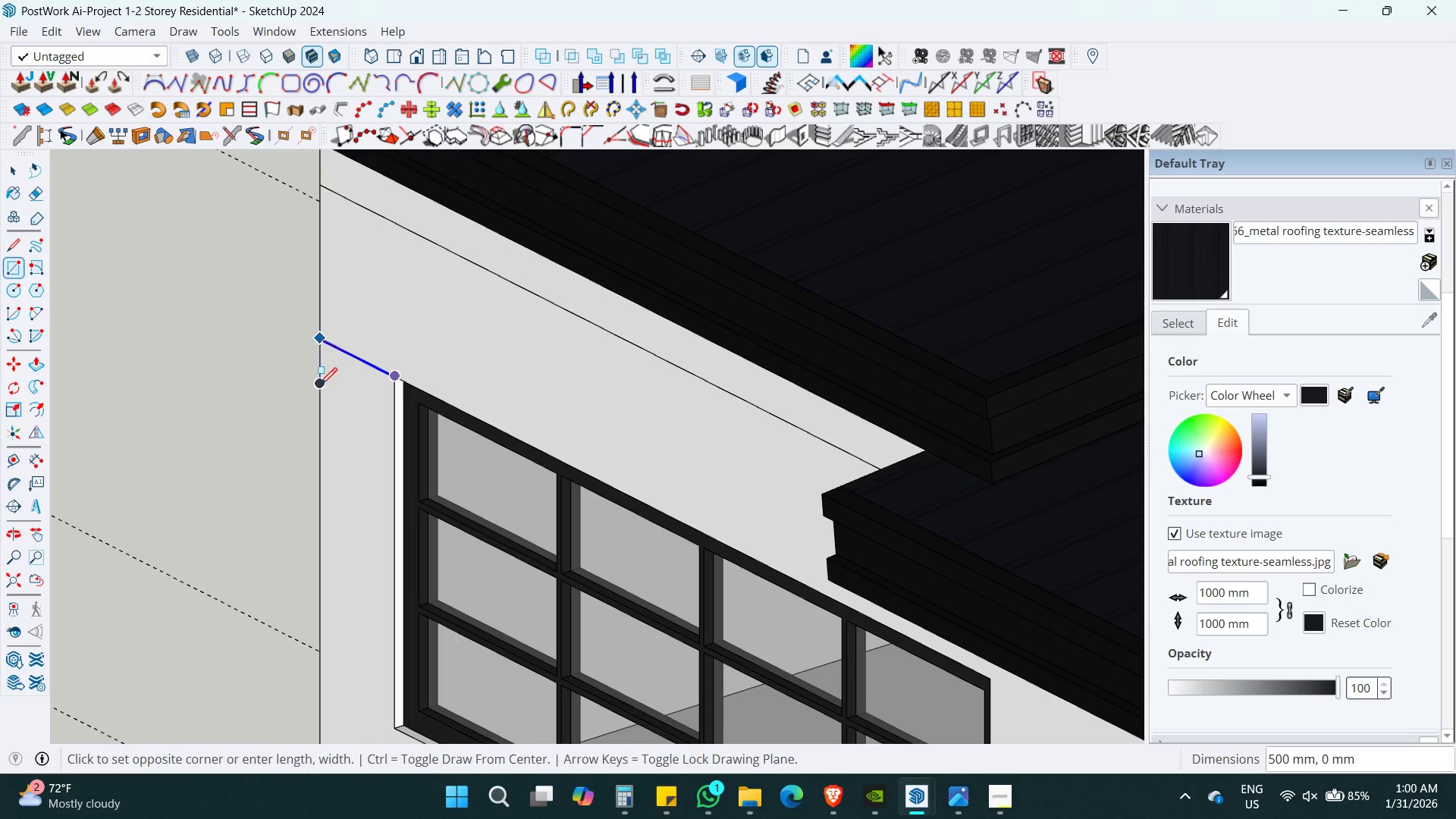 
key(ArrowRight)
 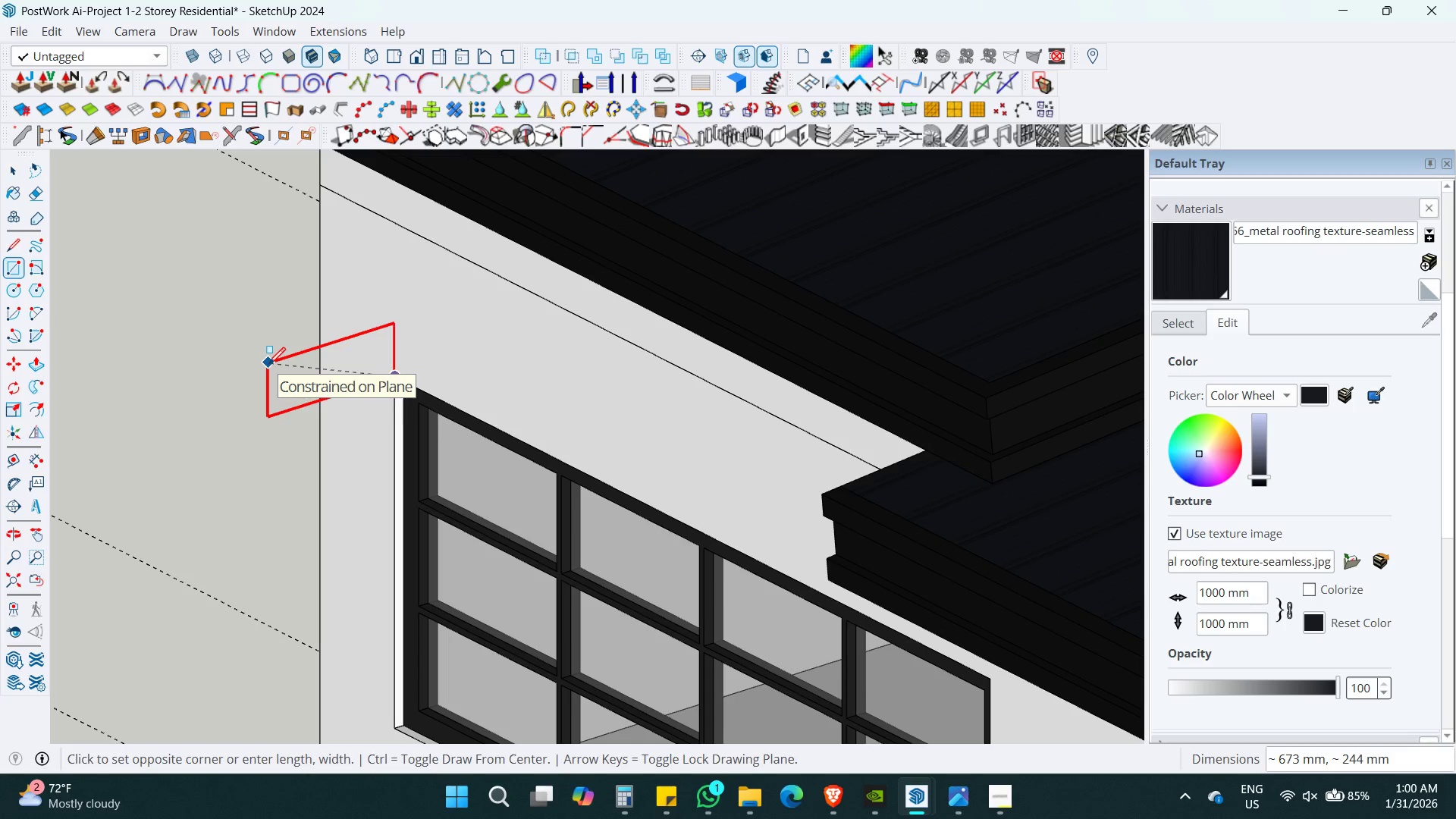 
key(Numpad3)
 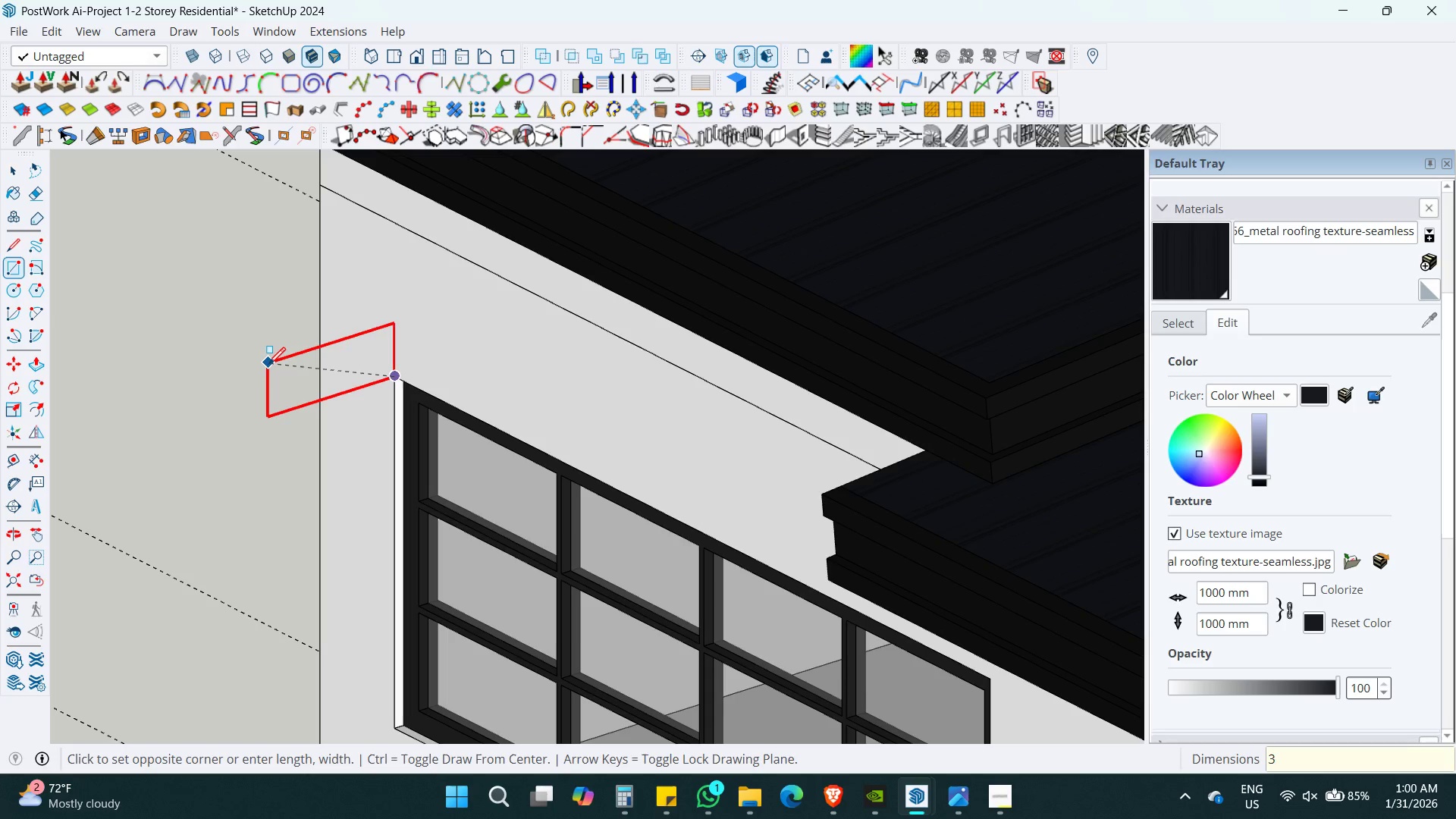 
key(Numpad0)
 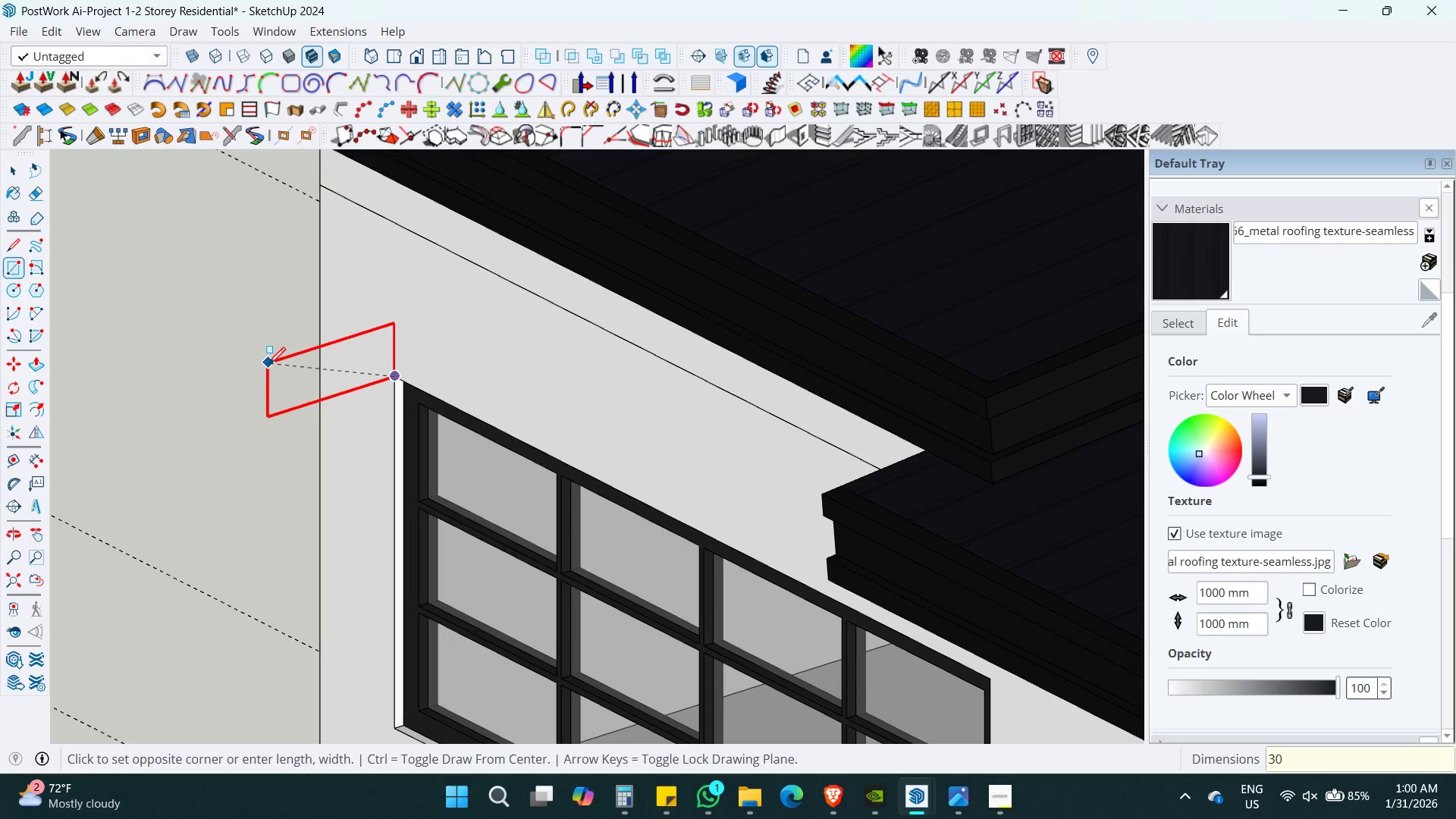 
key(Numpad0)
 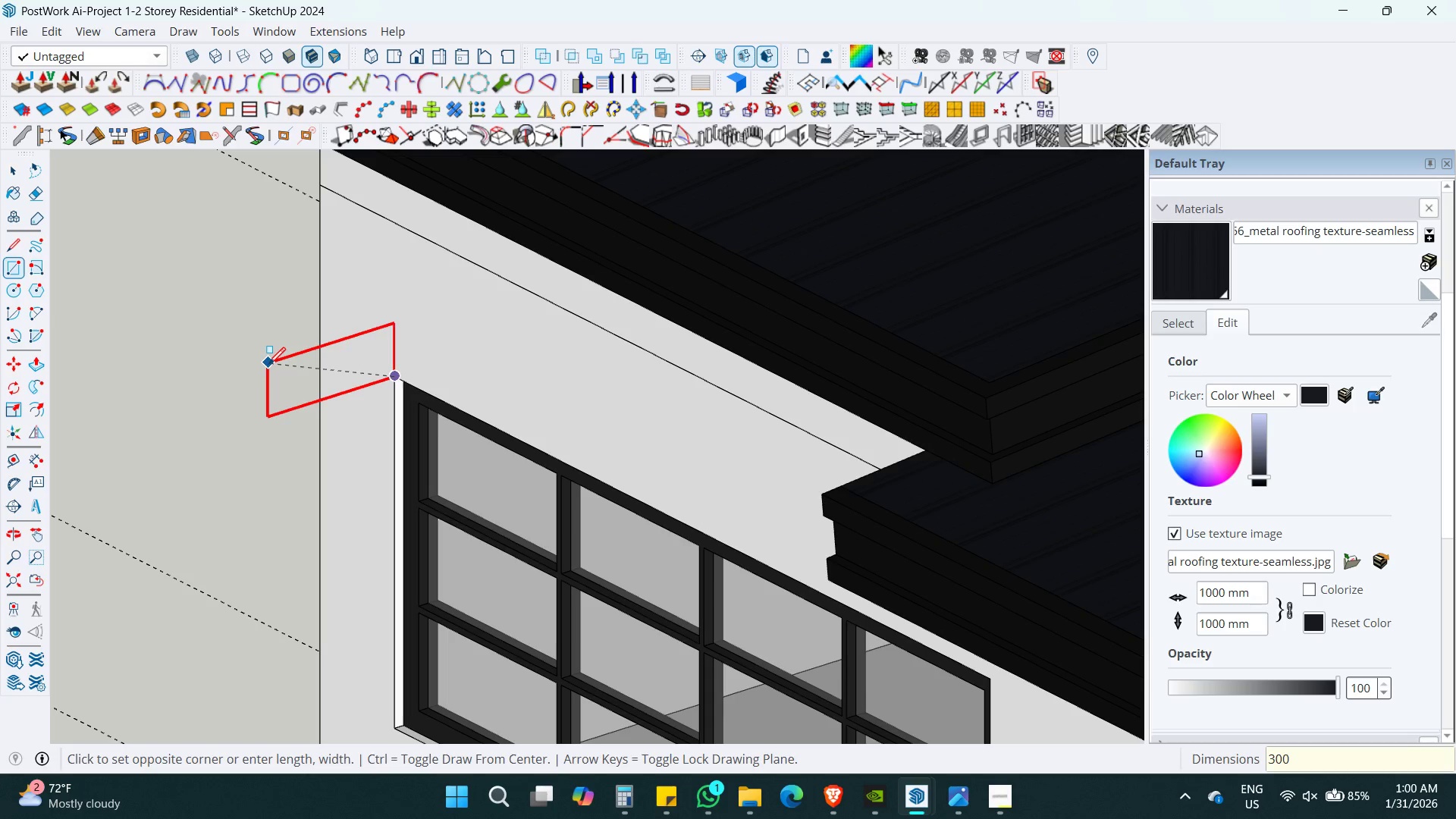 
key(Comma)
 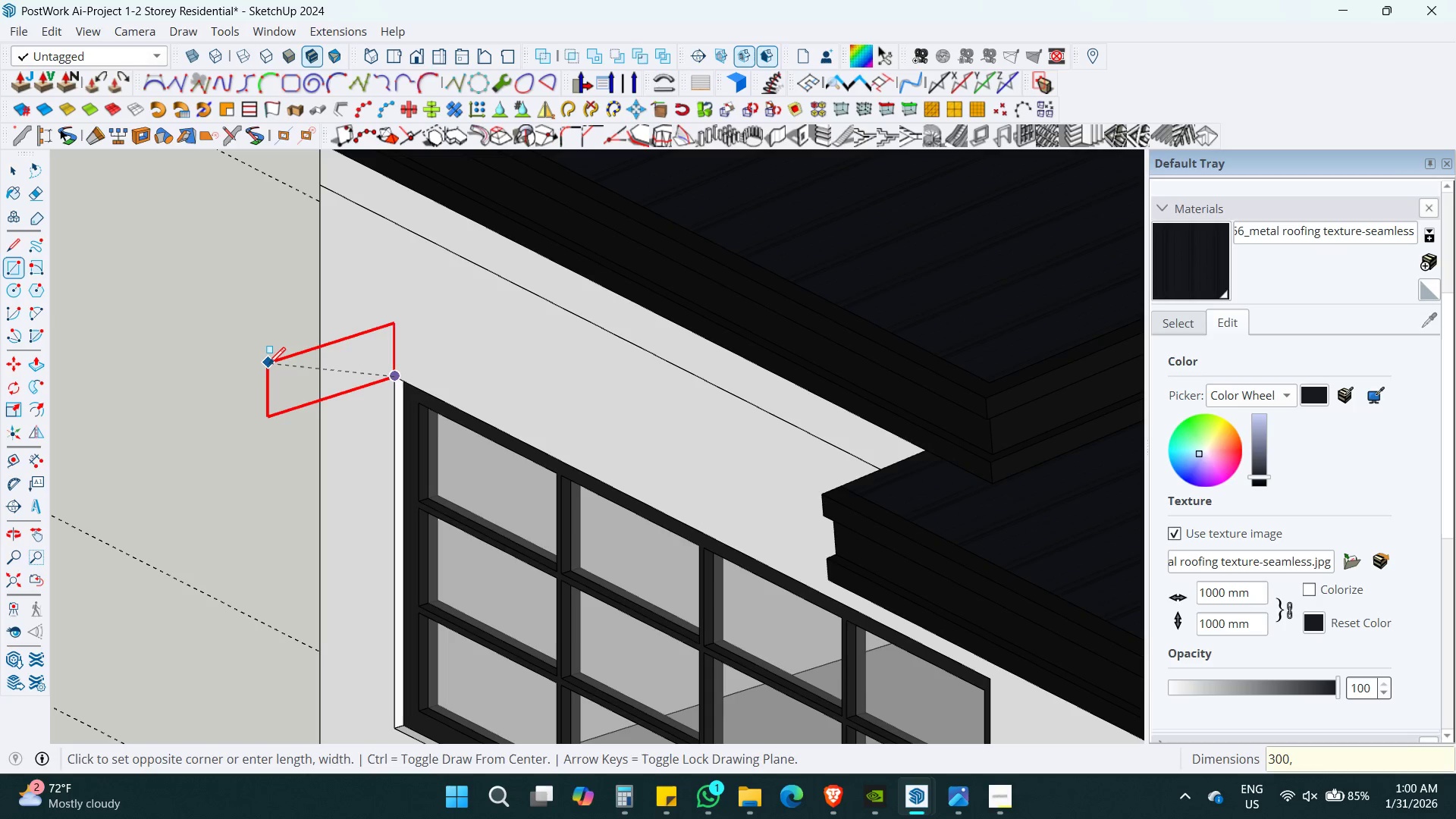 
key(Numpad1)
 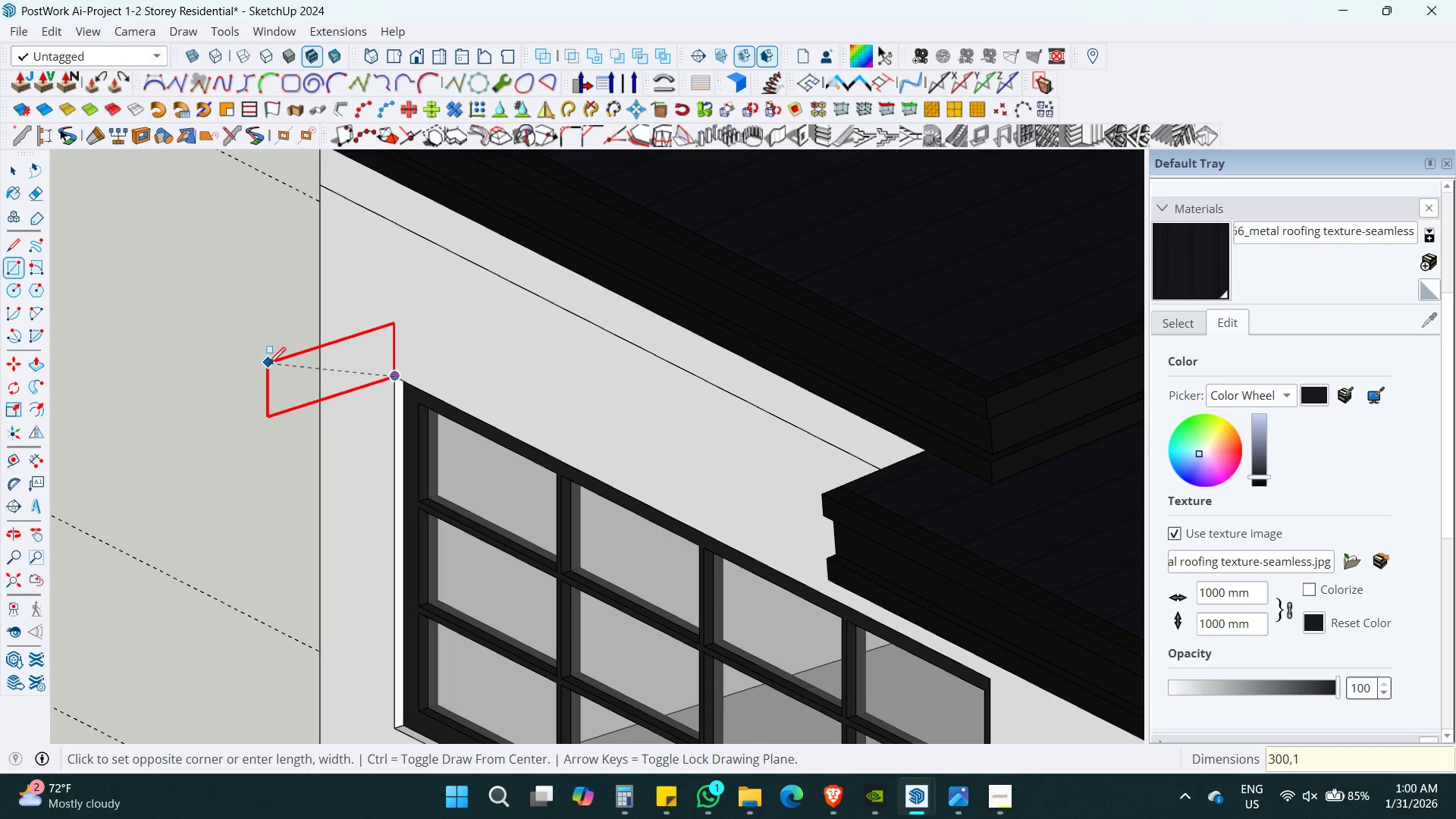 
key(Numpad0)
 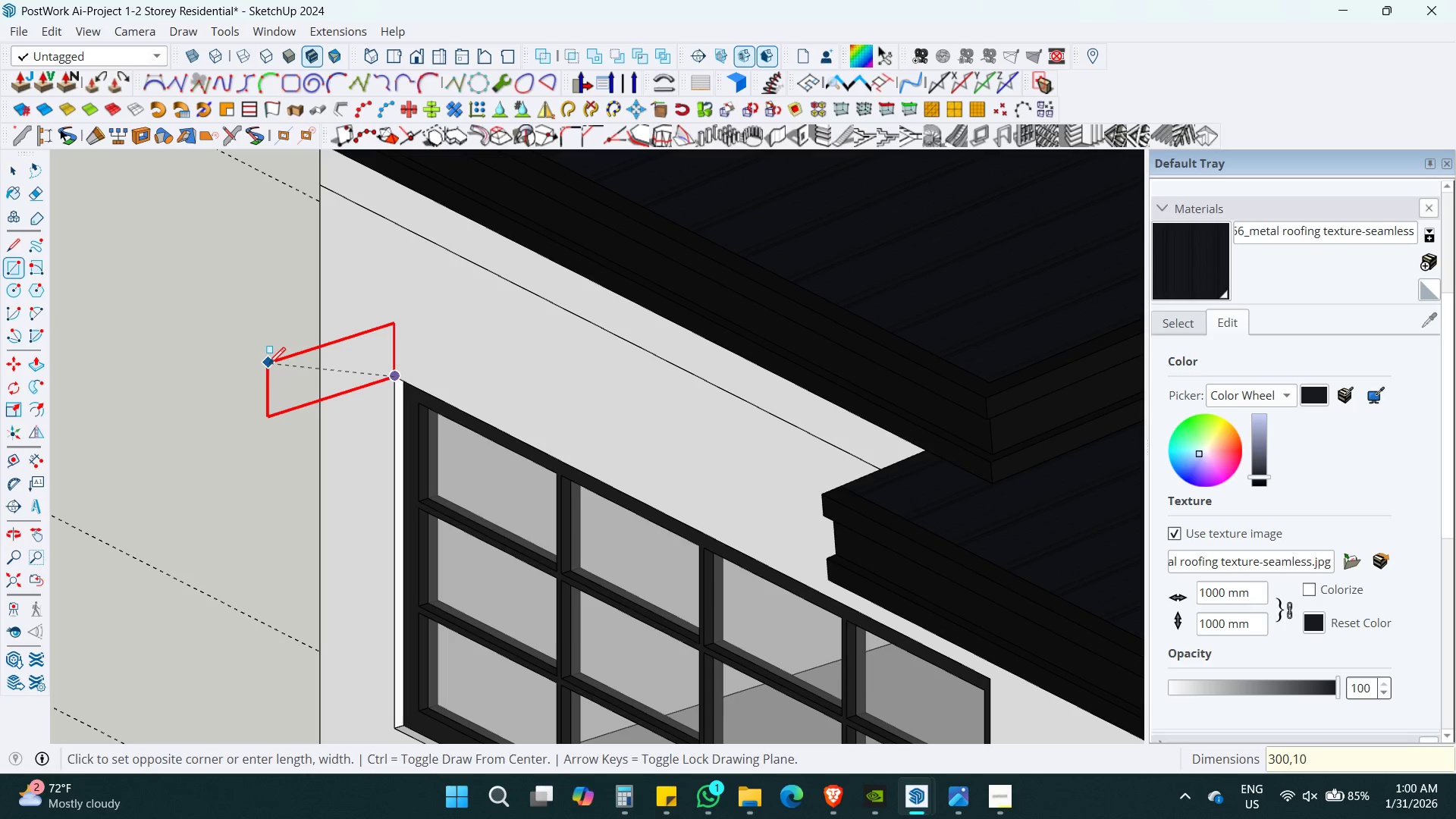 
key(Numpad0)
 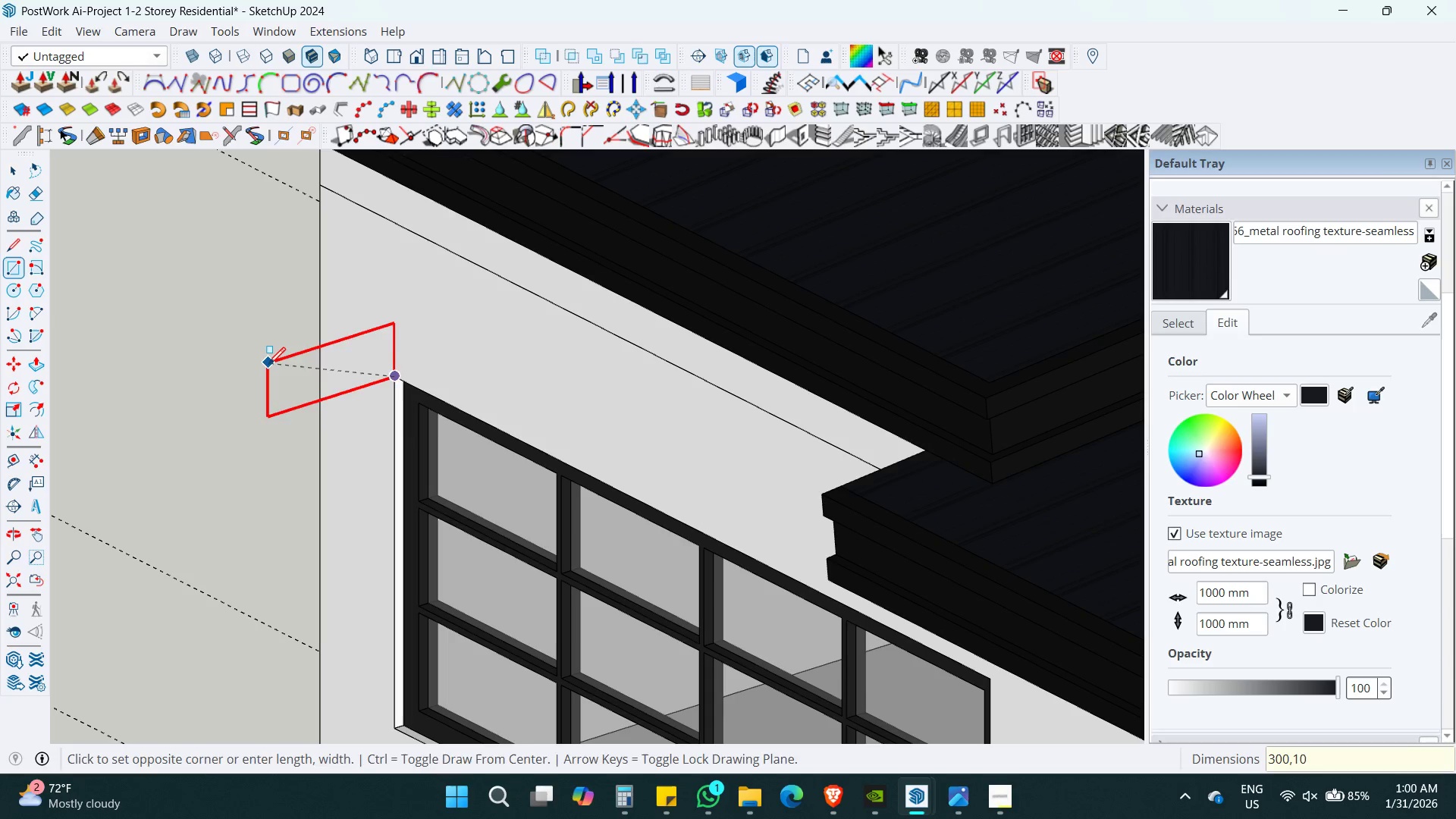 
key(Enter)
 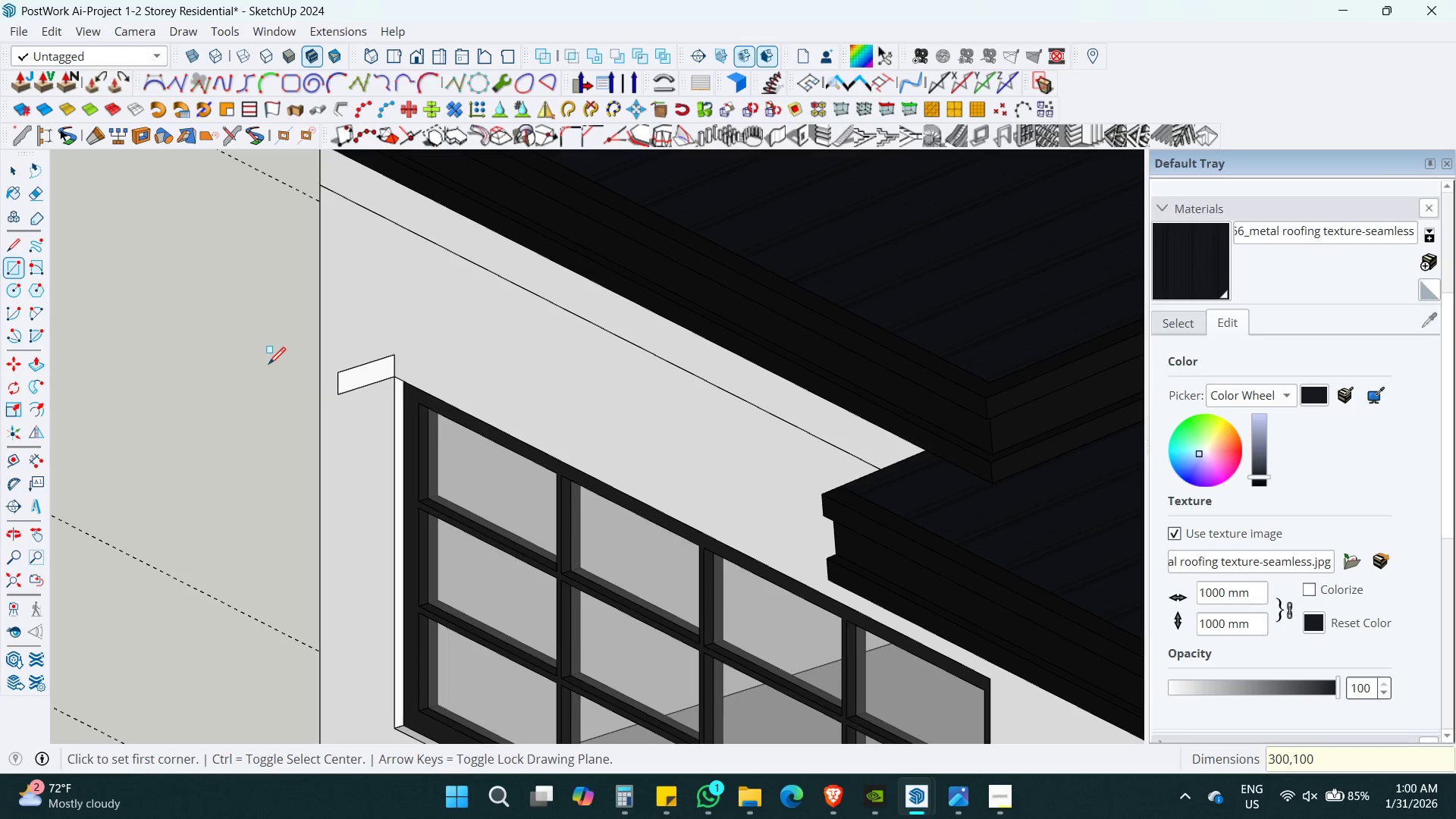 
key(Space)
 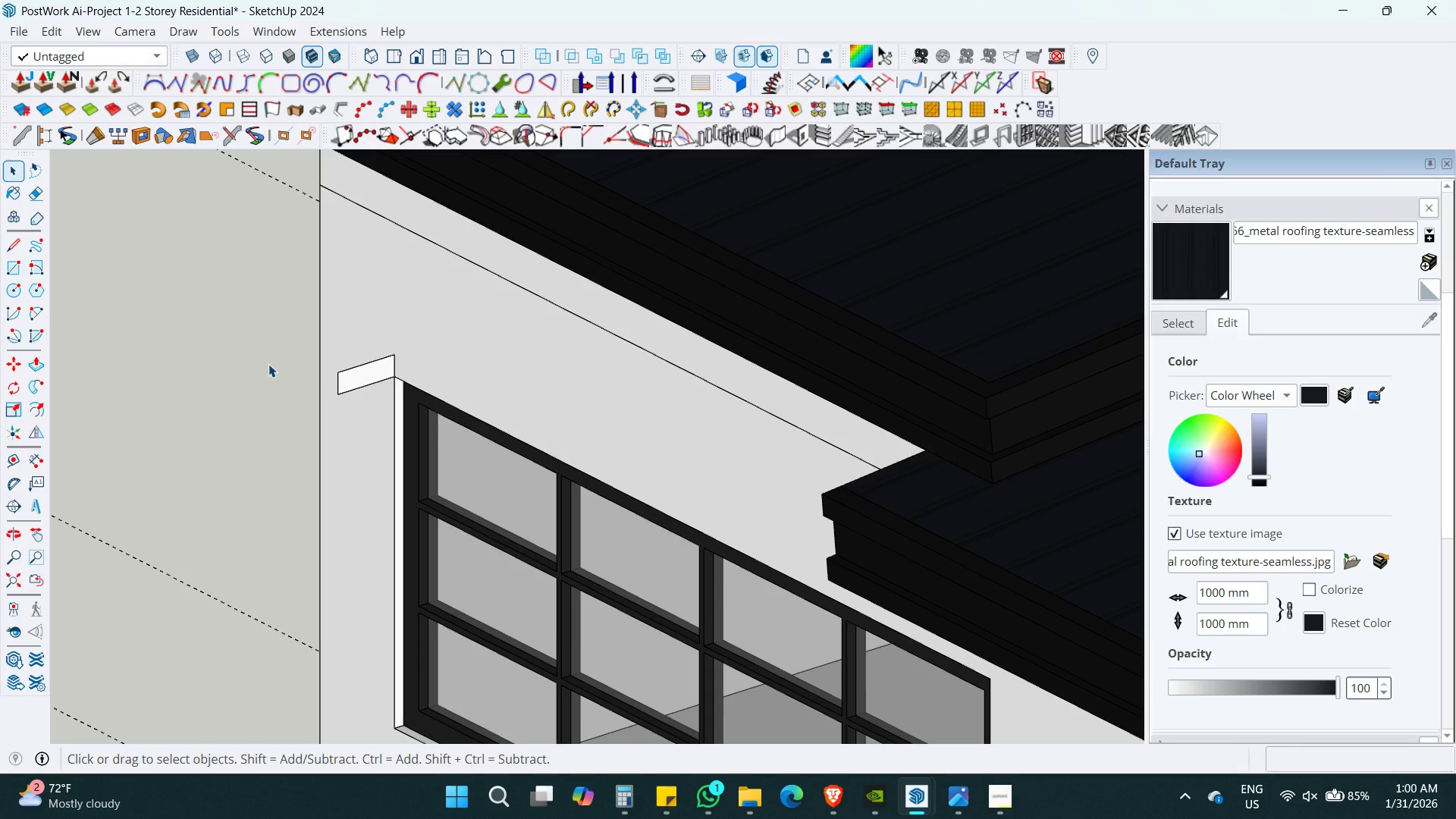 
key(P)
 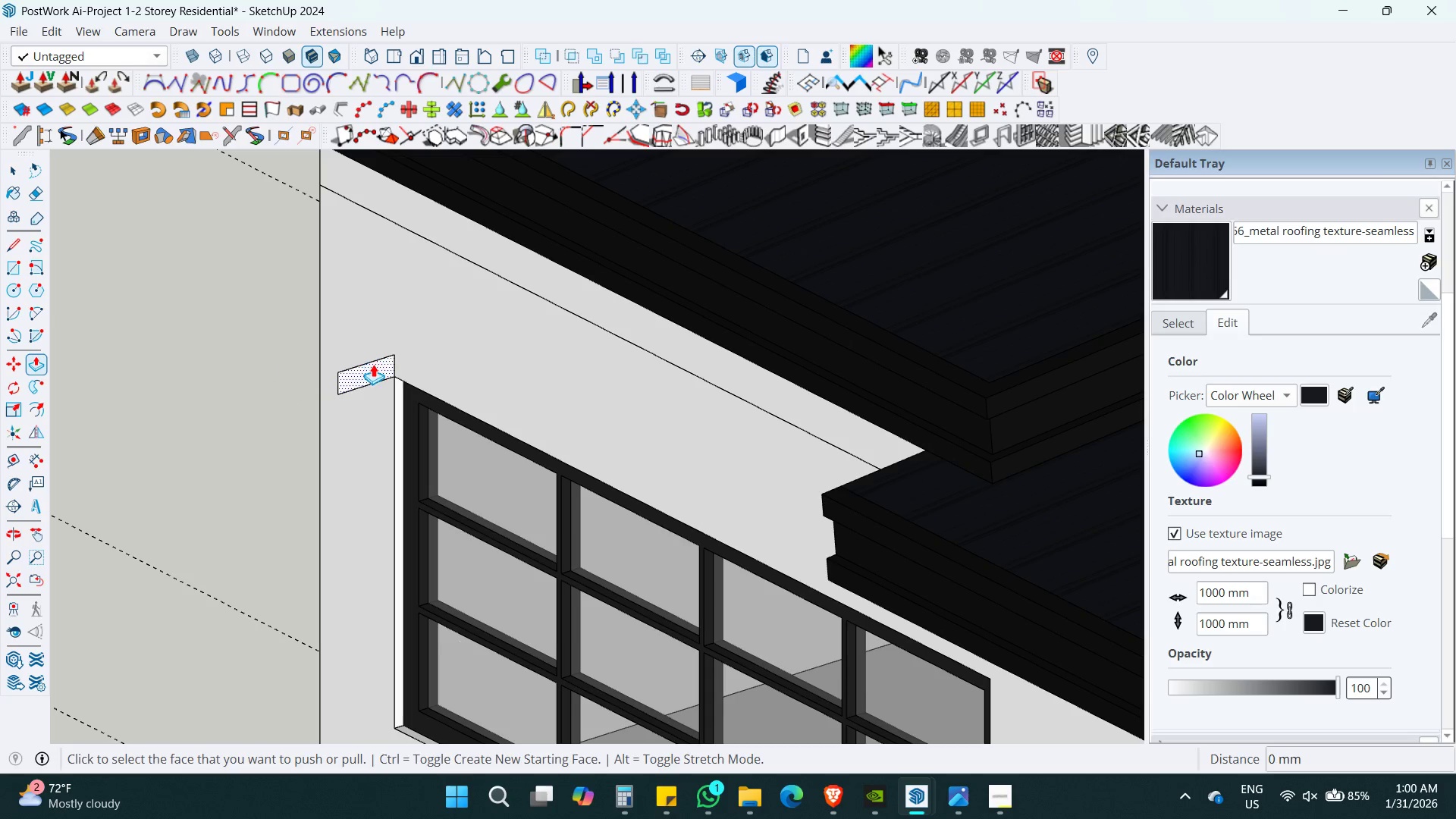 
left_click([373, 370])
 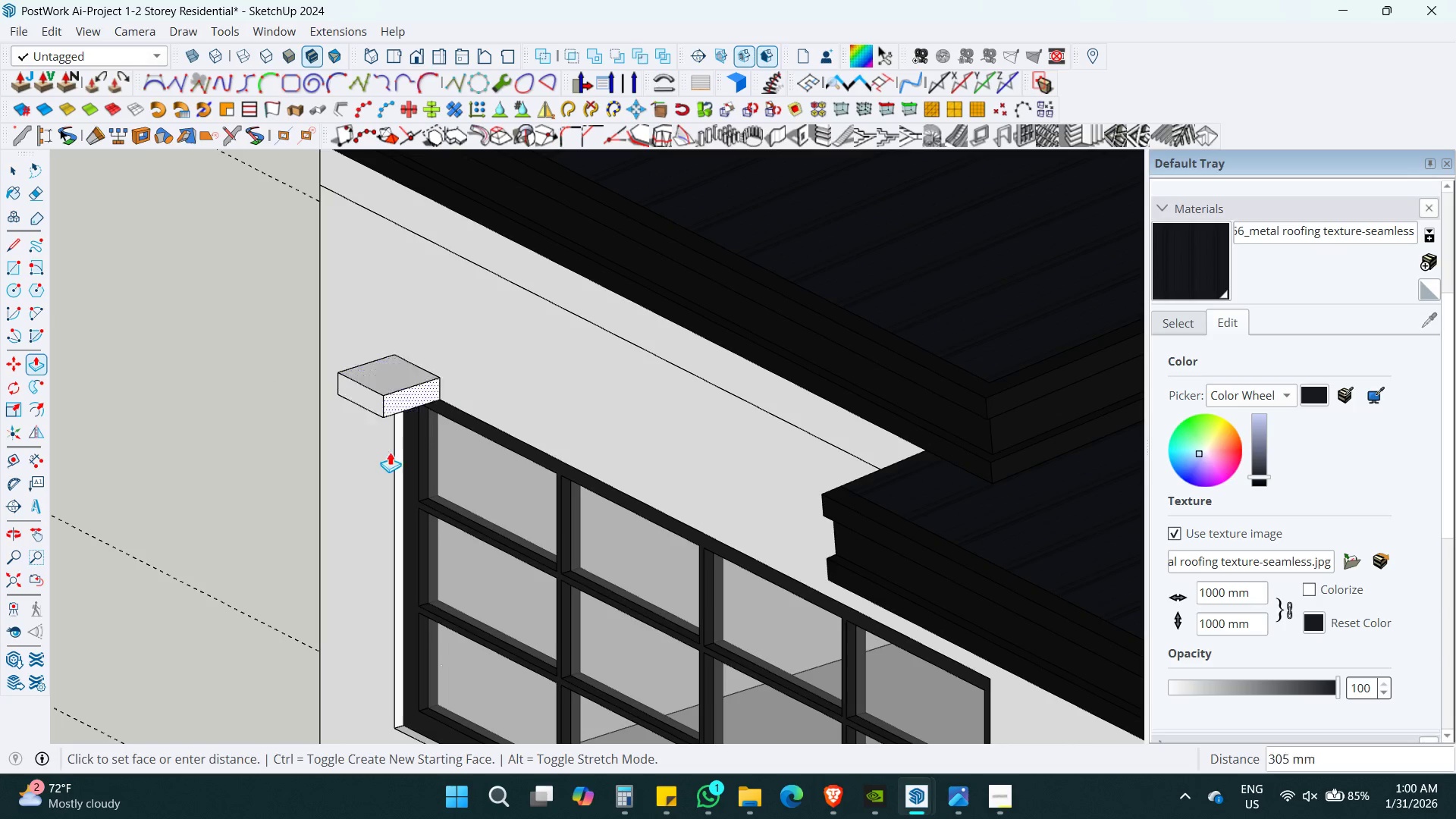 
scroll: coordinate [390, 452], scroll_direction: down, amount: 4.0
 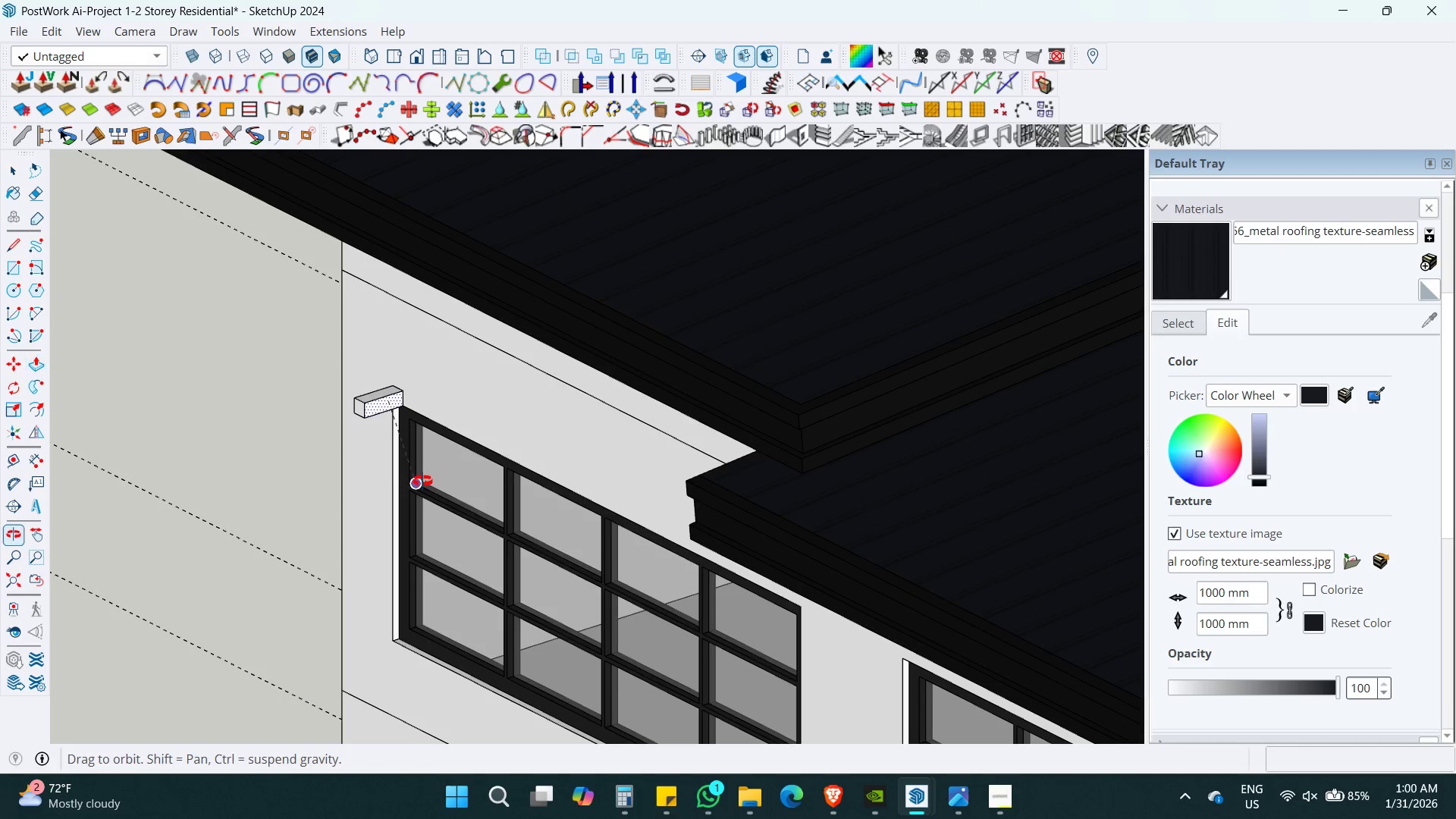 
hold_key(key=ShiftLeft, duration=0.33)
 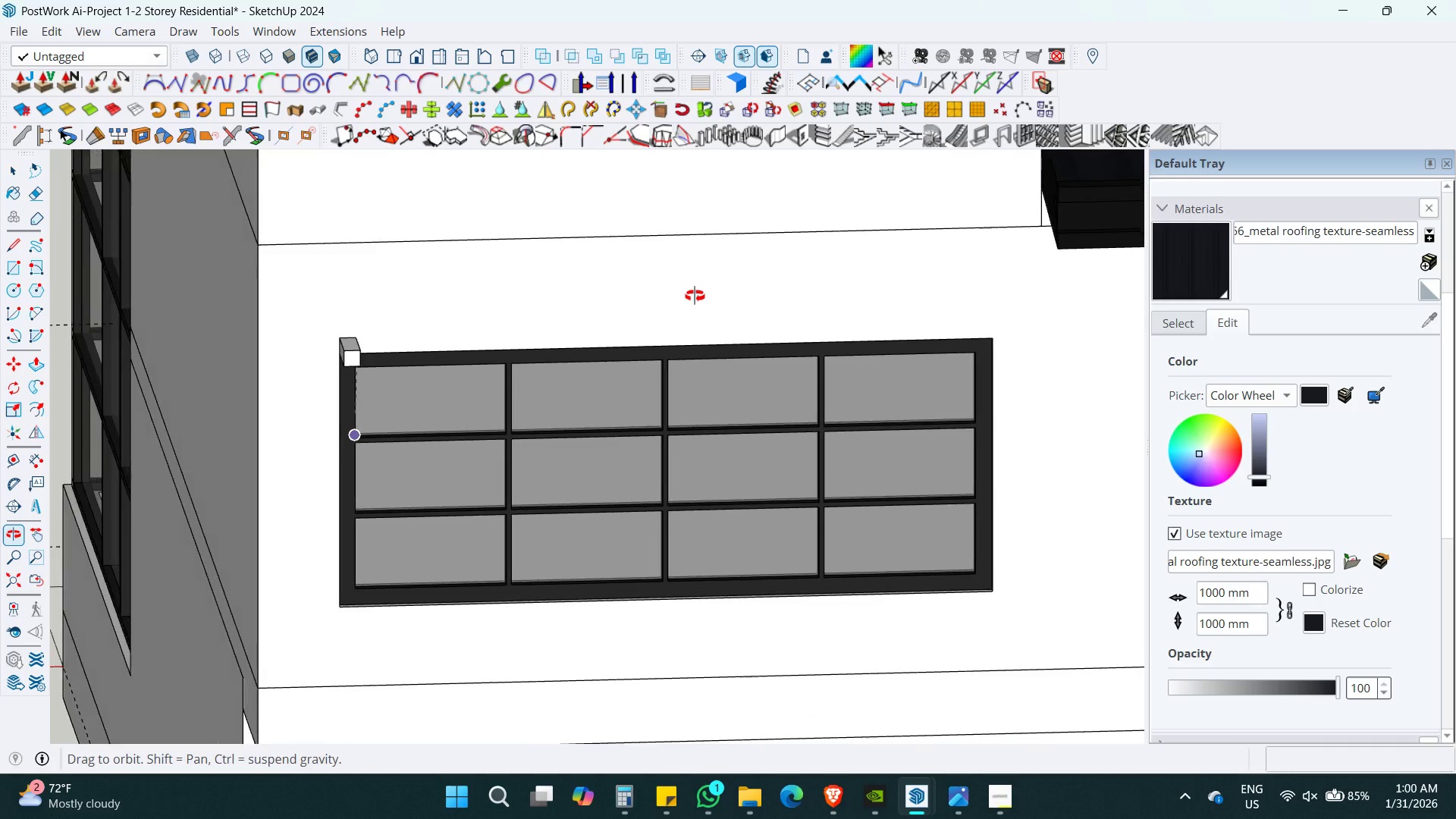 
key(Shift+ShiftLeft)
 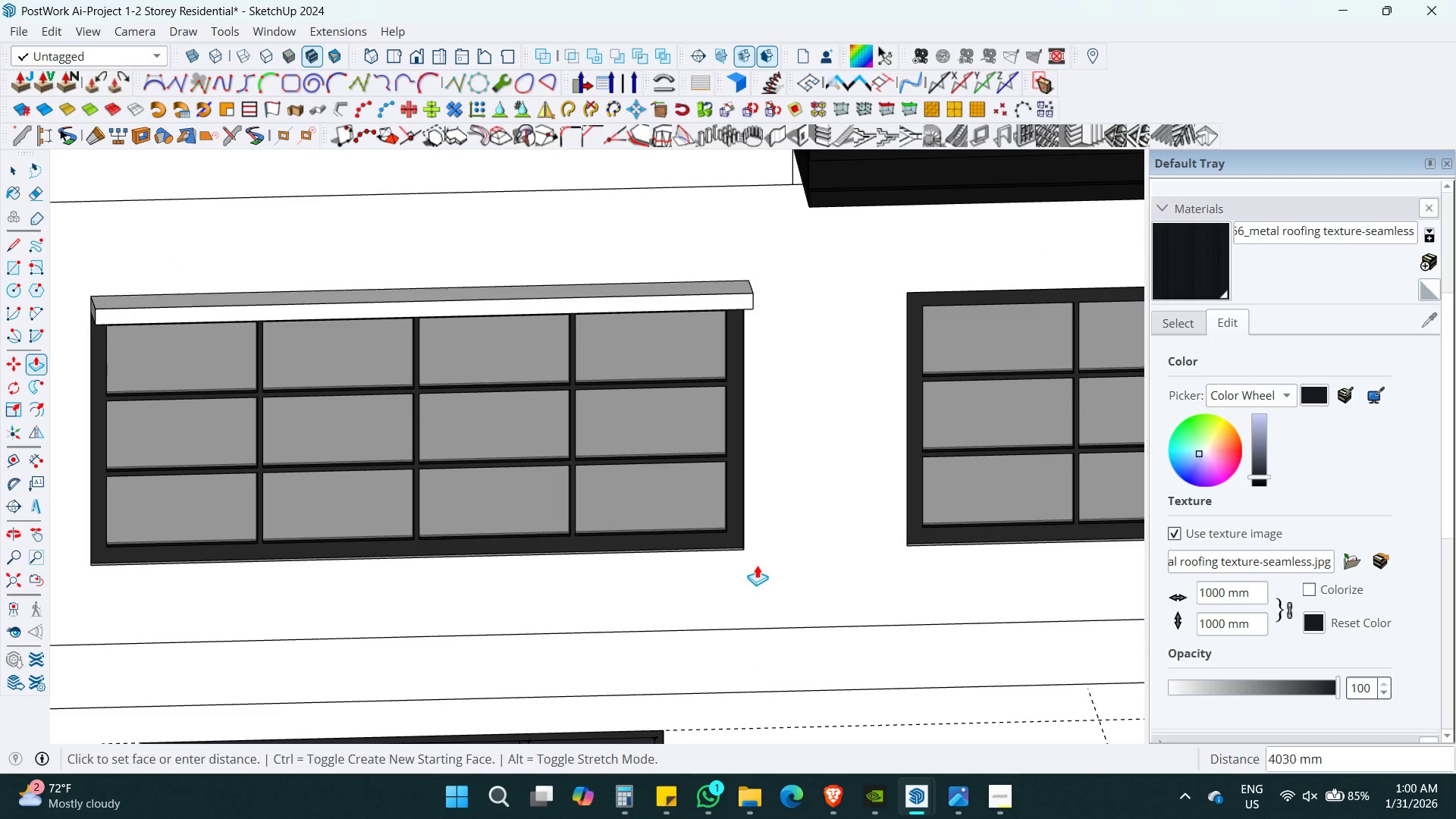 
left_click([747, 551])
 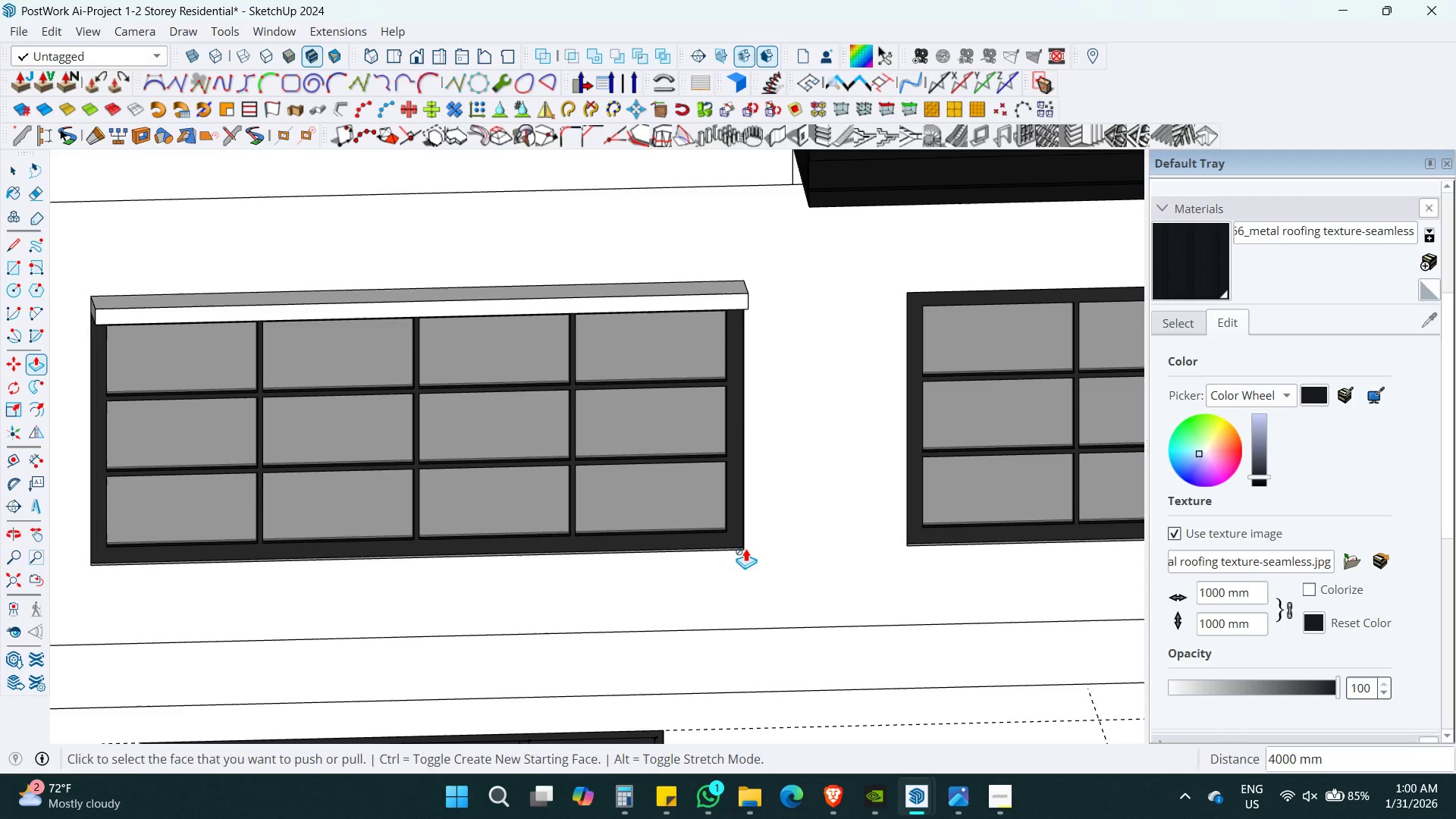 
key(Space)
 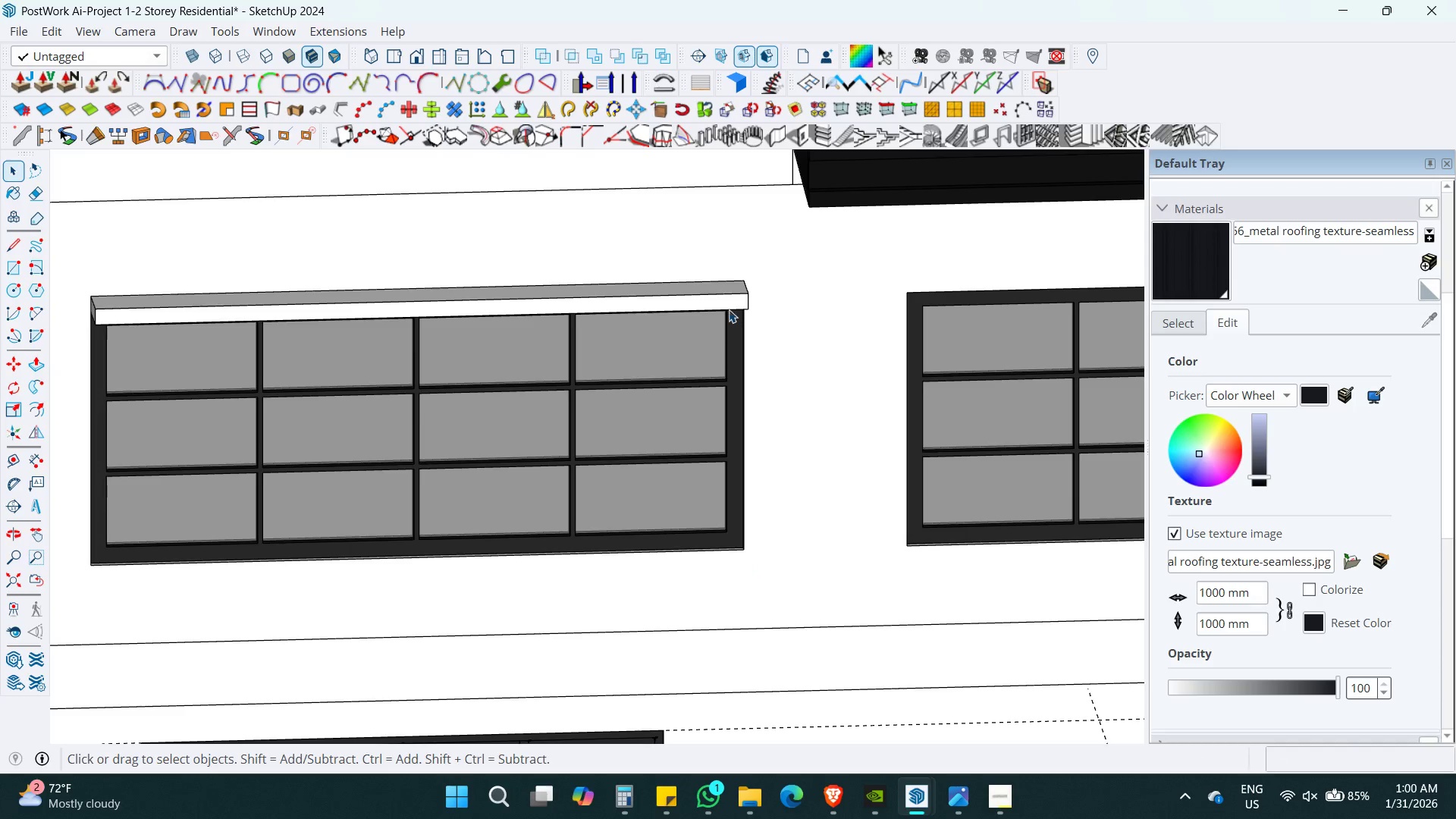 
double_click([729, 309])
 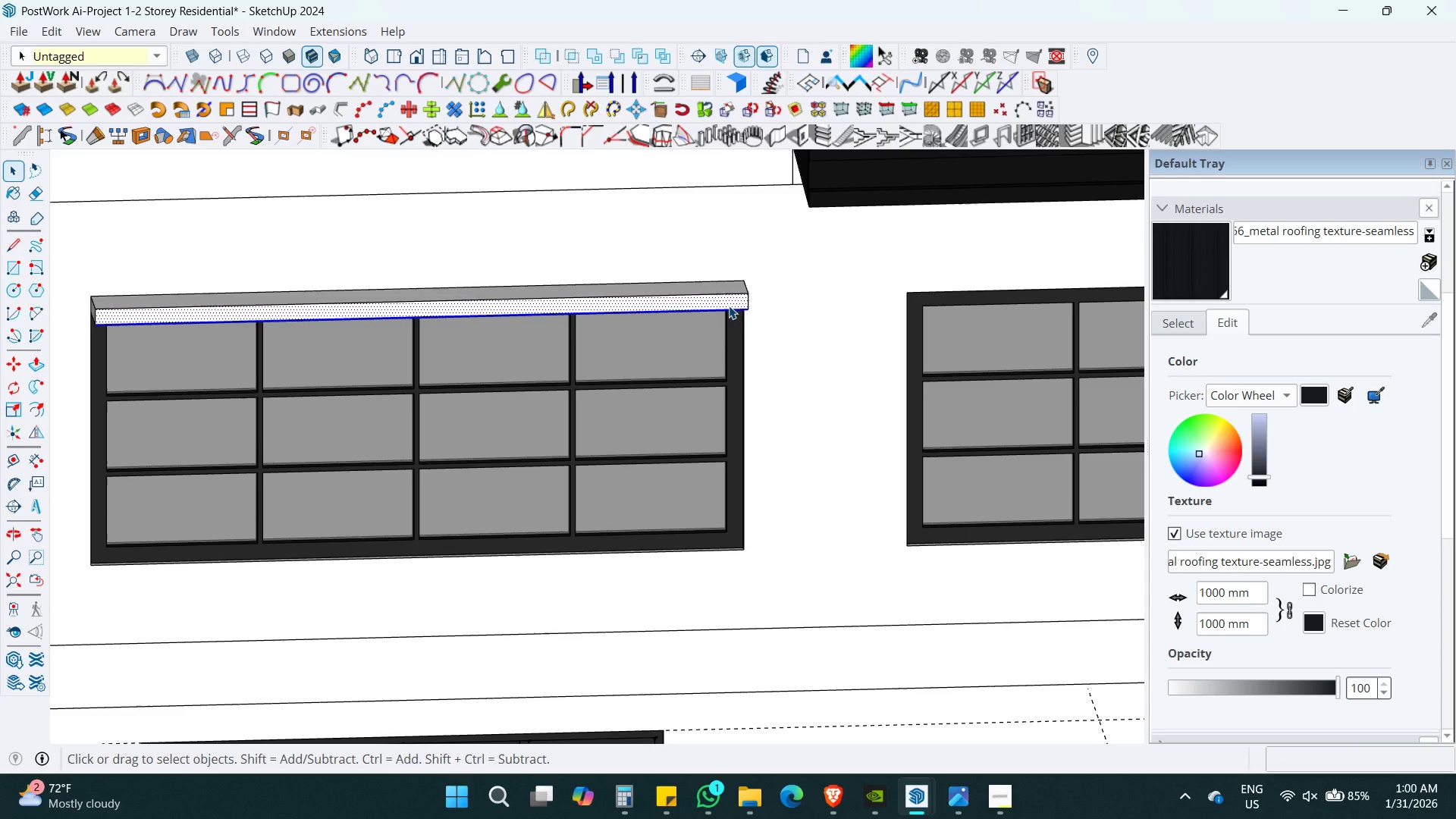 
triple_click([729, 306])
 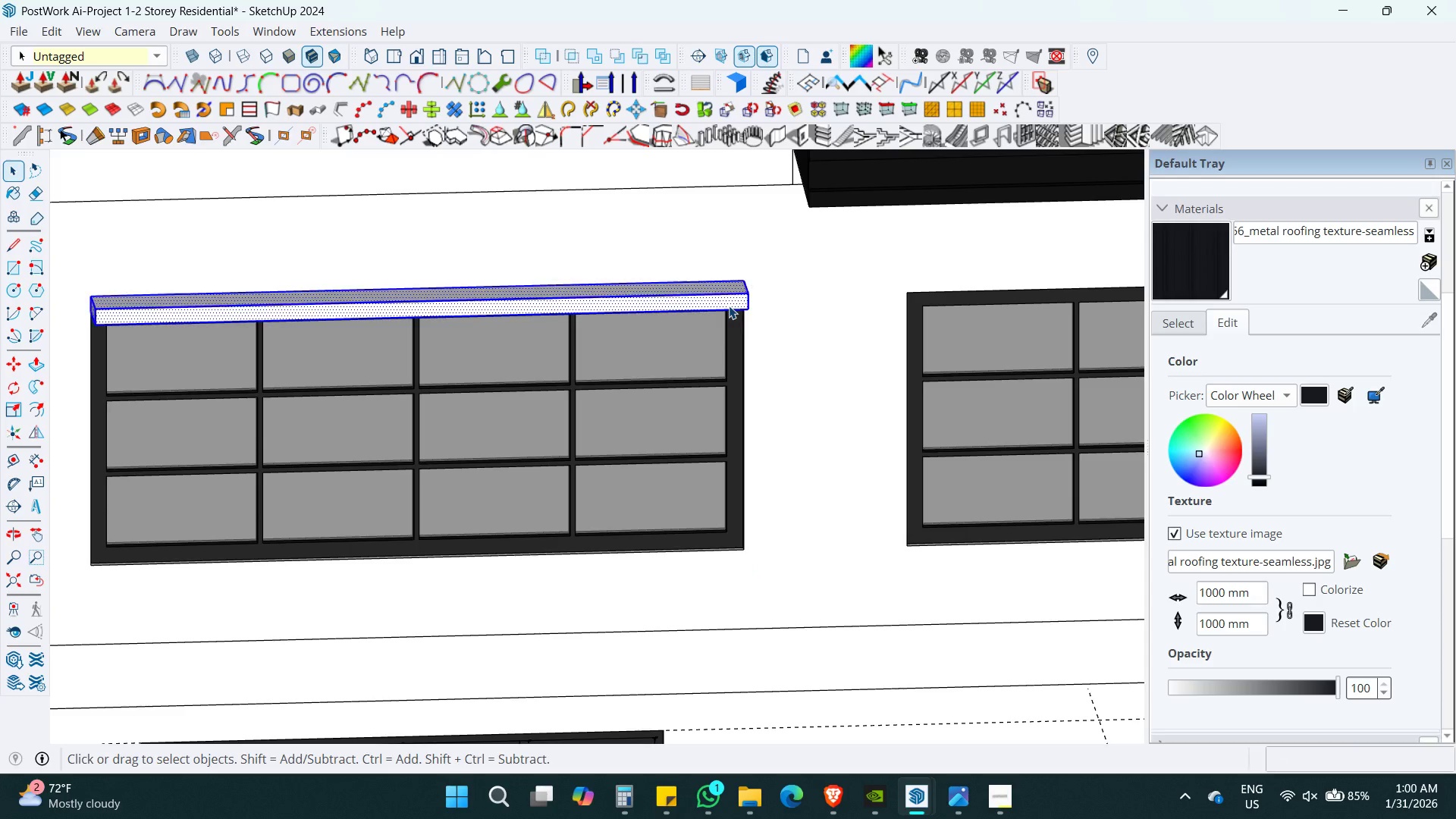 
triple_click([729, 306])
 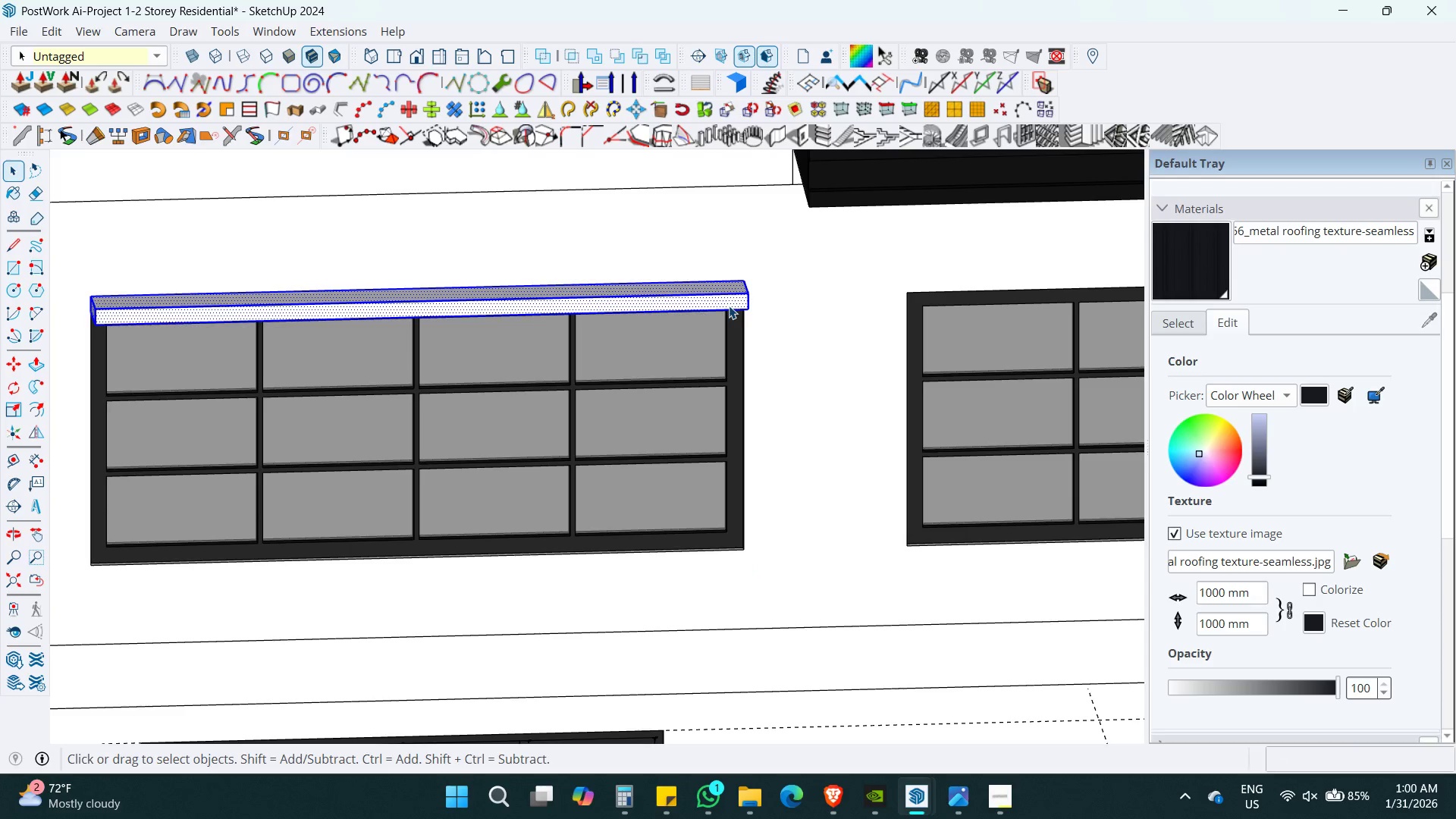 
key(G)
 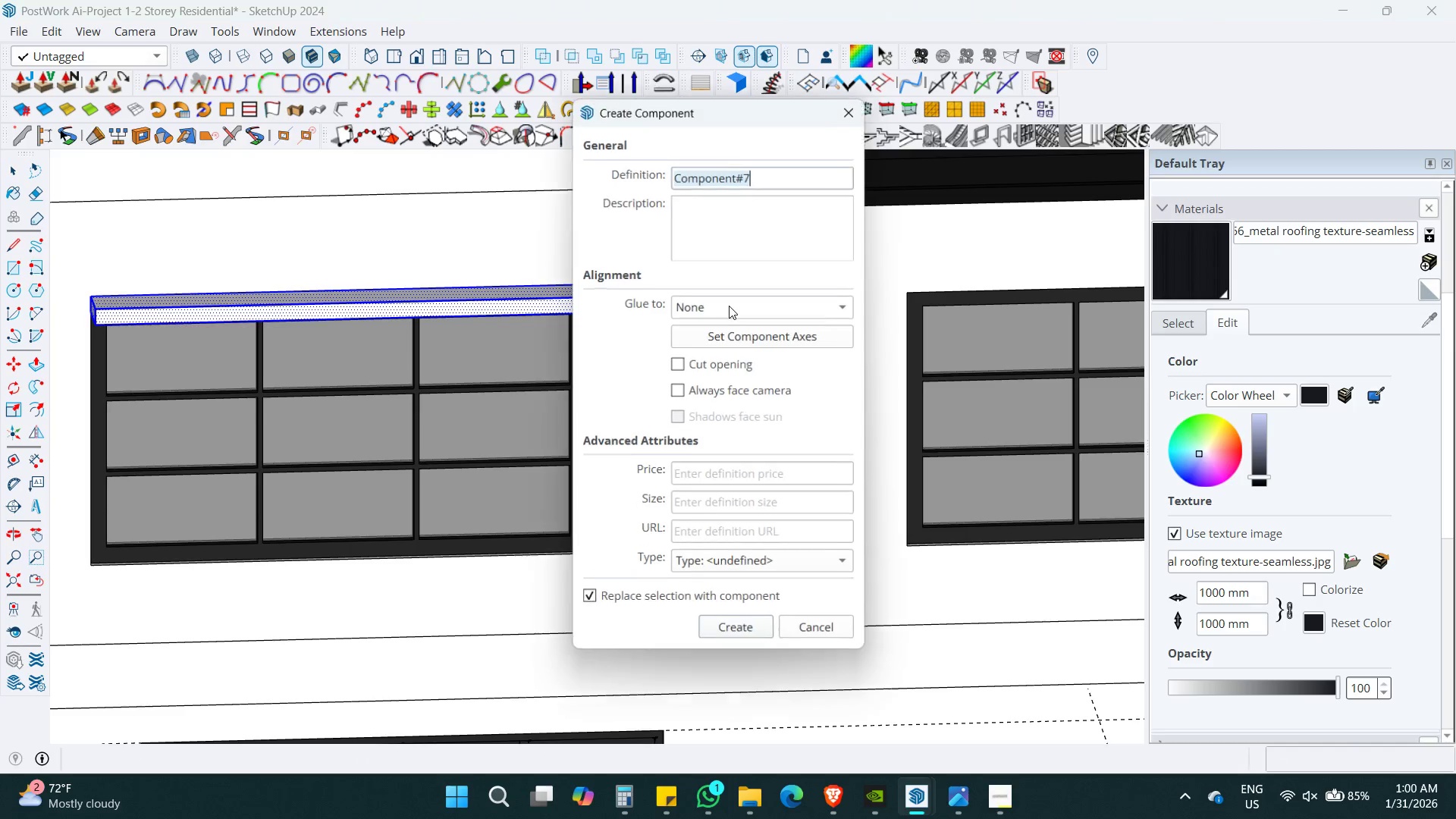 
key(Enter)
 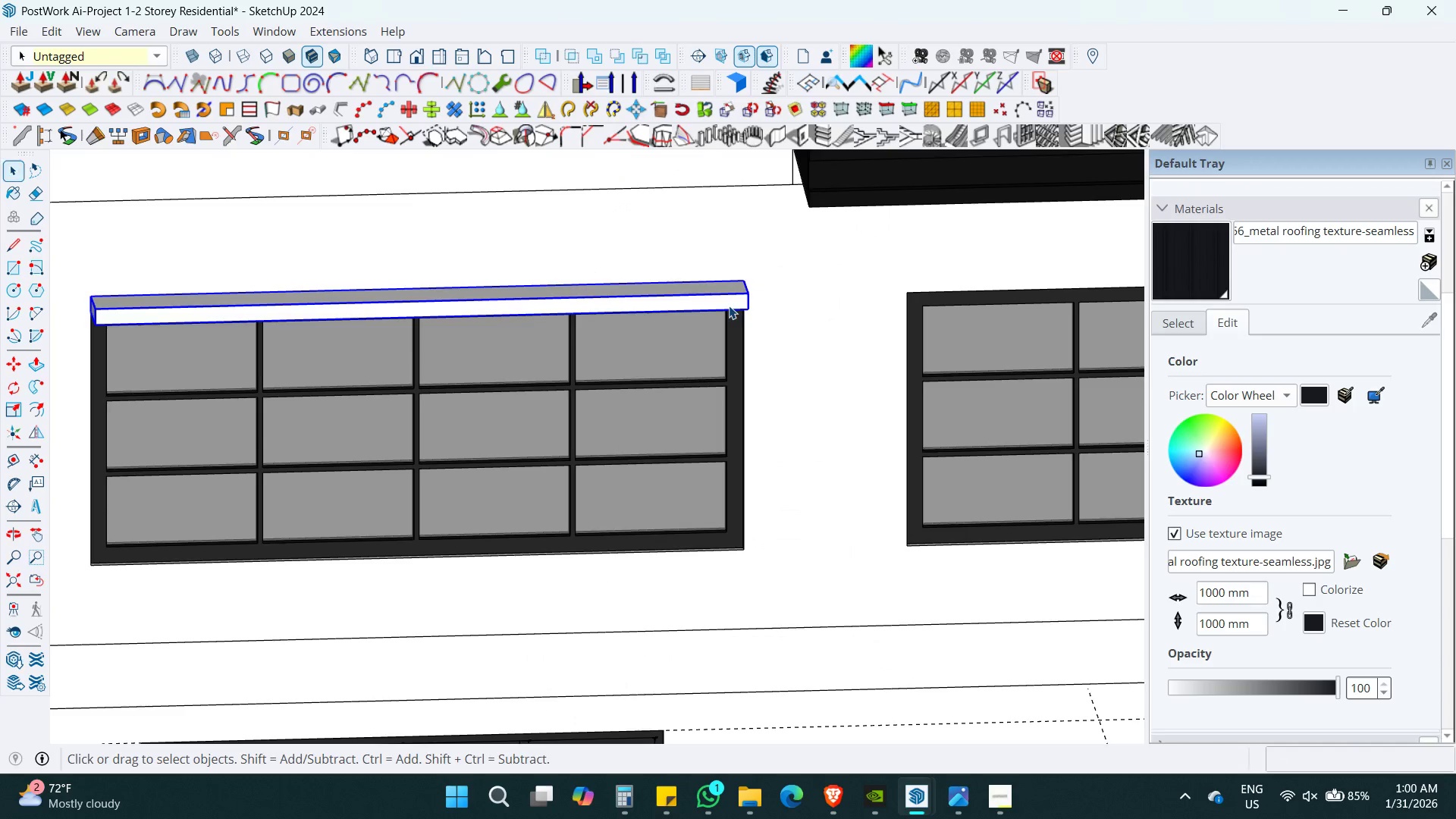 
key(M)
 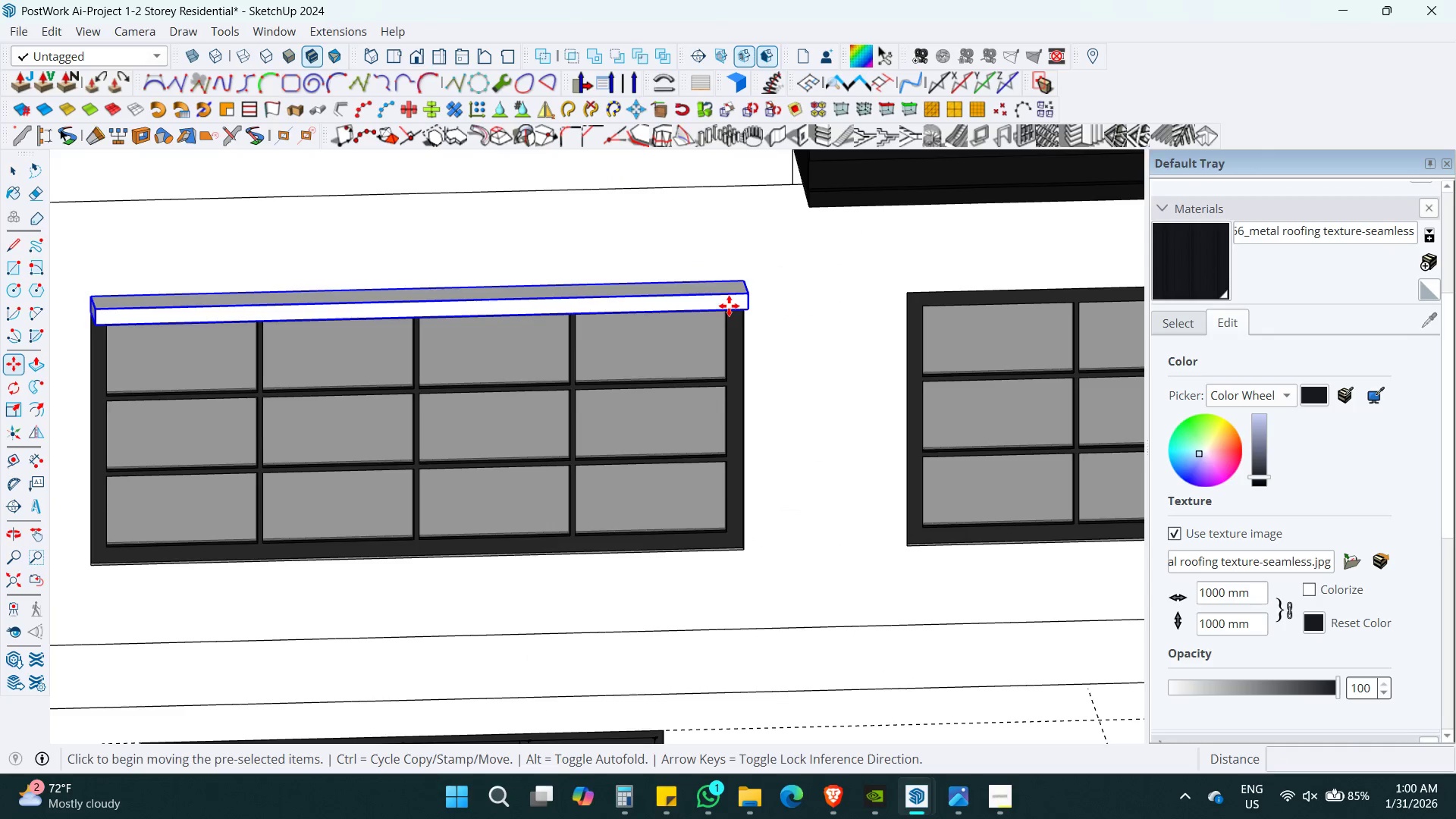 
key(Control+ControlLeft)
 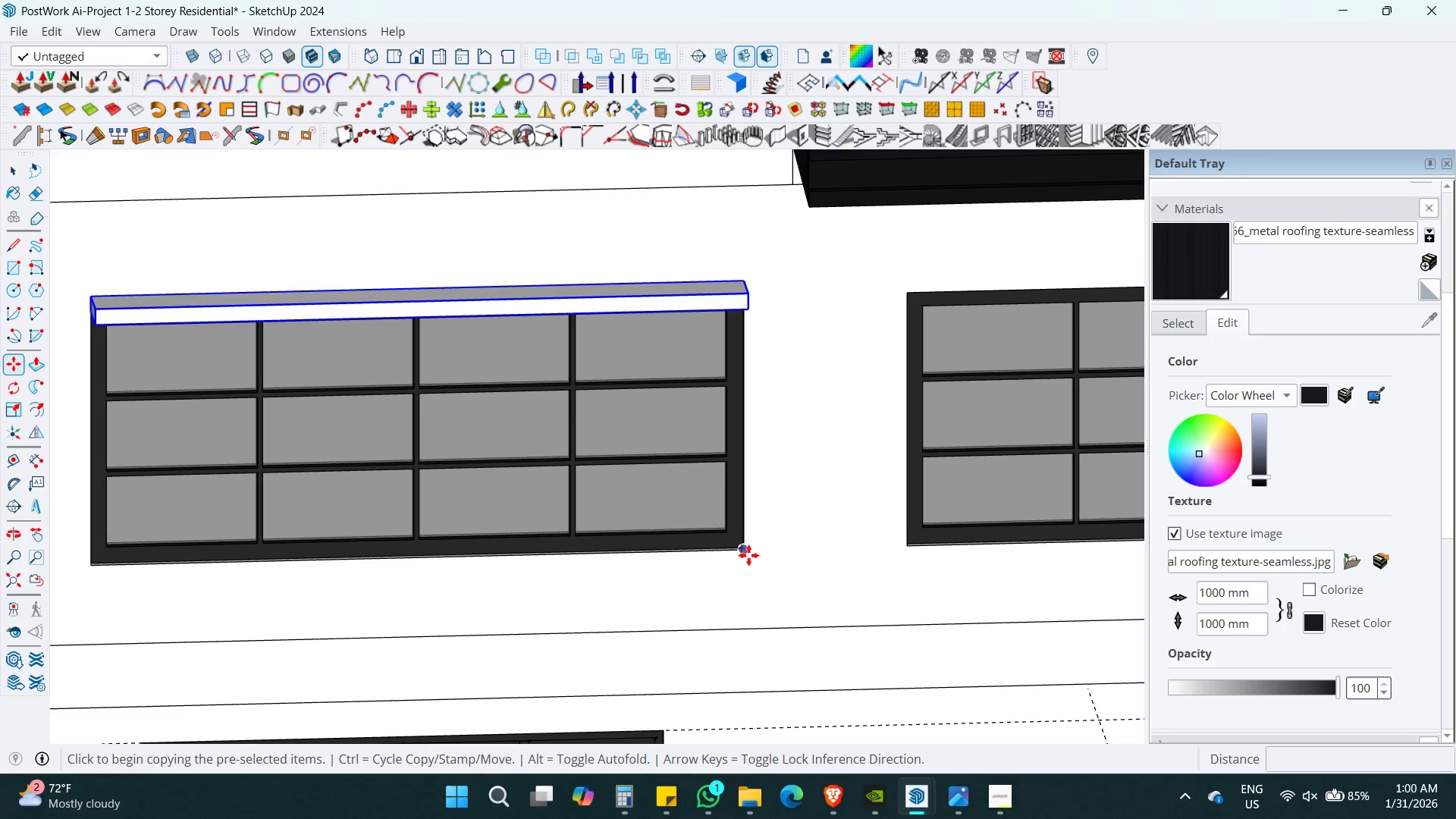 
left_click([747, 555])
 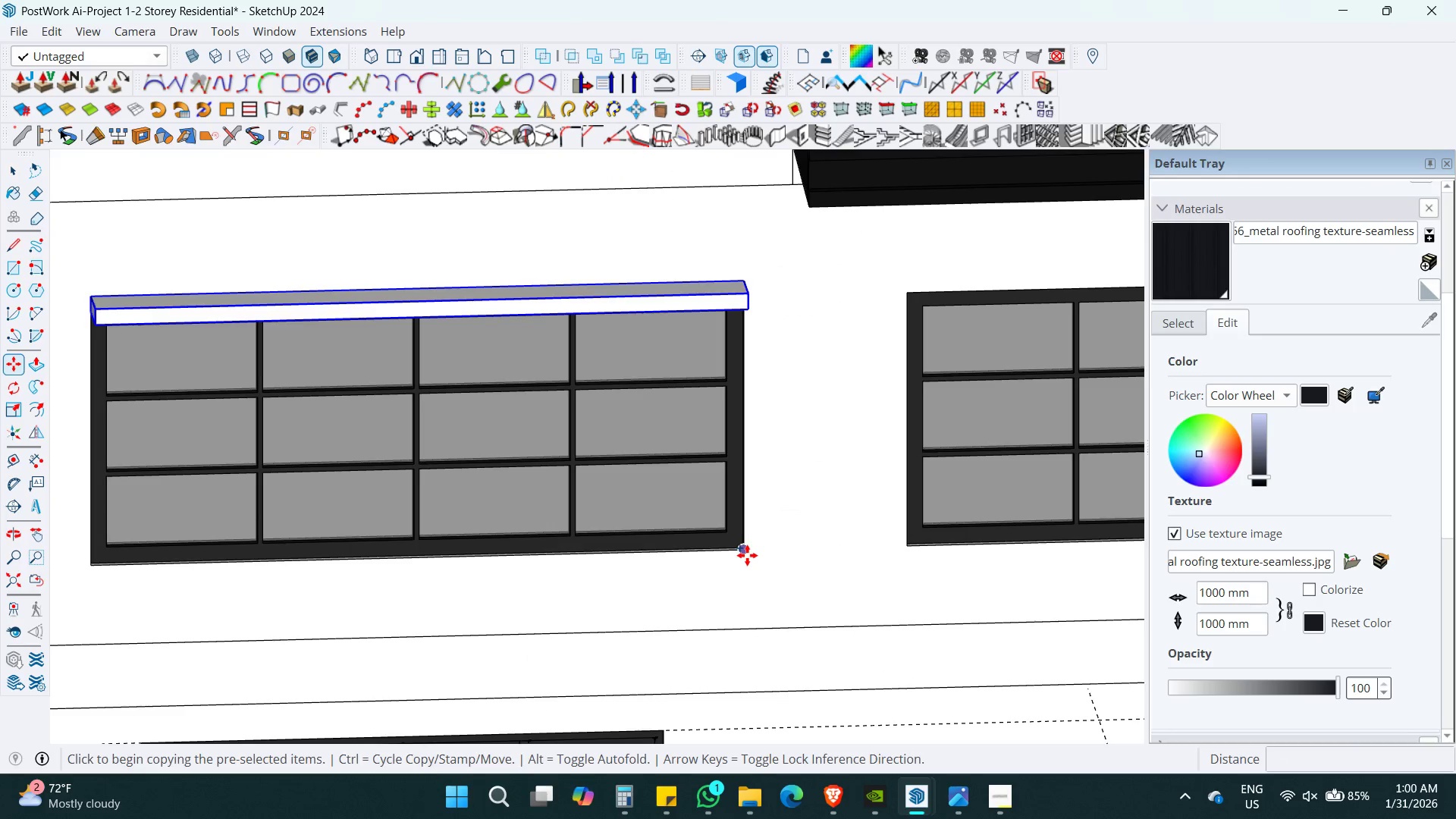 
hold_key(key=ShiftLeft, duration=0.92)
scroll: coordinate [988, 444], scroll_direction: up, amount: 5.0
 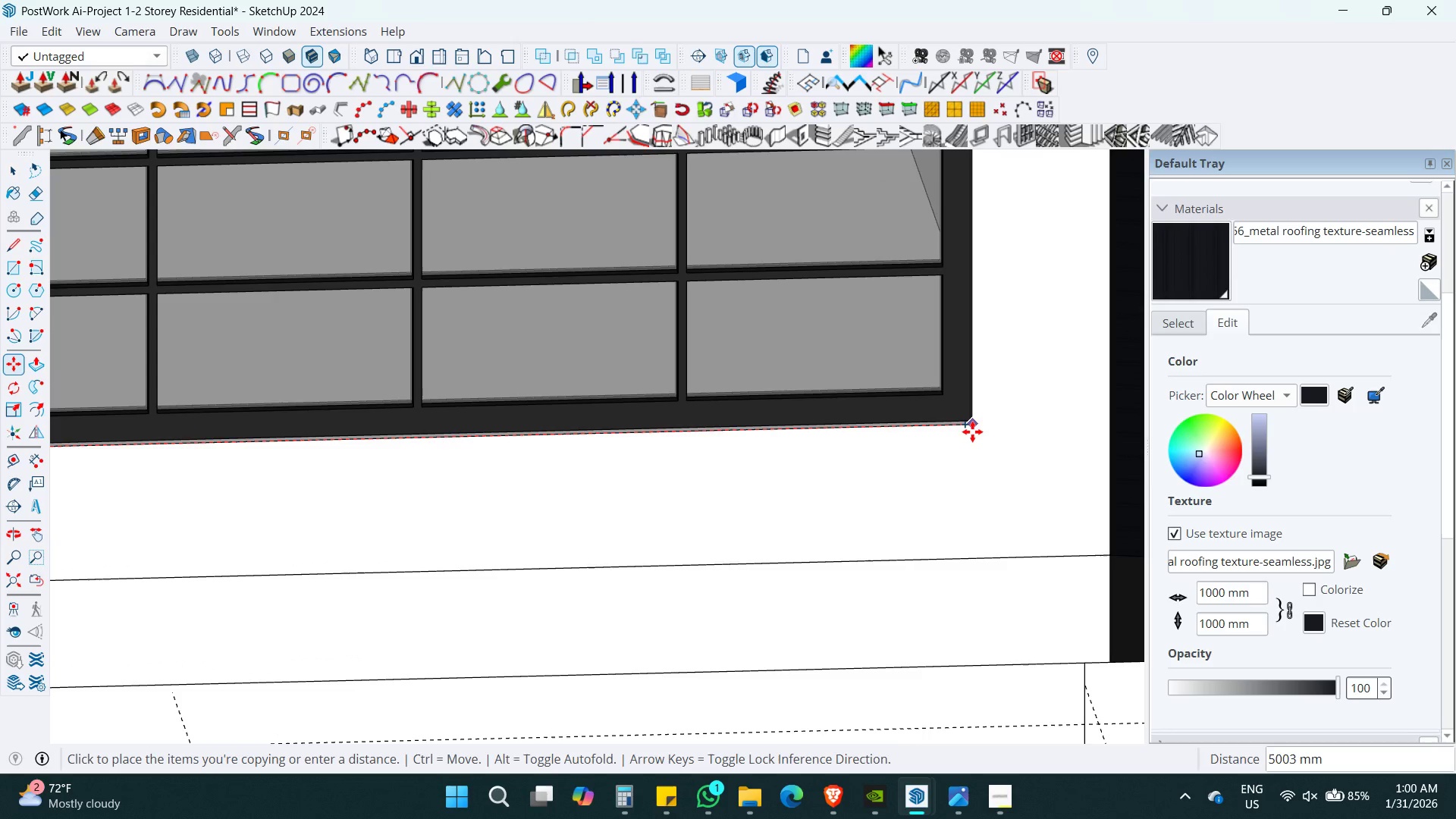 
left_click([972, 431])
 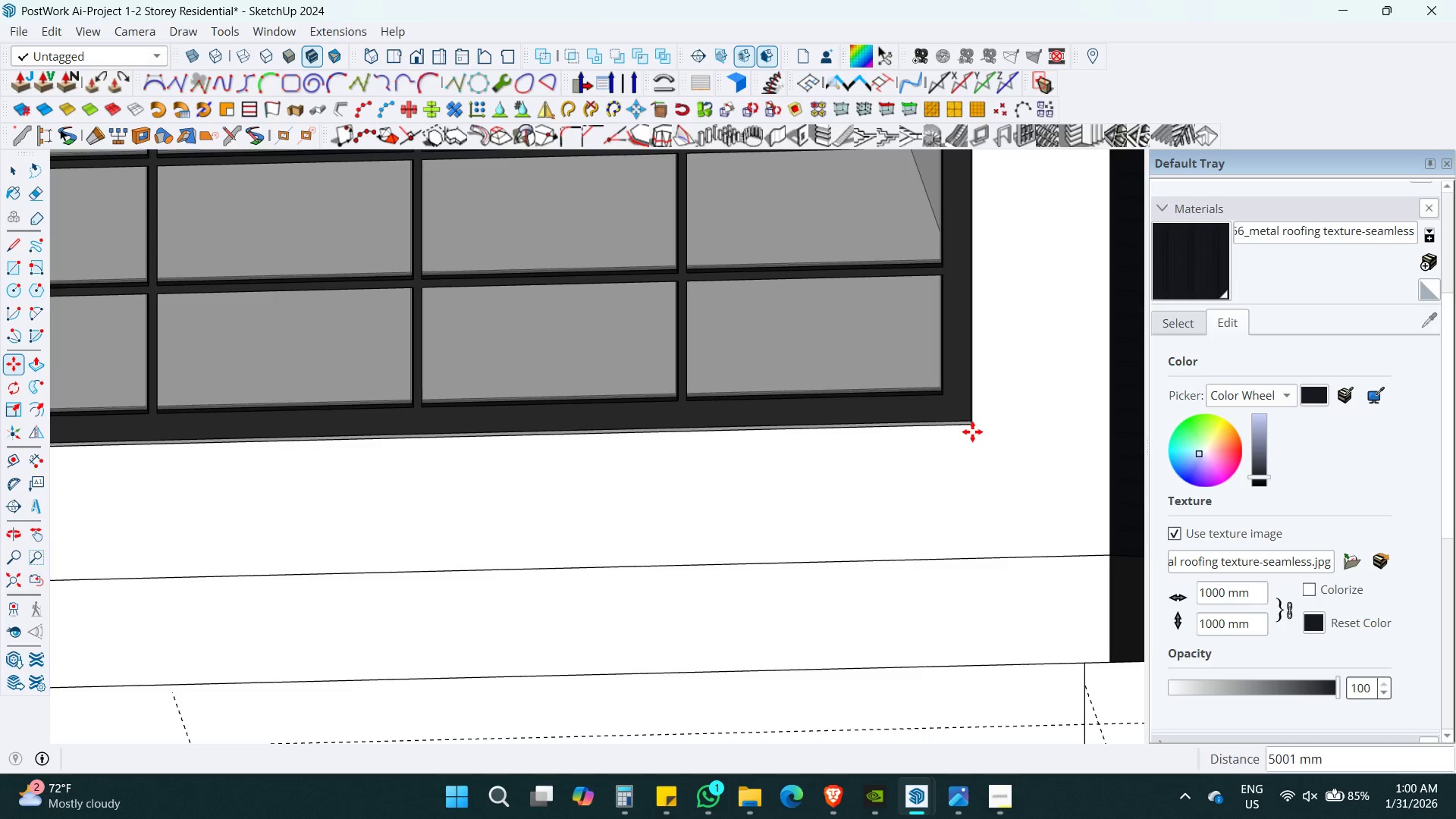 
key(Space)
 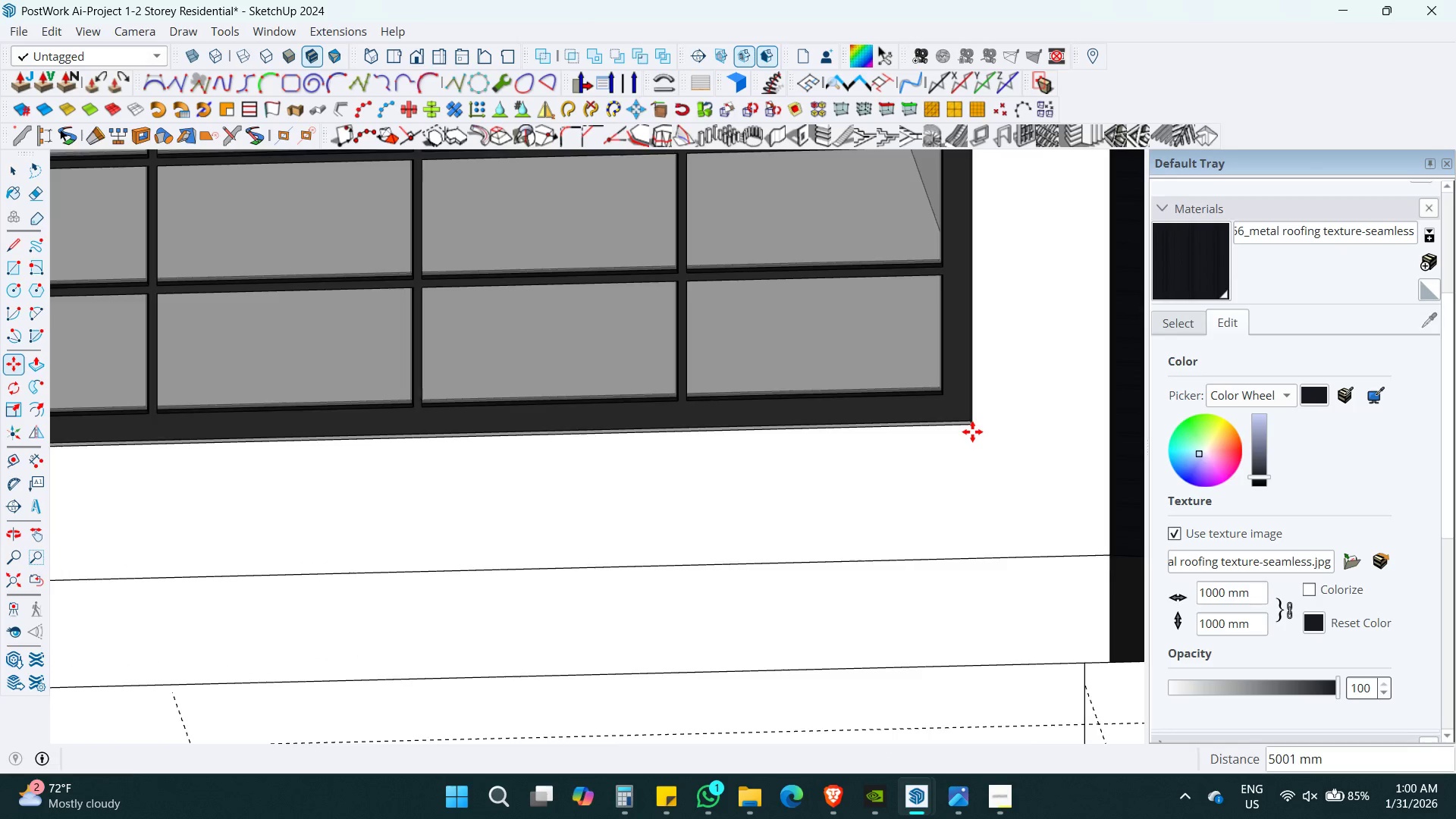 
key(Control+S)
 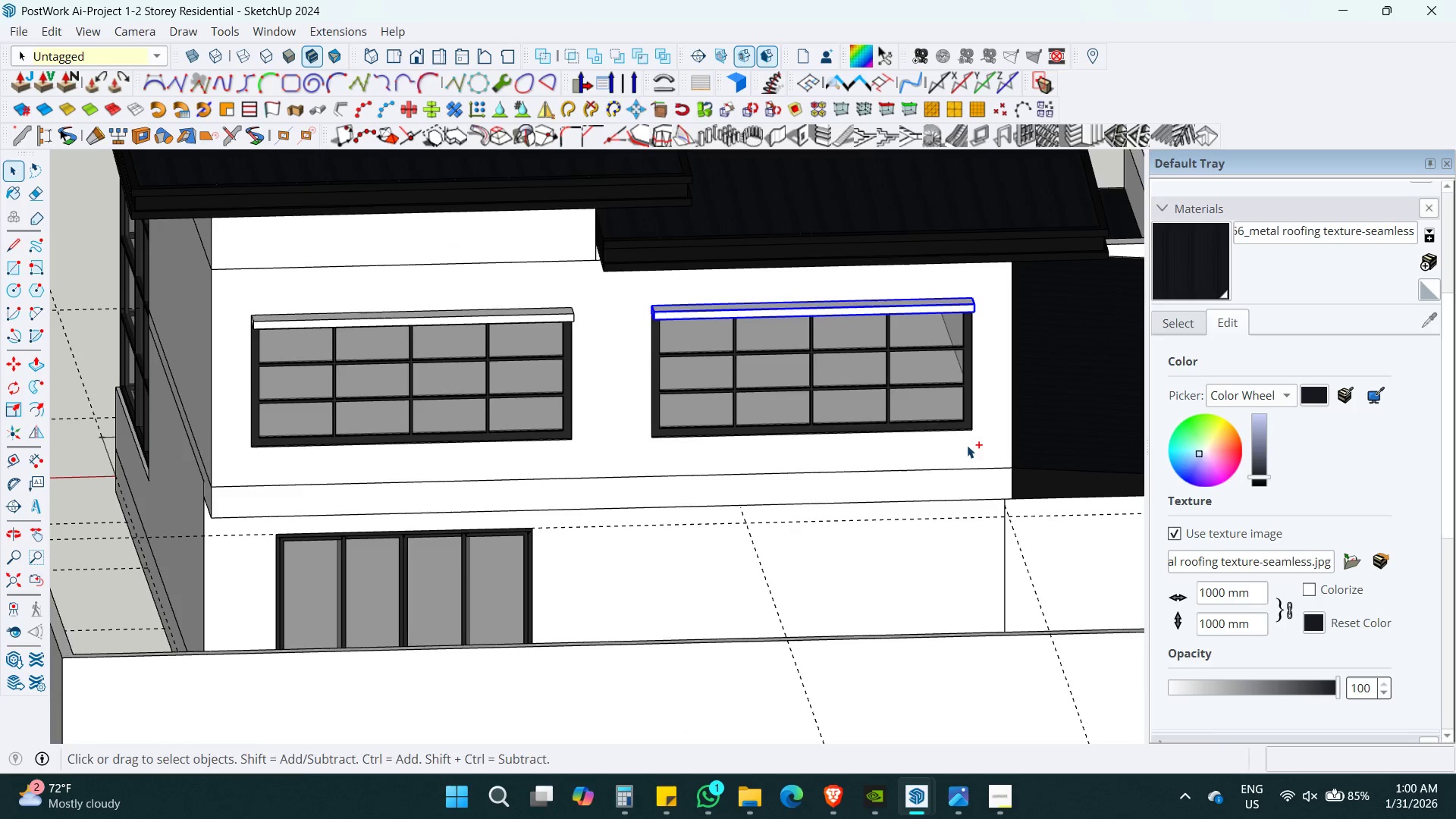 
key(Shift+ShiftLeft)
 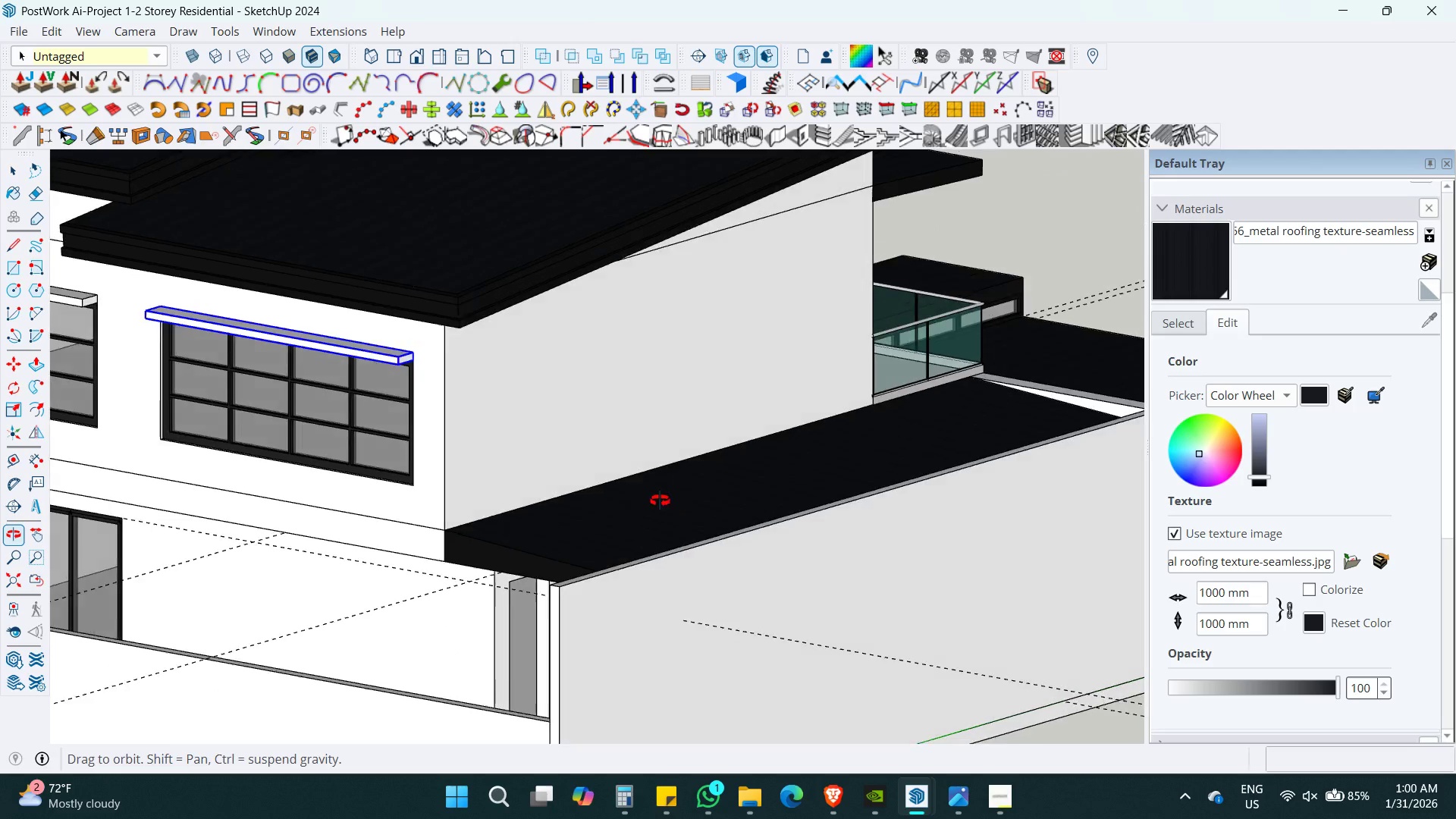 
scroll: coordinate [972, 431], scroll_direction: down, amount: 13.0
 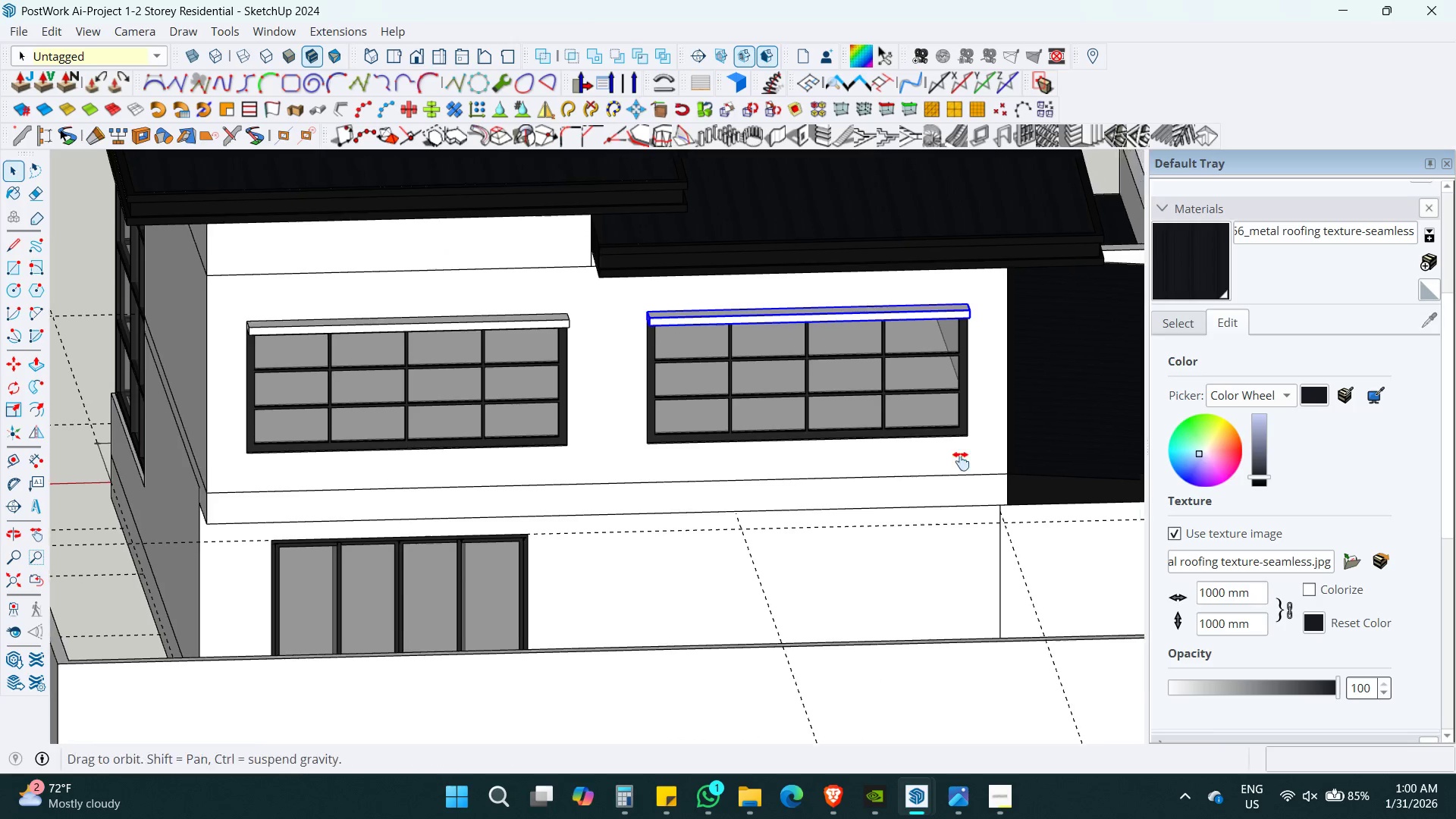 
hold_key(key=ShiftLeft, duration=1.41)
scroll: coordinate [341, 367], scroll_direction: down, amount: 3.0
 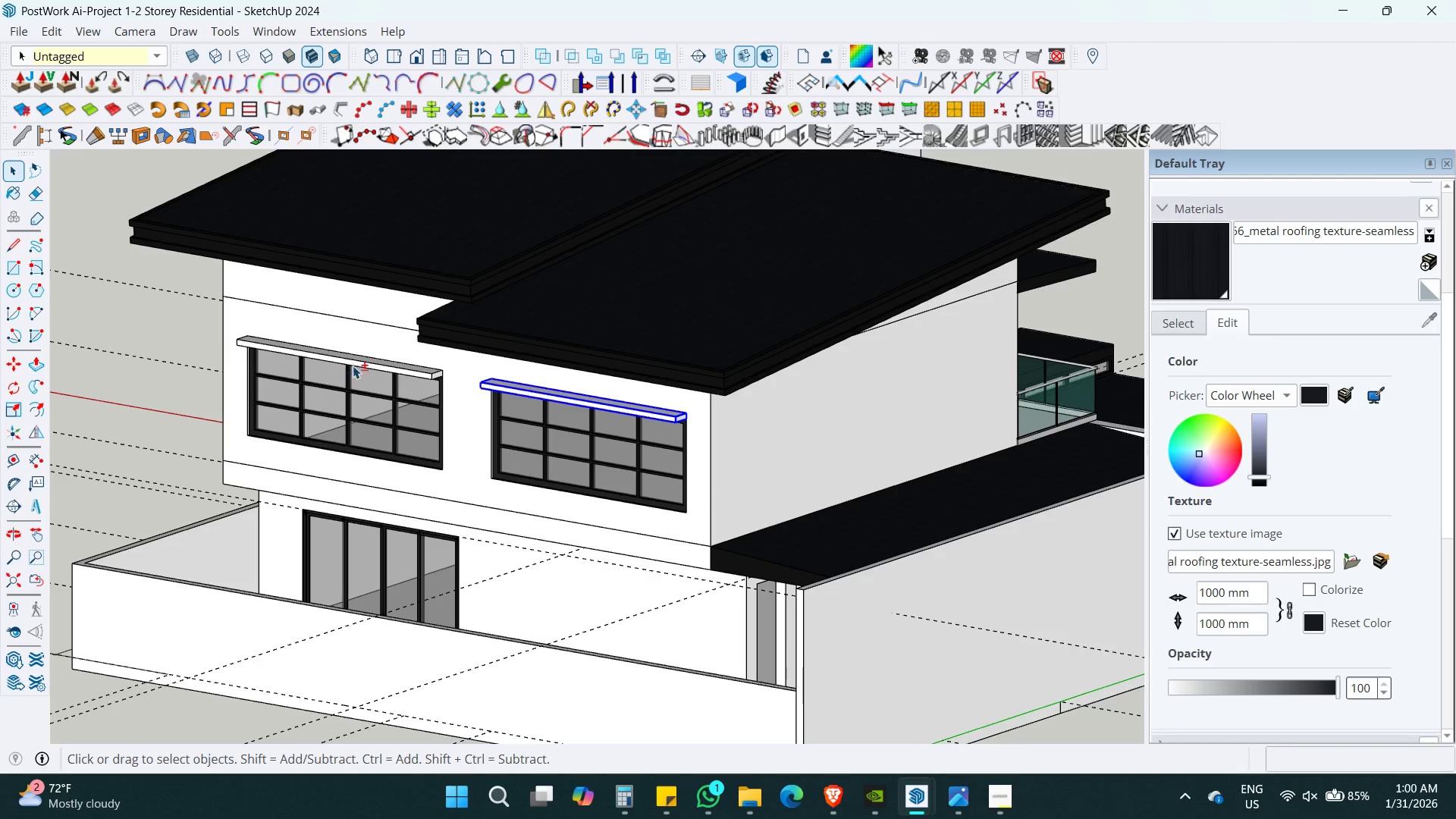 
left_click([353, 366])
 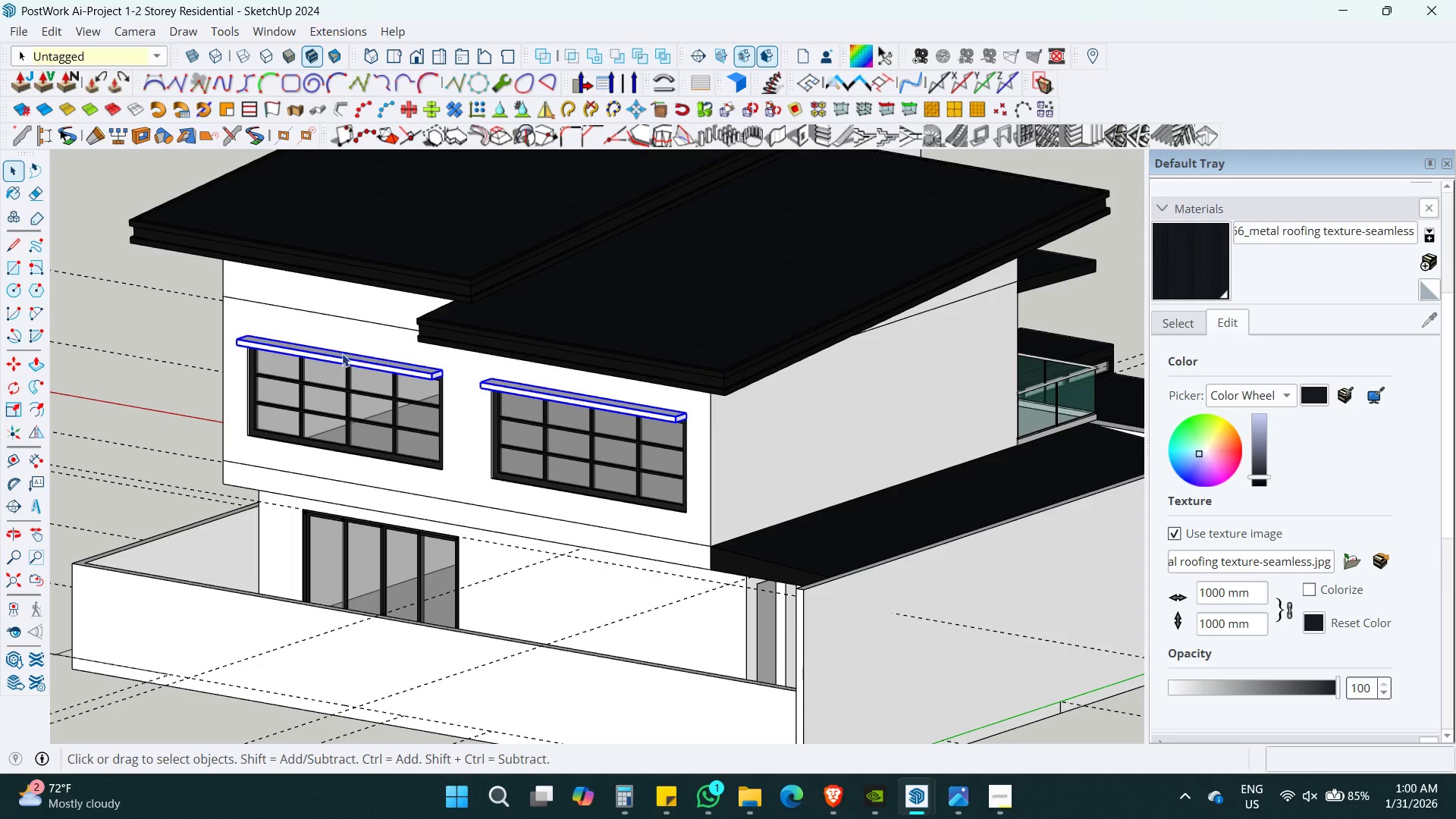 
key(Shift+Space)
 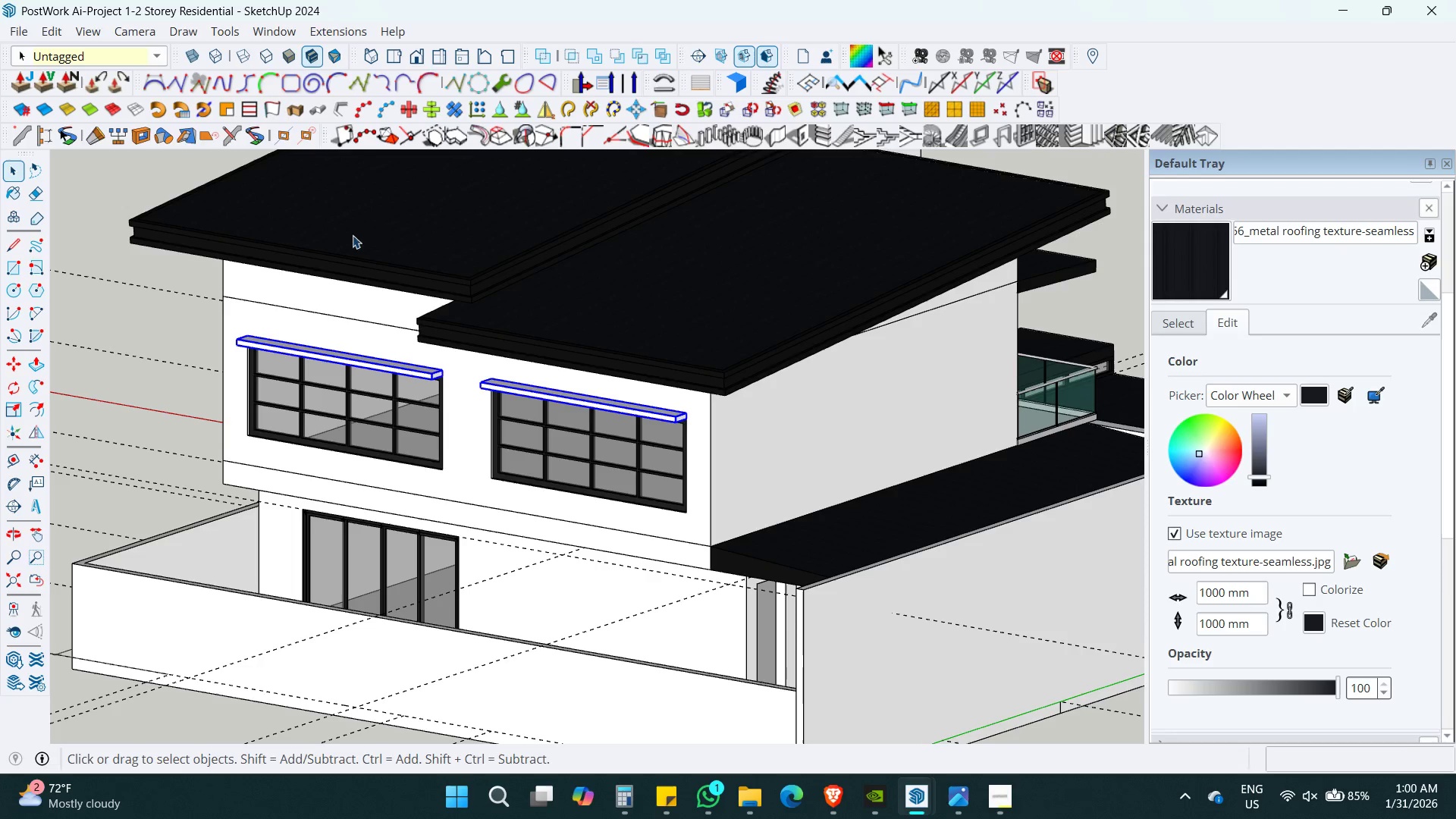 
key(Shift+ShiftLeft)
 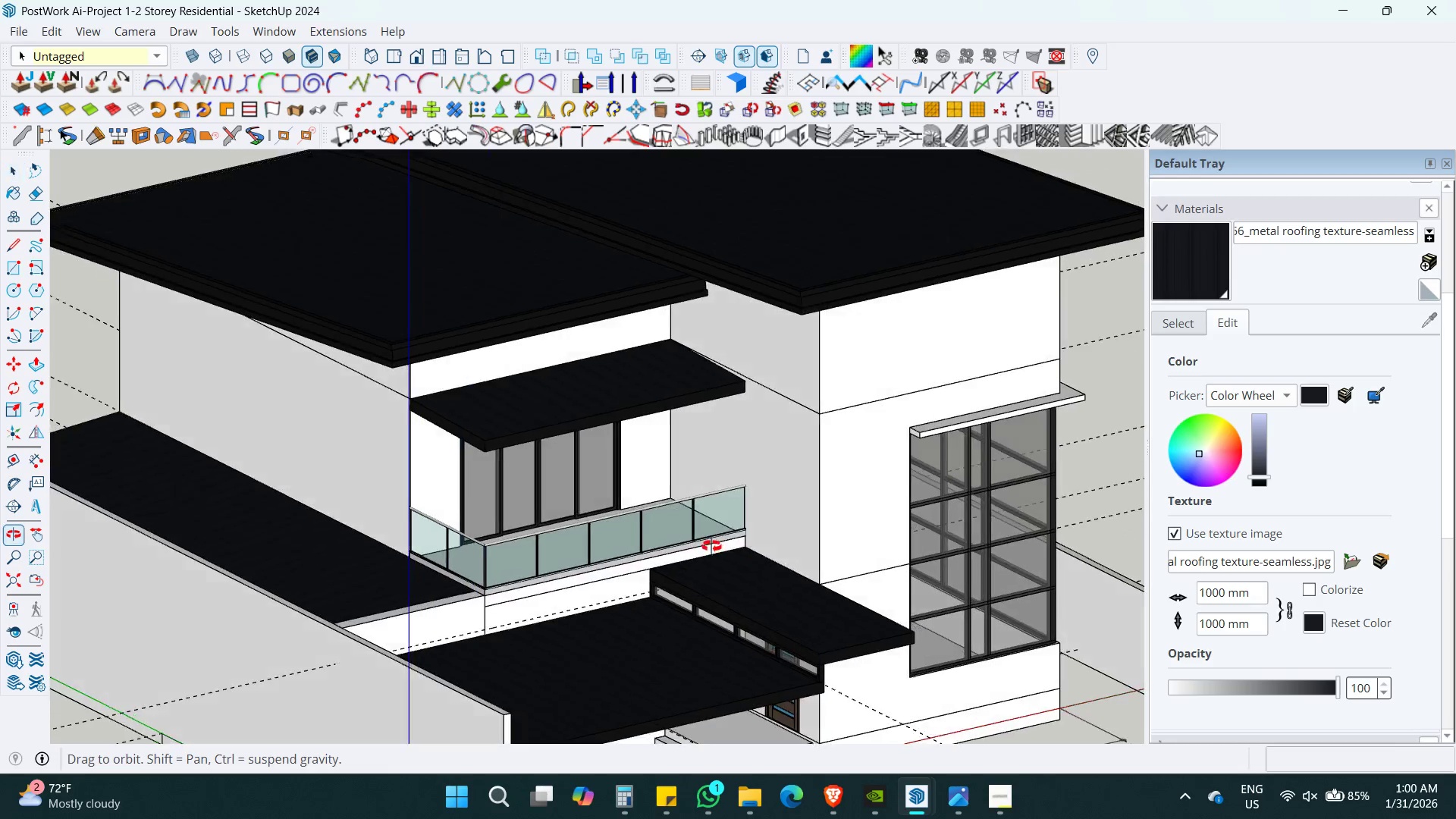 
hold_key(key=ShiftLeft, duration=0.91)
left_click([1038, 402])
 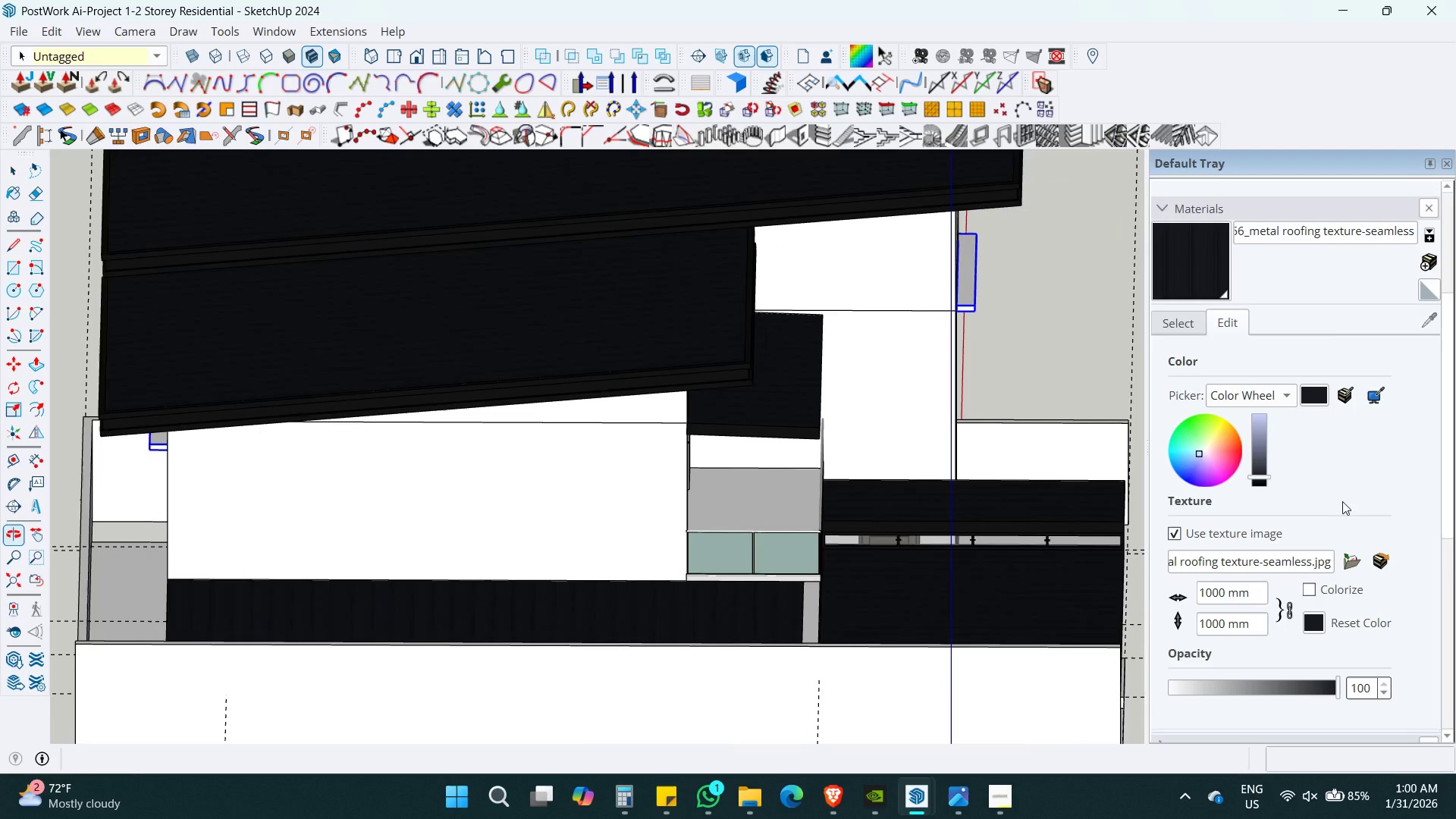 
hold_key(key=ControlLeft, duration=0.56)
 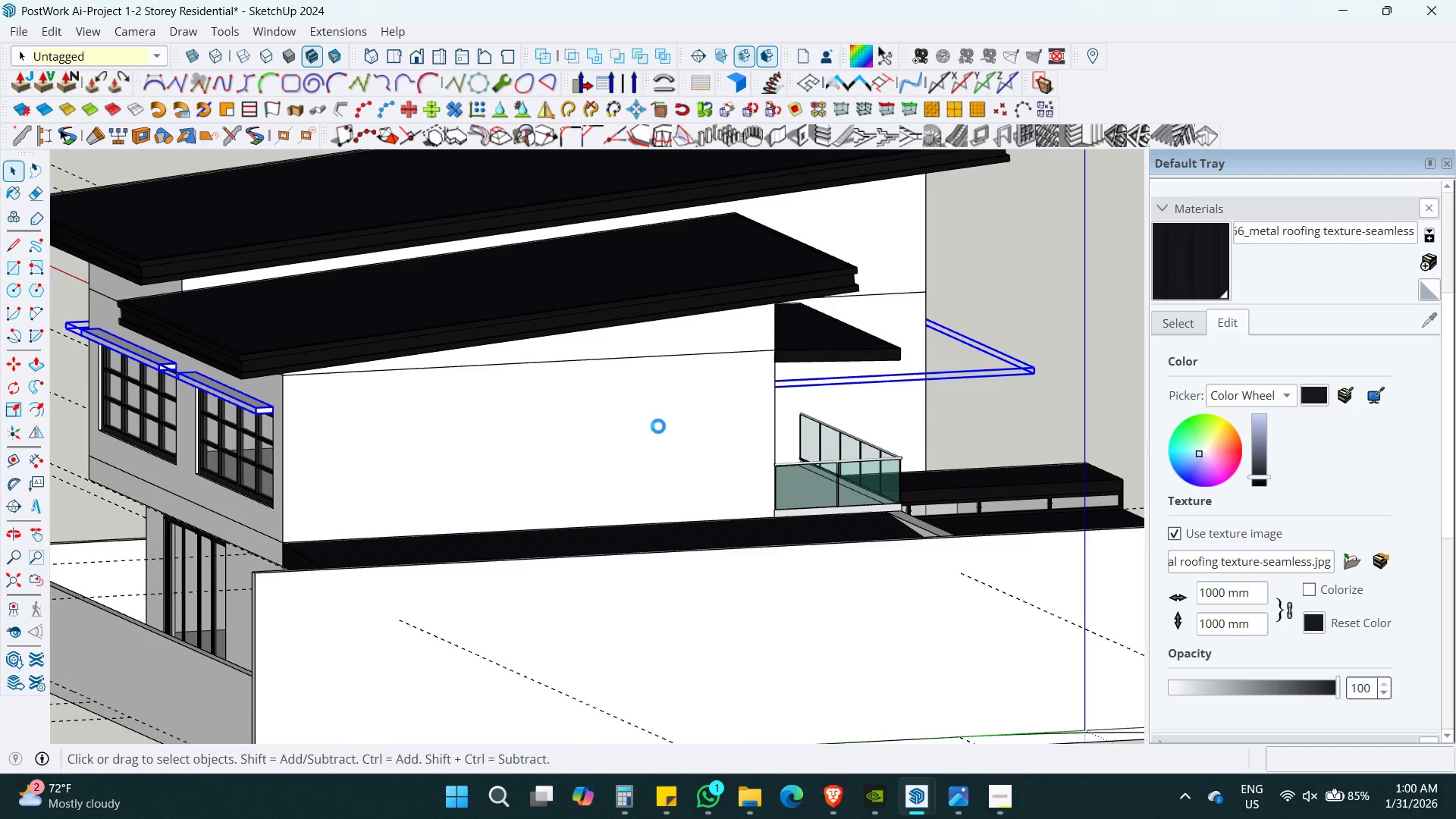 
key(G)
 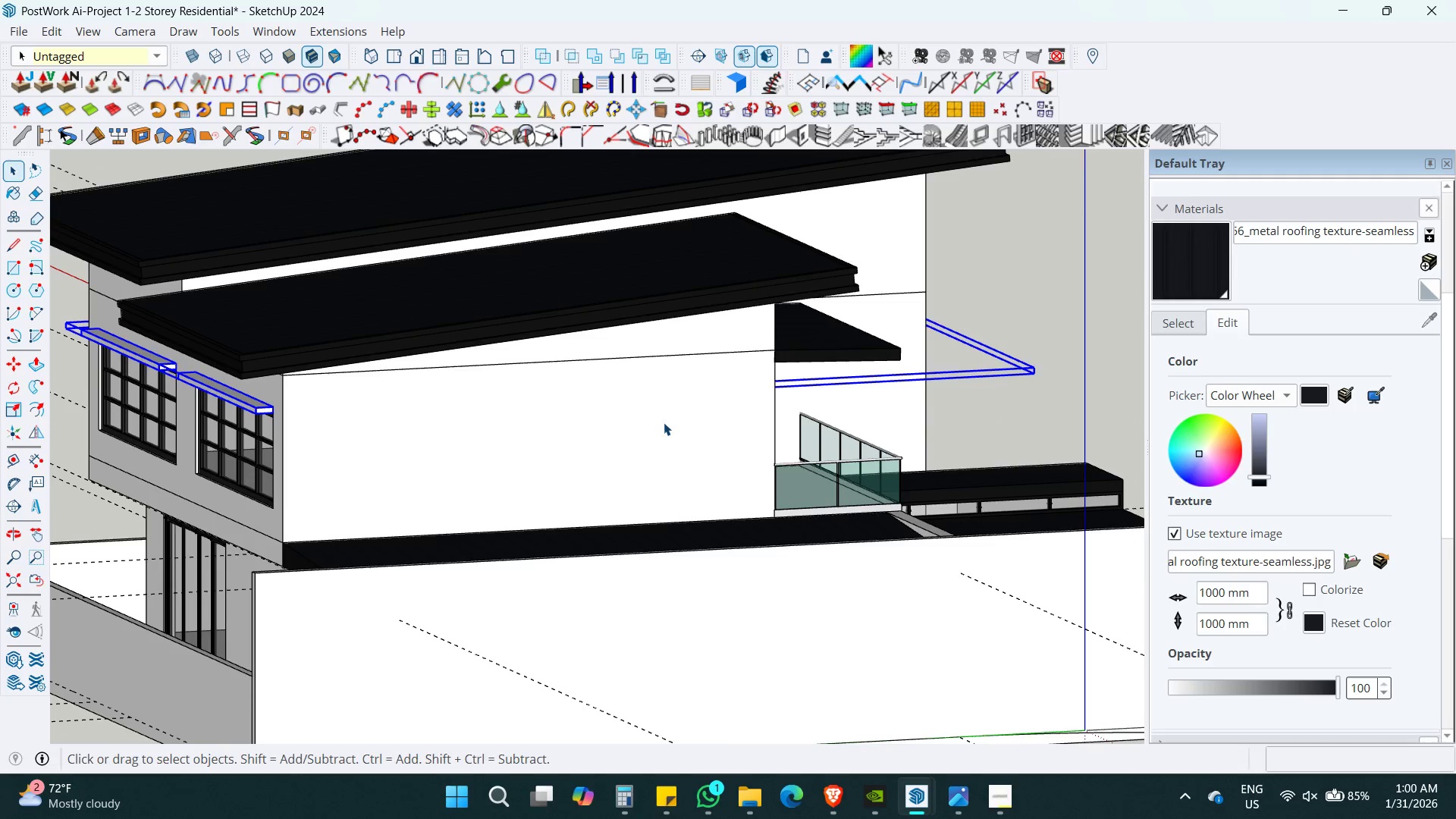 
key(Control+S)
 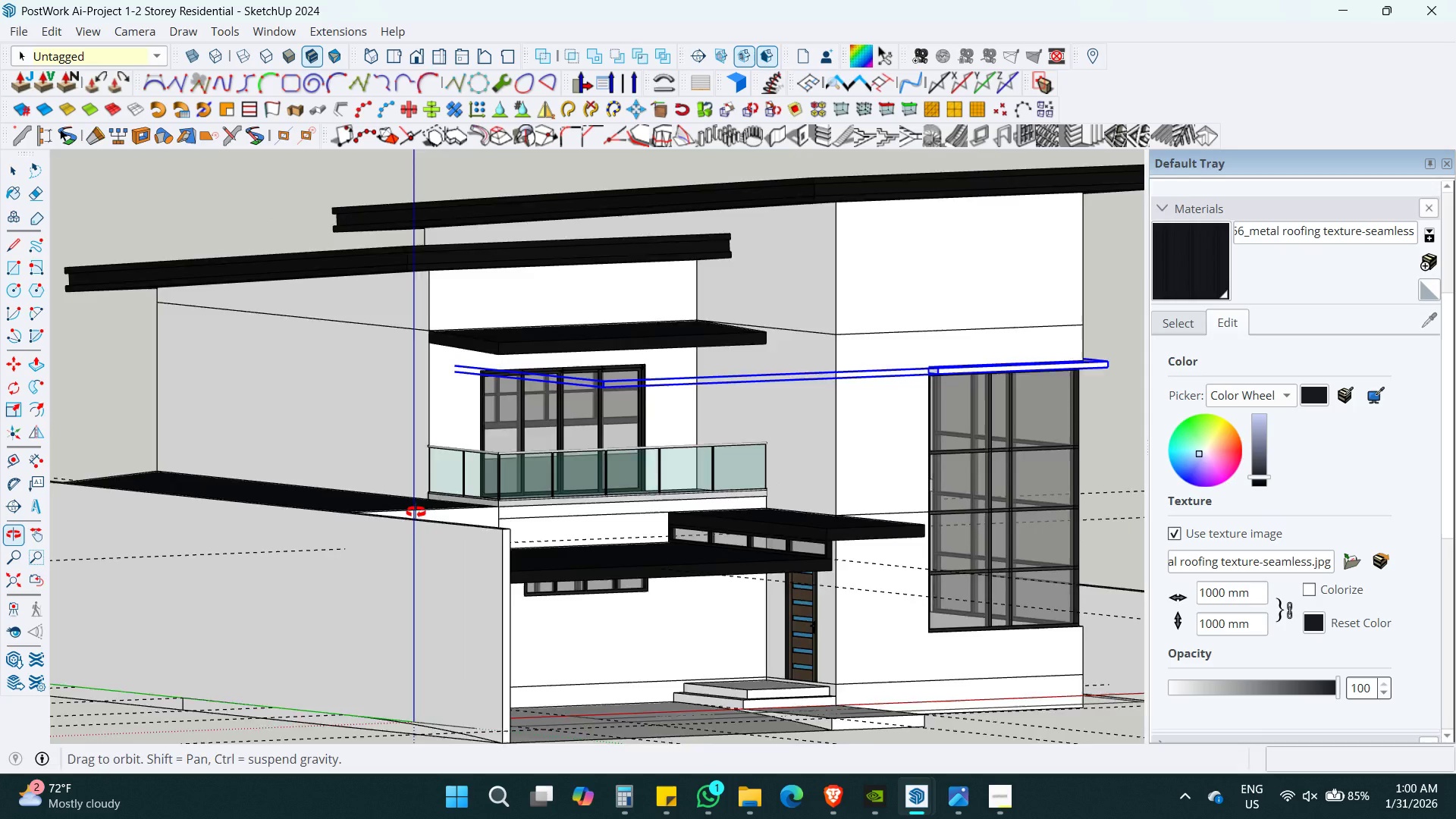 
key(Shift+ShiftLeft)
 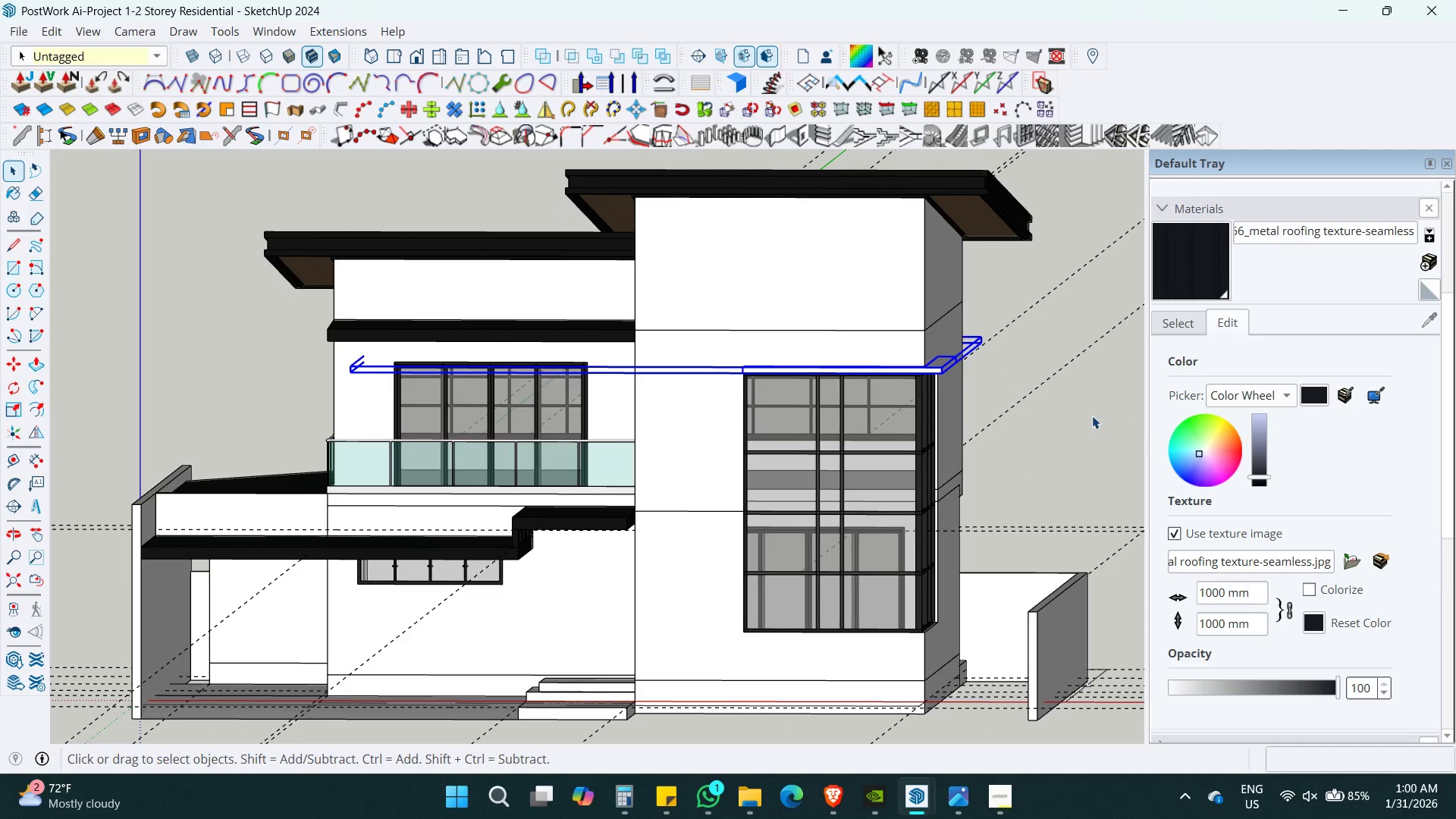 
key(Space)
 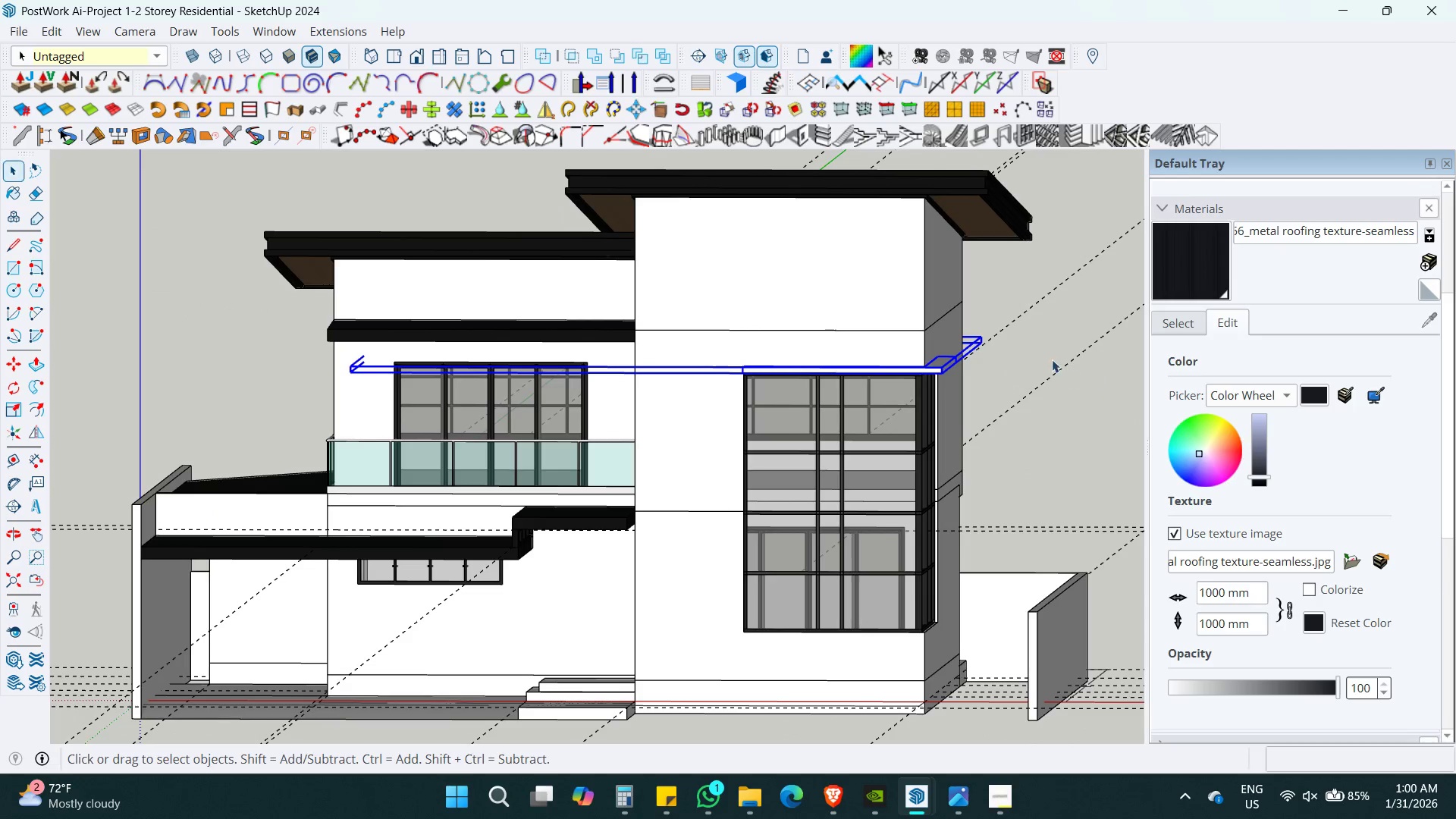 
left_click([1037, 346])
 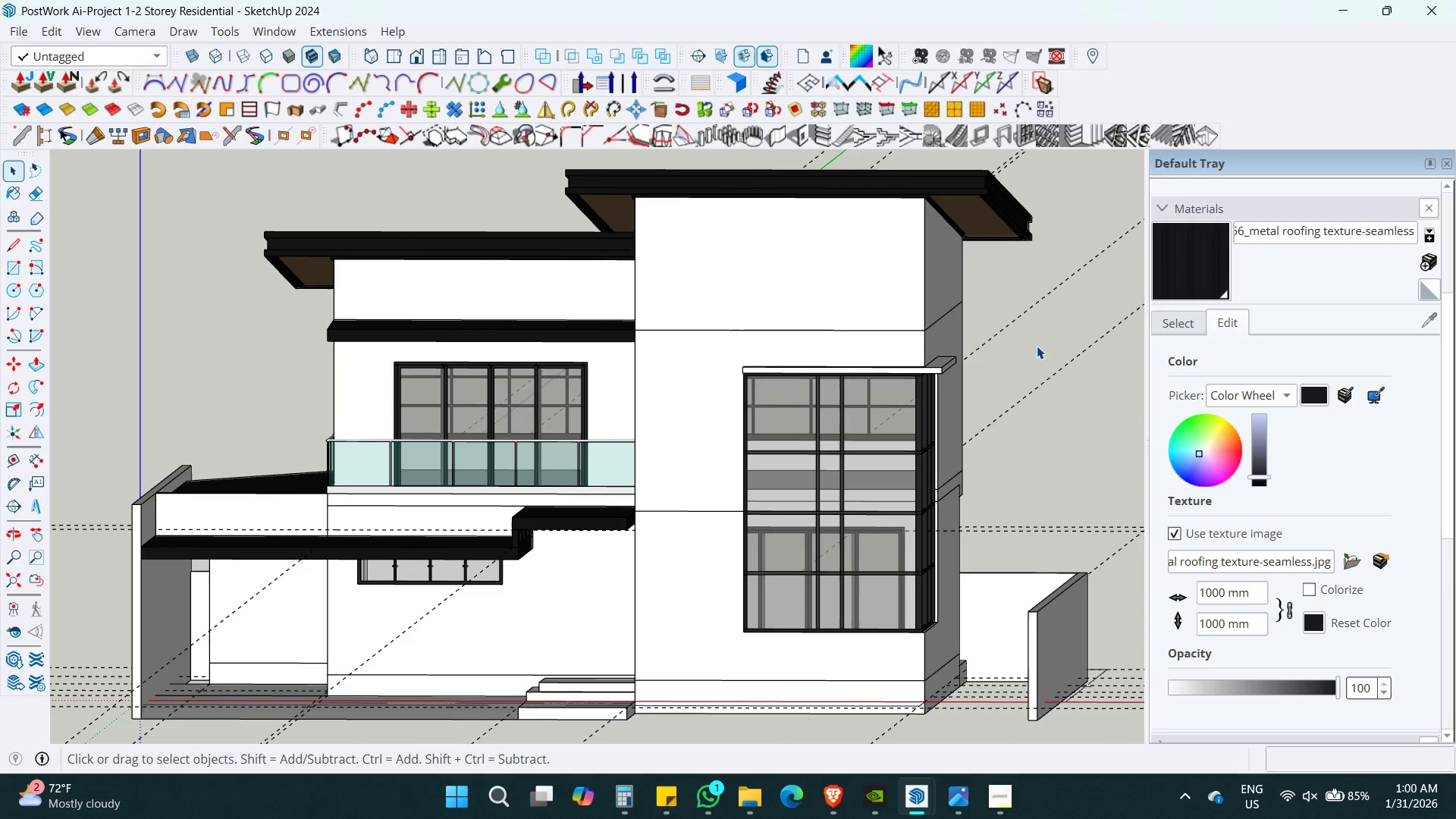 
hold_key(key=ControlLeft, duration=0.45)
 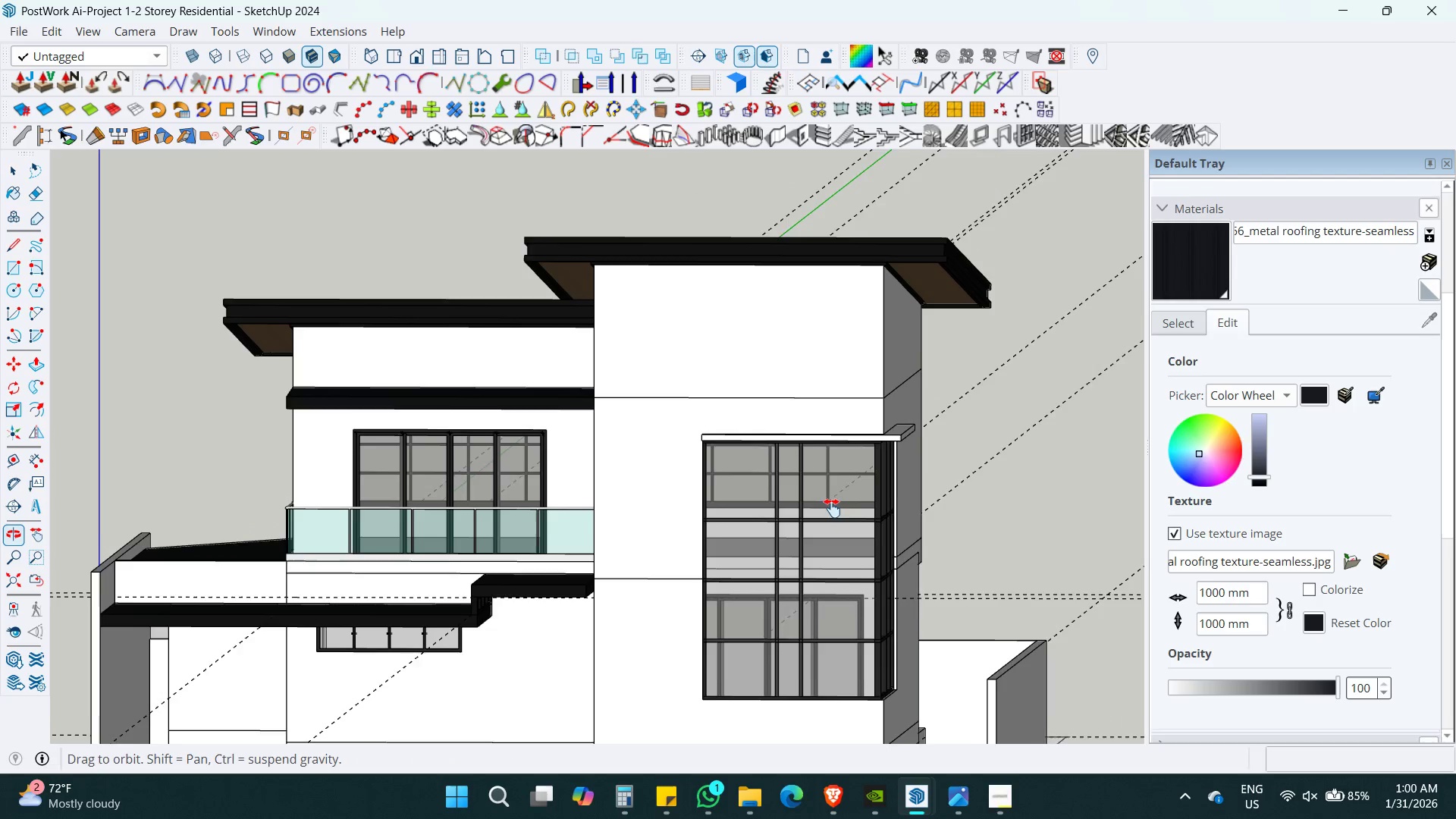 
key(S)
 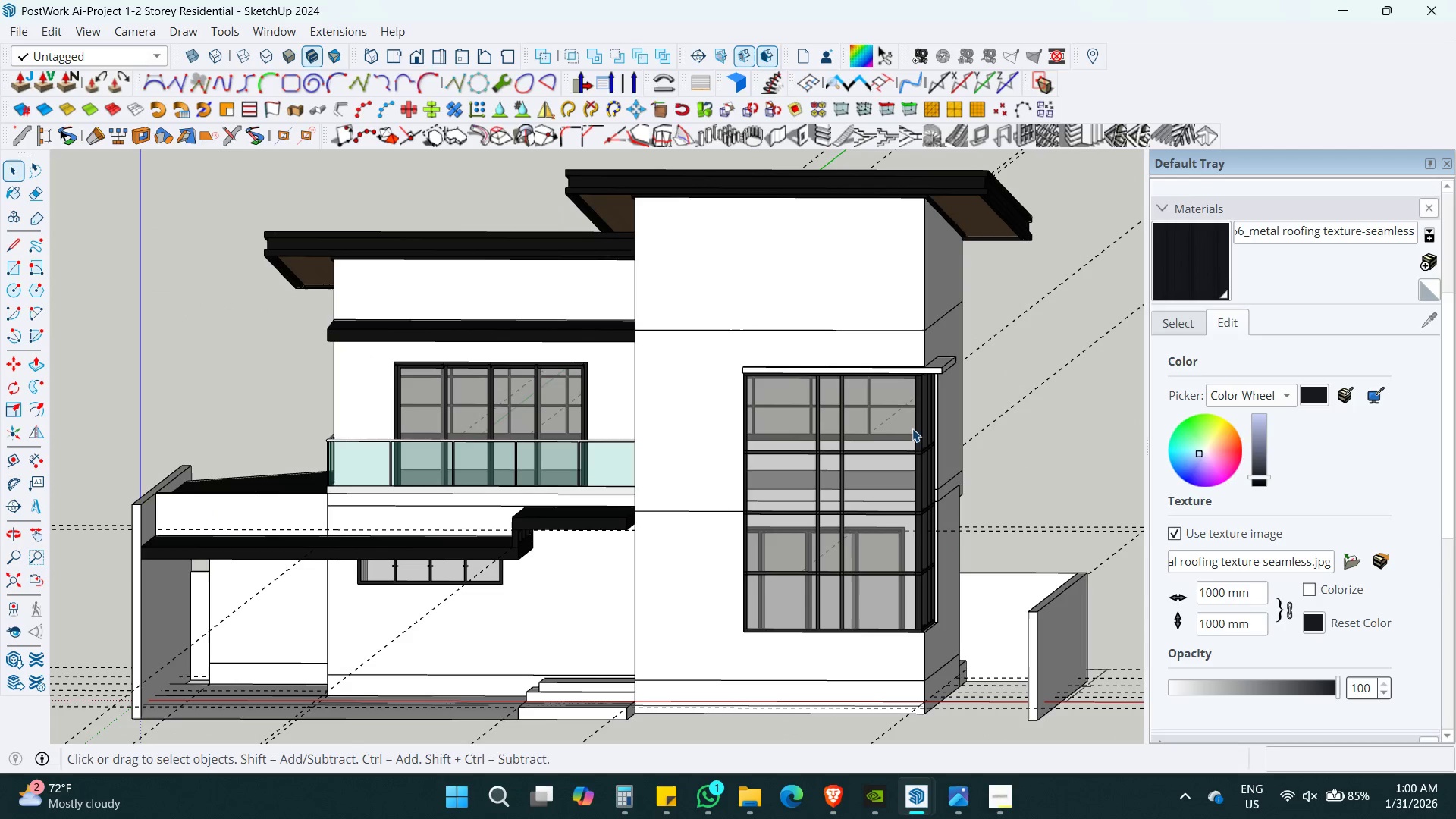 
hold_key(key=ShiftLeft, duration=0.36)
 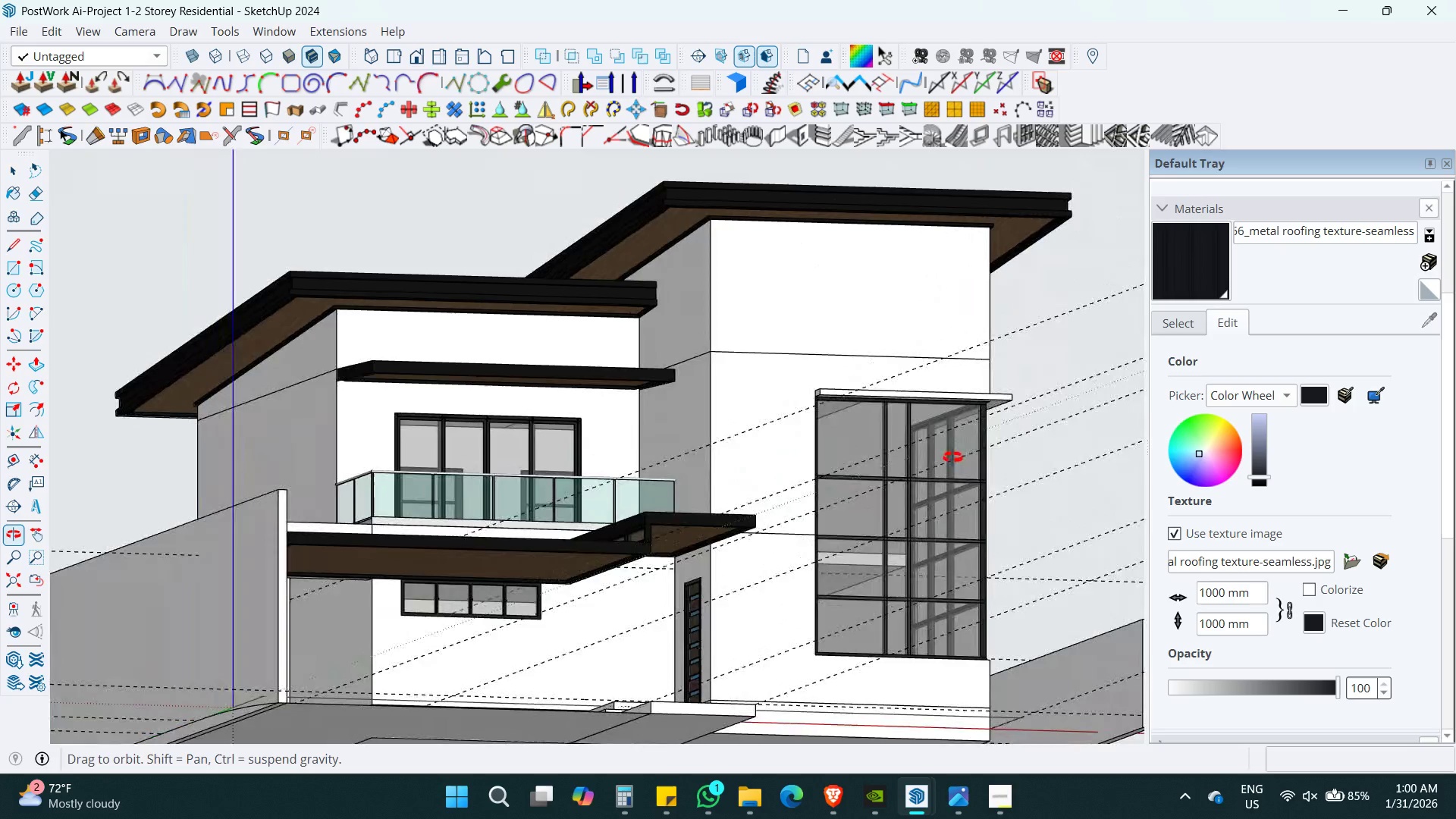 
hold_key(key=ShiftLeft, duration=0.39)
 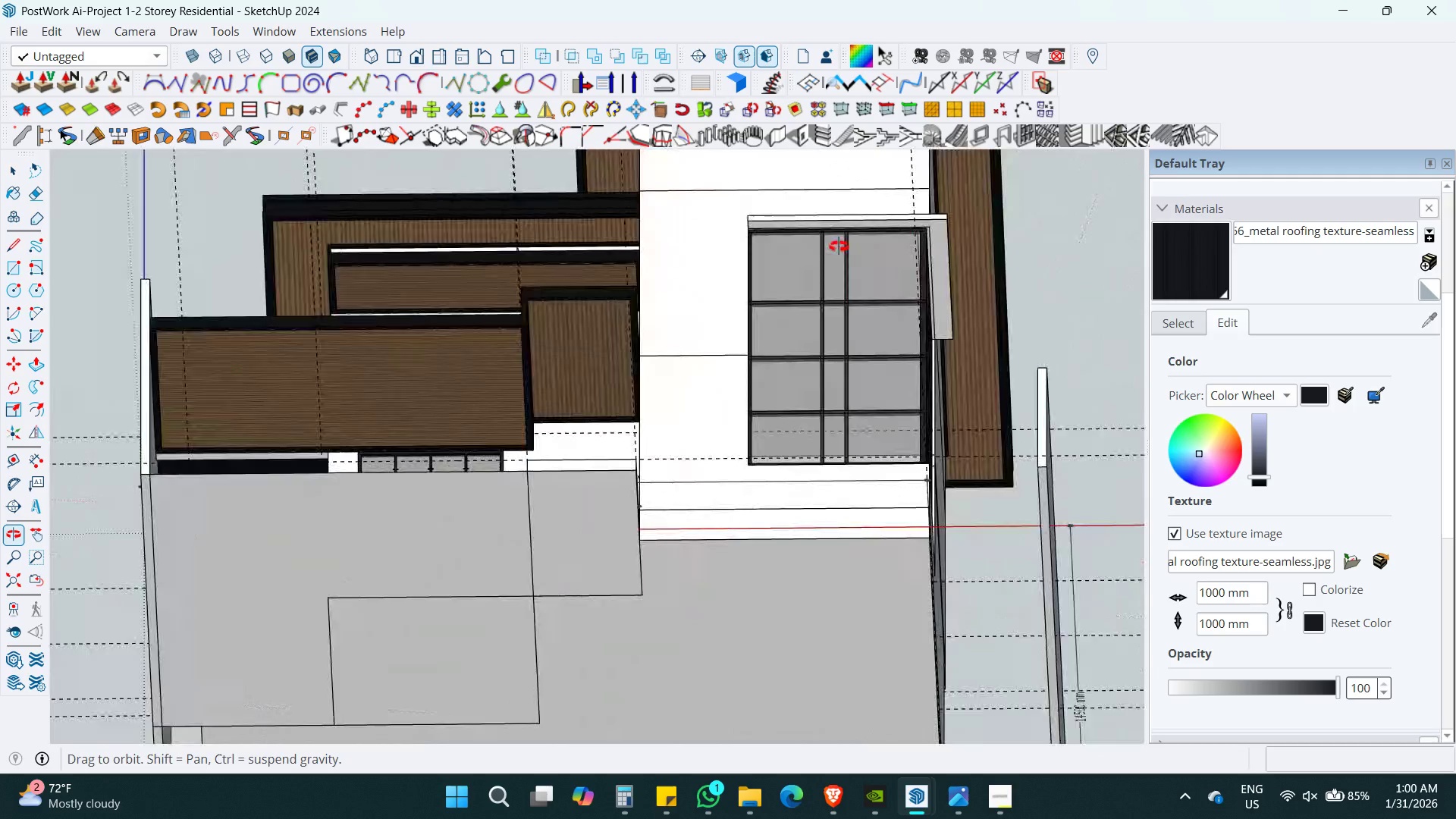 
hold_key(key=ShiftLeft, duration=0.55)
 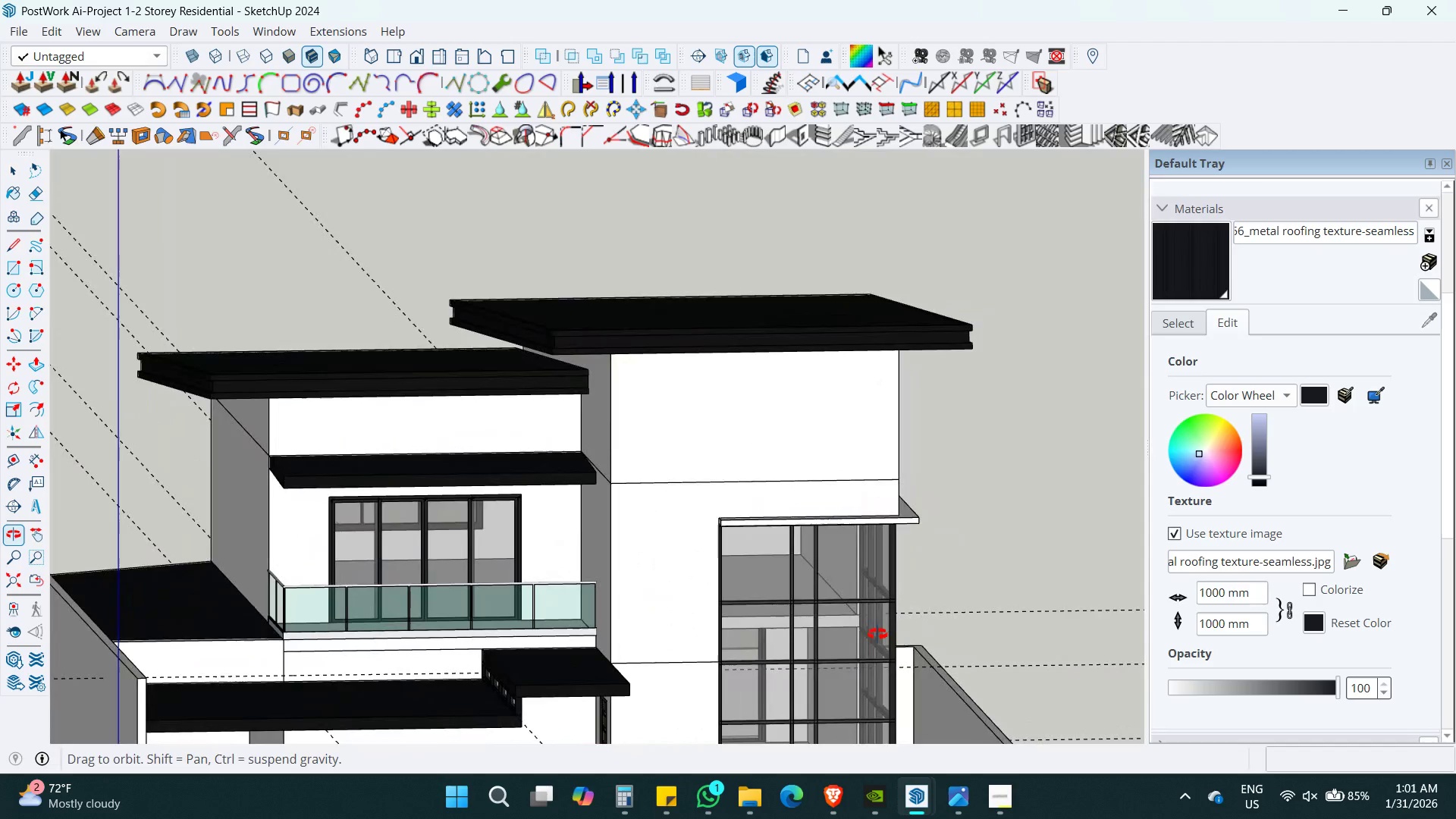 
hold_key(key=ShiftLeft, duration=0.91)
 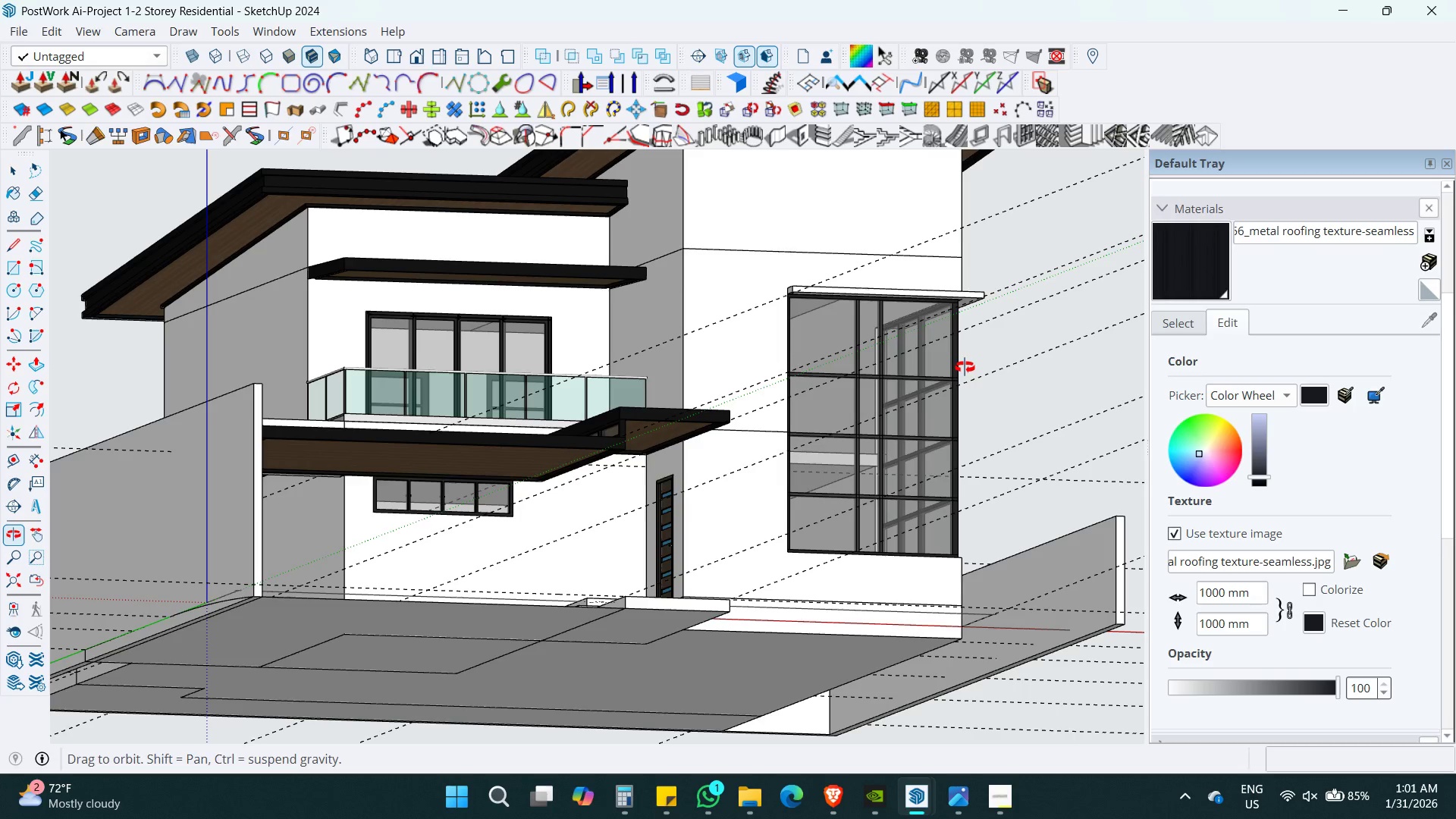 
hold_key(key=ShiftLeft, duration=0.75)
 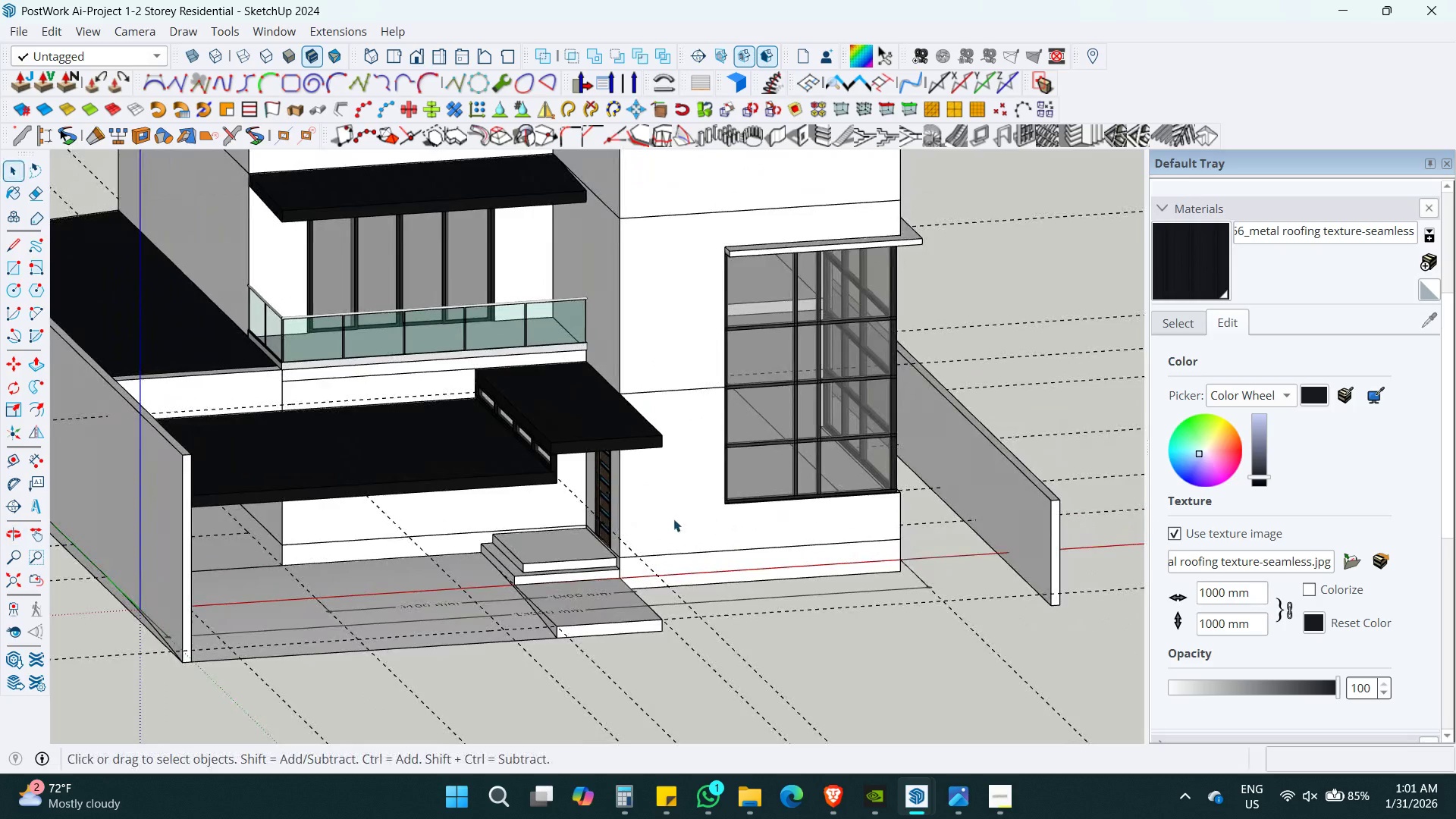 
double_click([673, 518])
 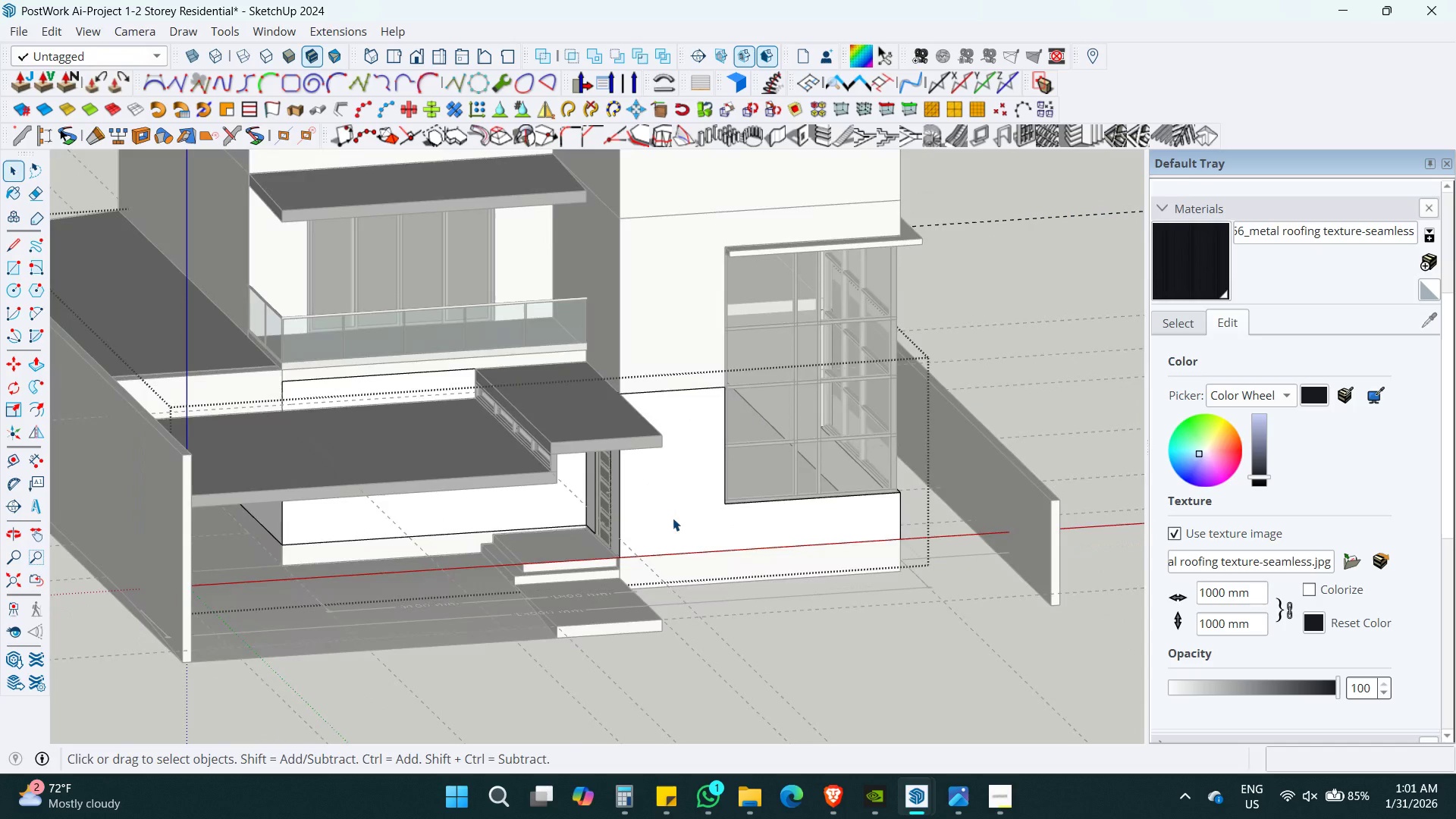 
triple_click([673, 518])
 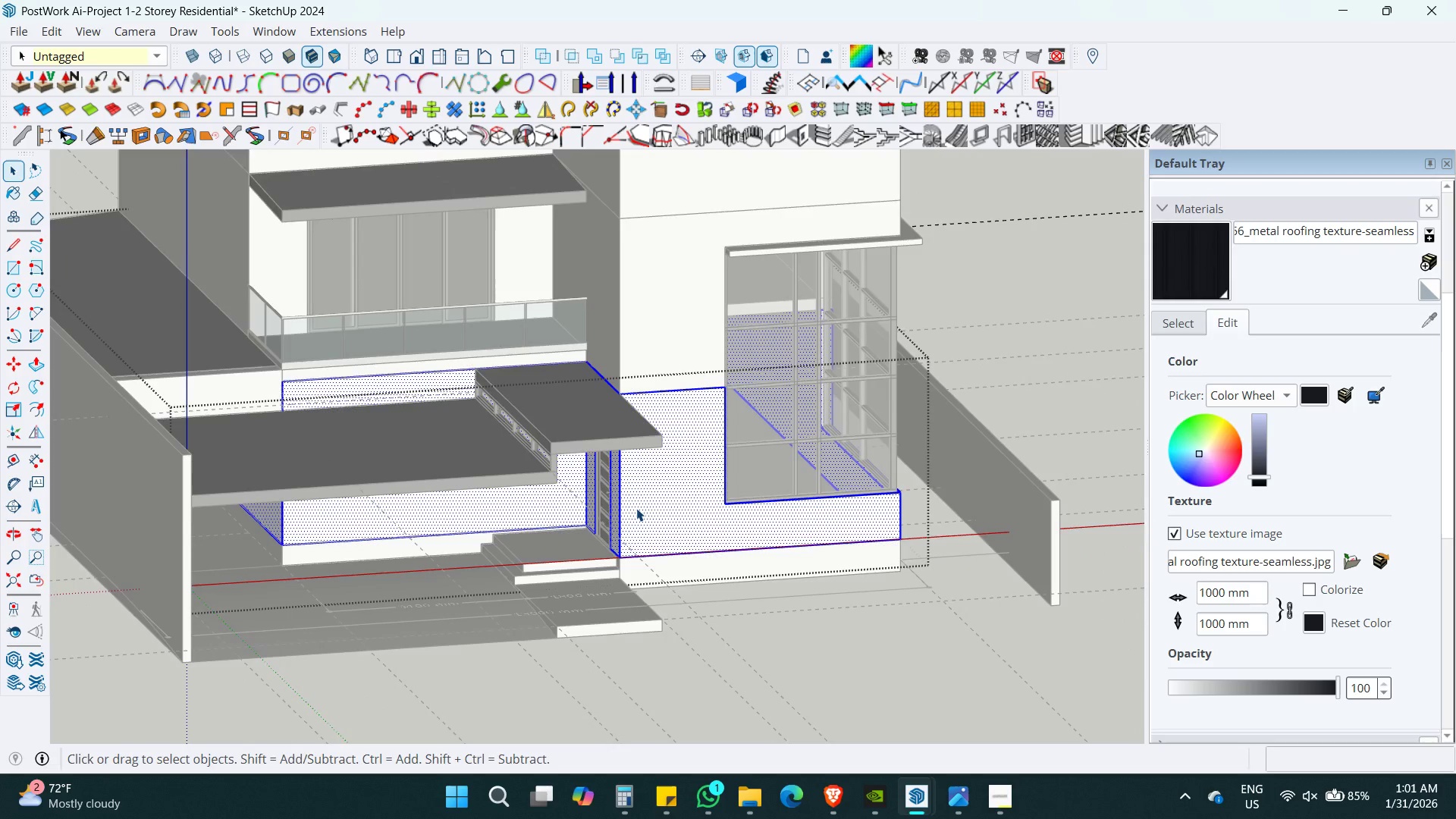 
key(Escape)
 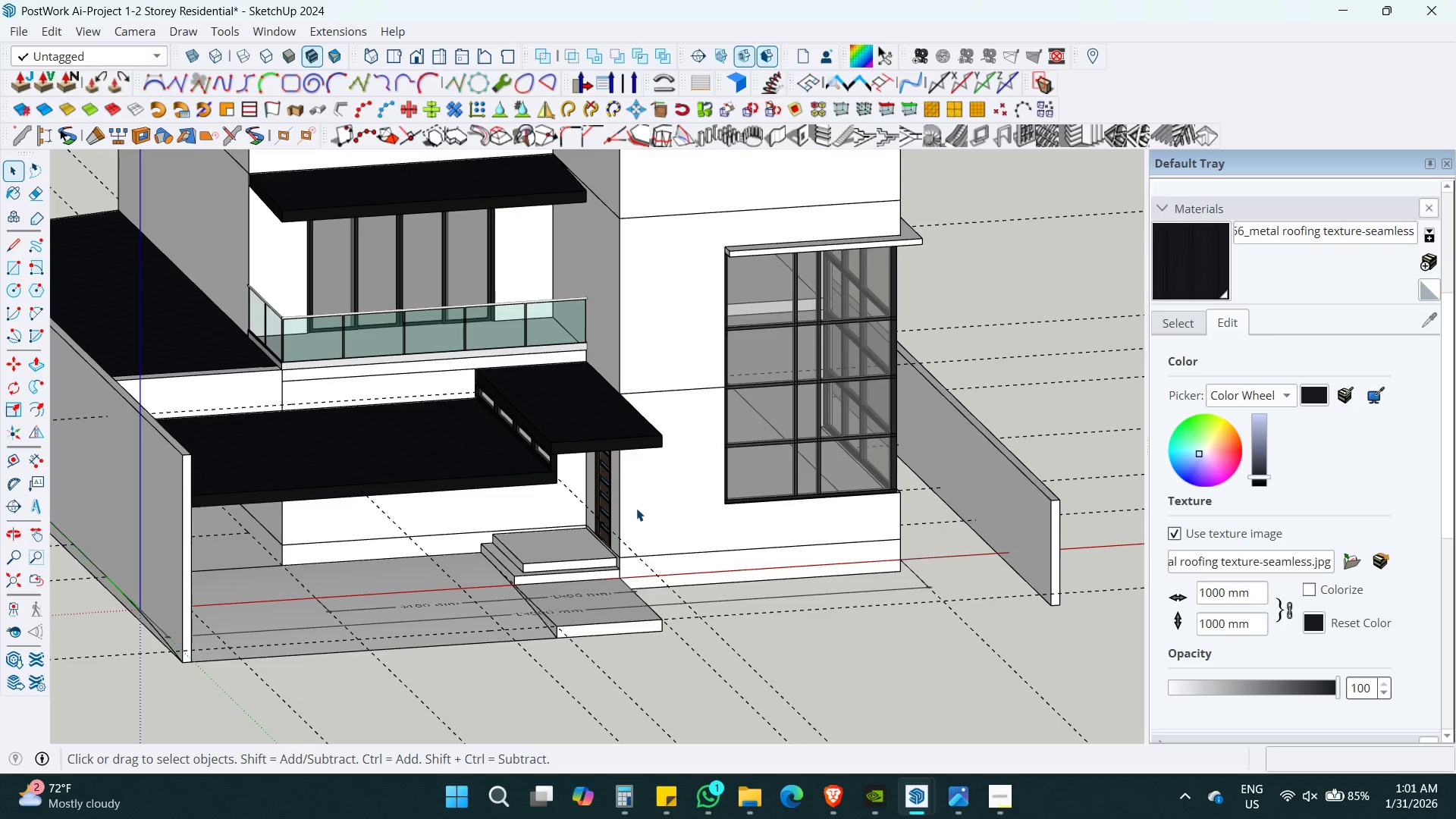 
key(Escape)
 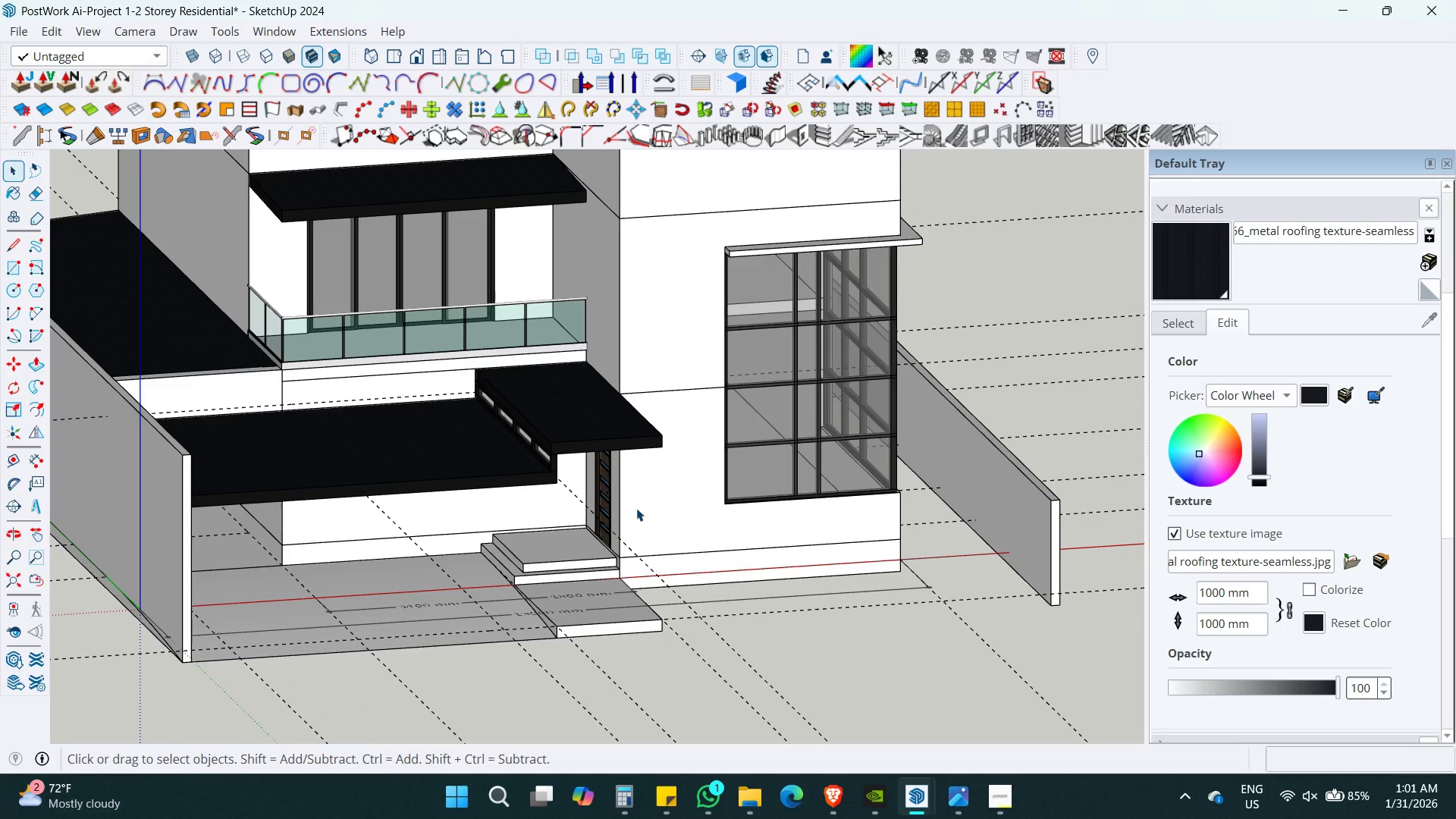 
key(Escape)
 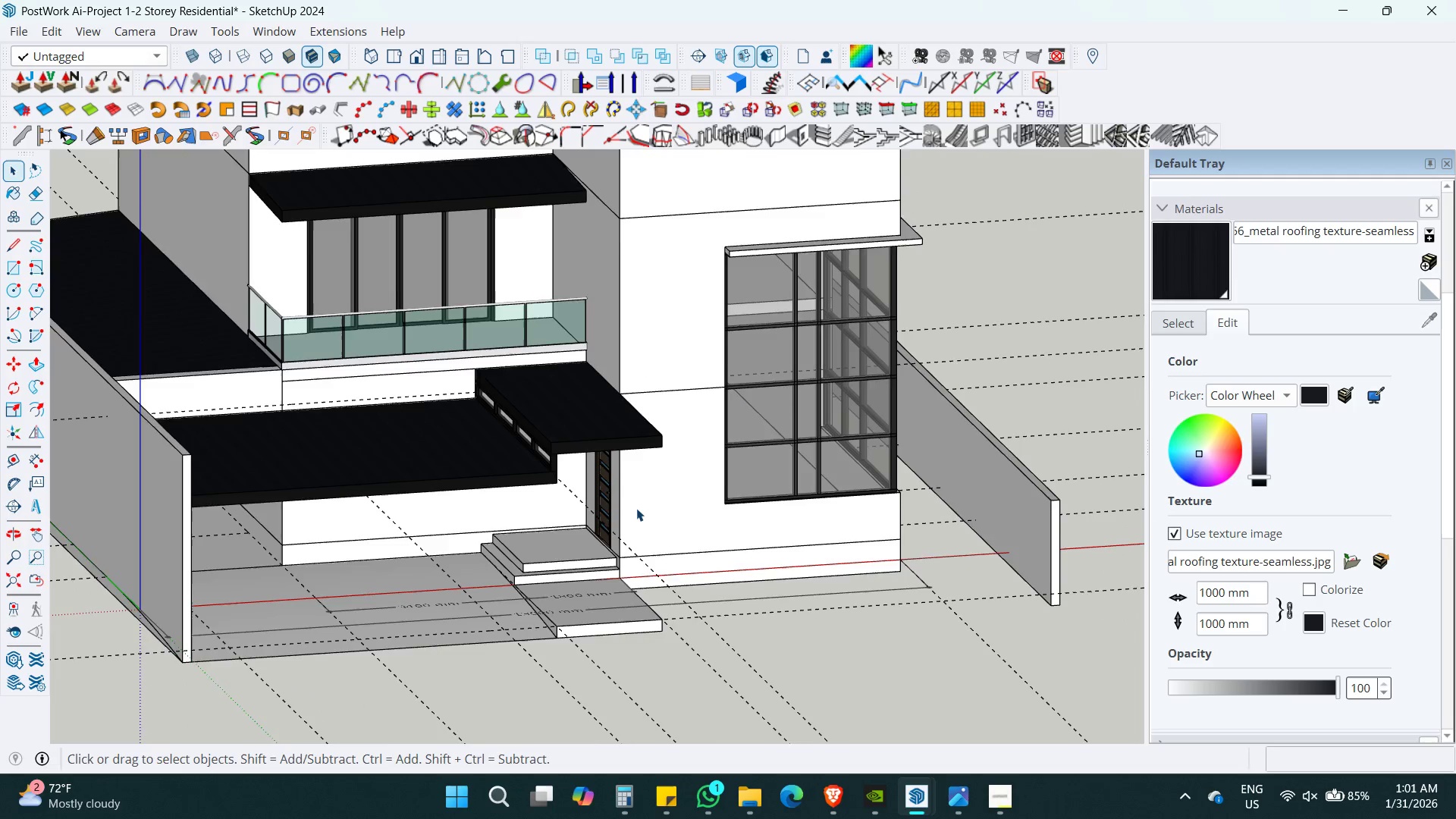 
hold_key(key=ControlLeft, duration=0.53)
 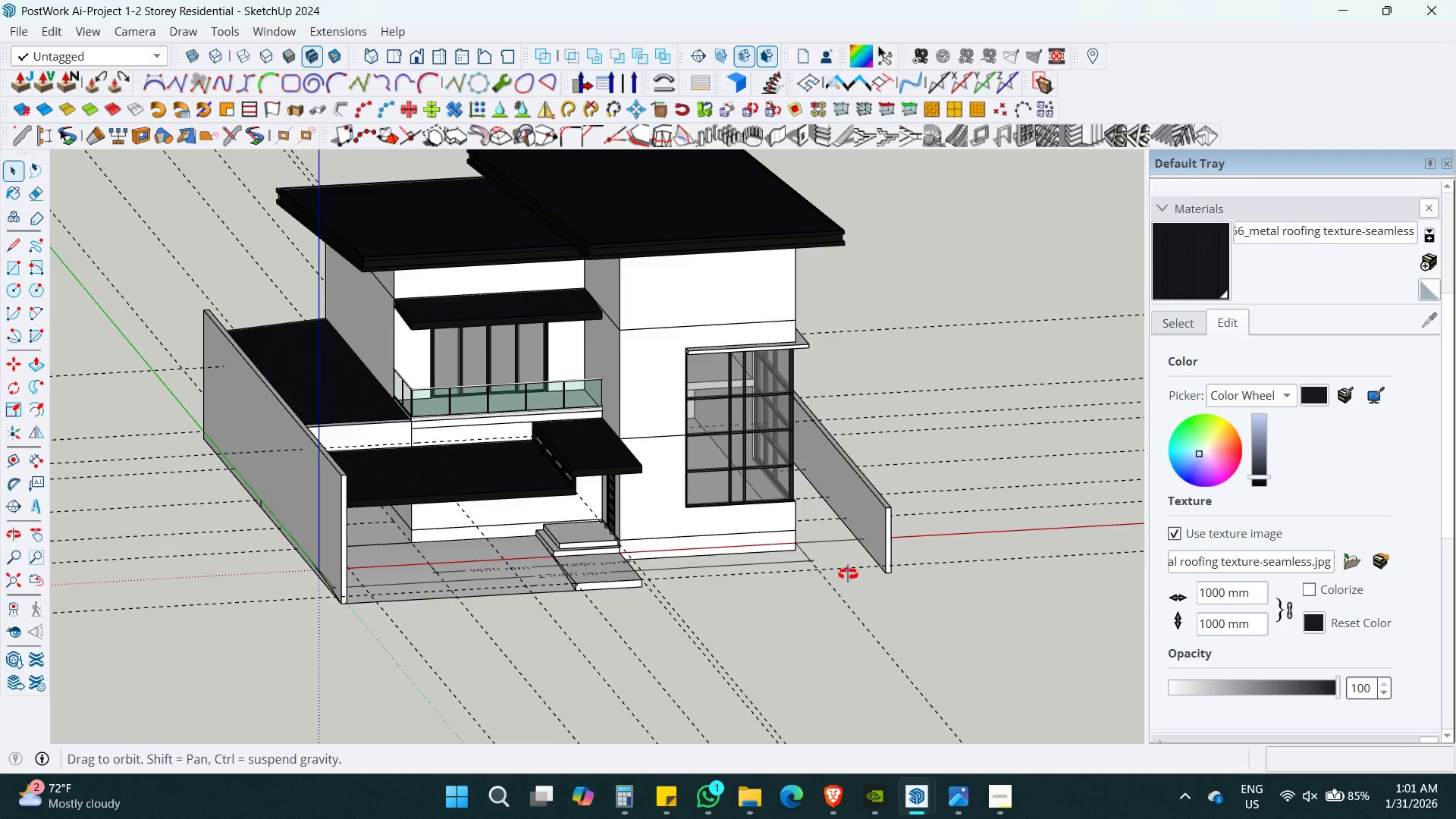 
key(S)
 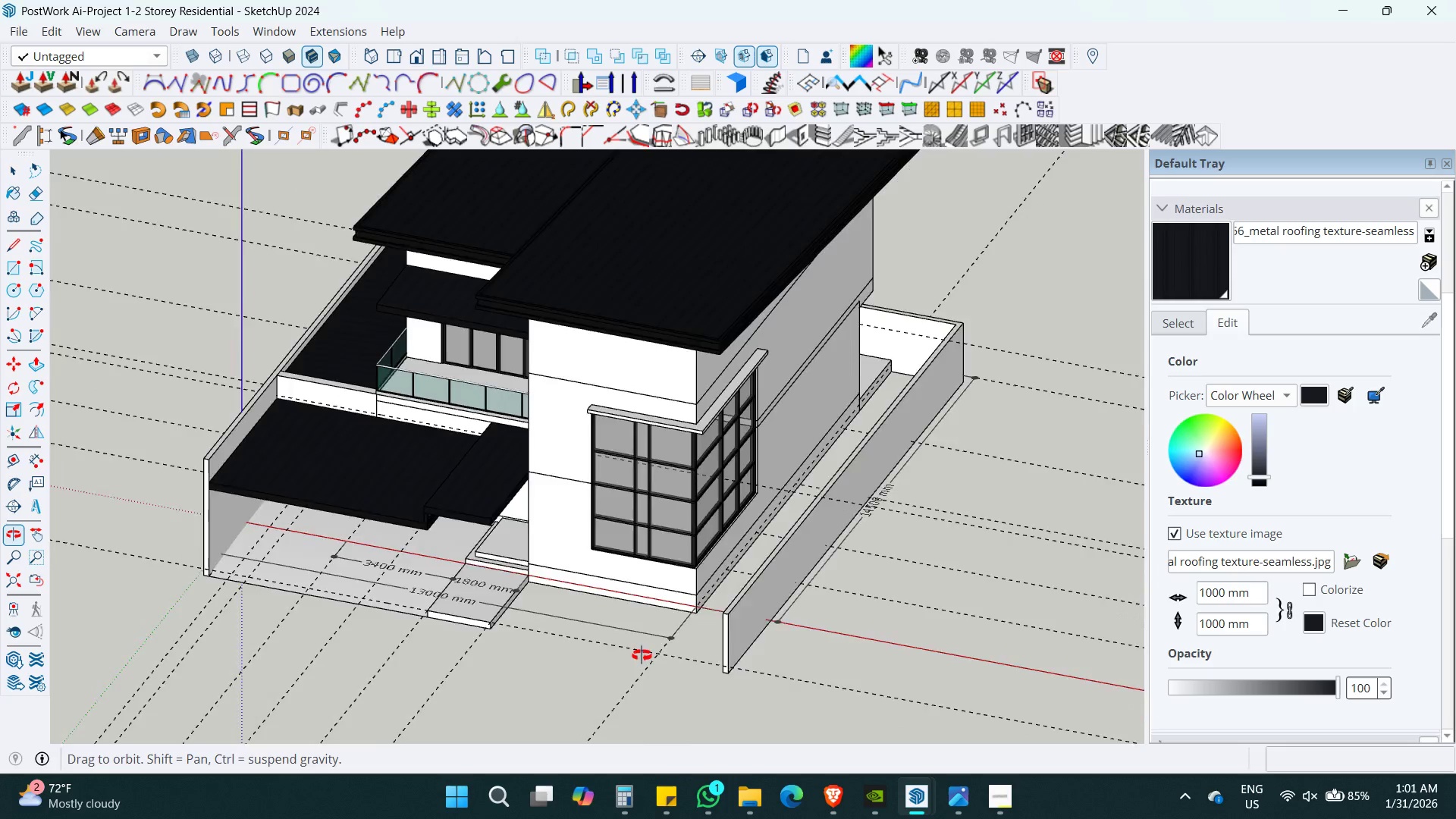 
scroll: coordinate [636, 507], scroll_direction: down, amount: 5.0
 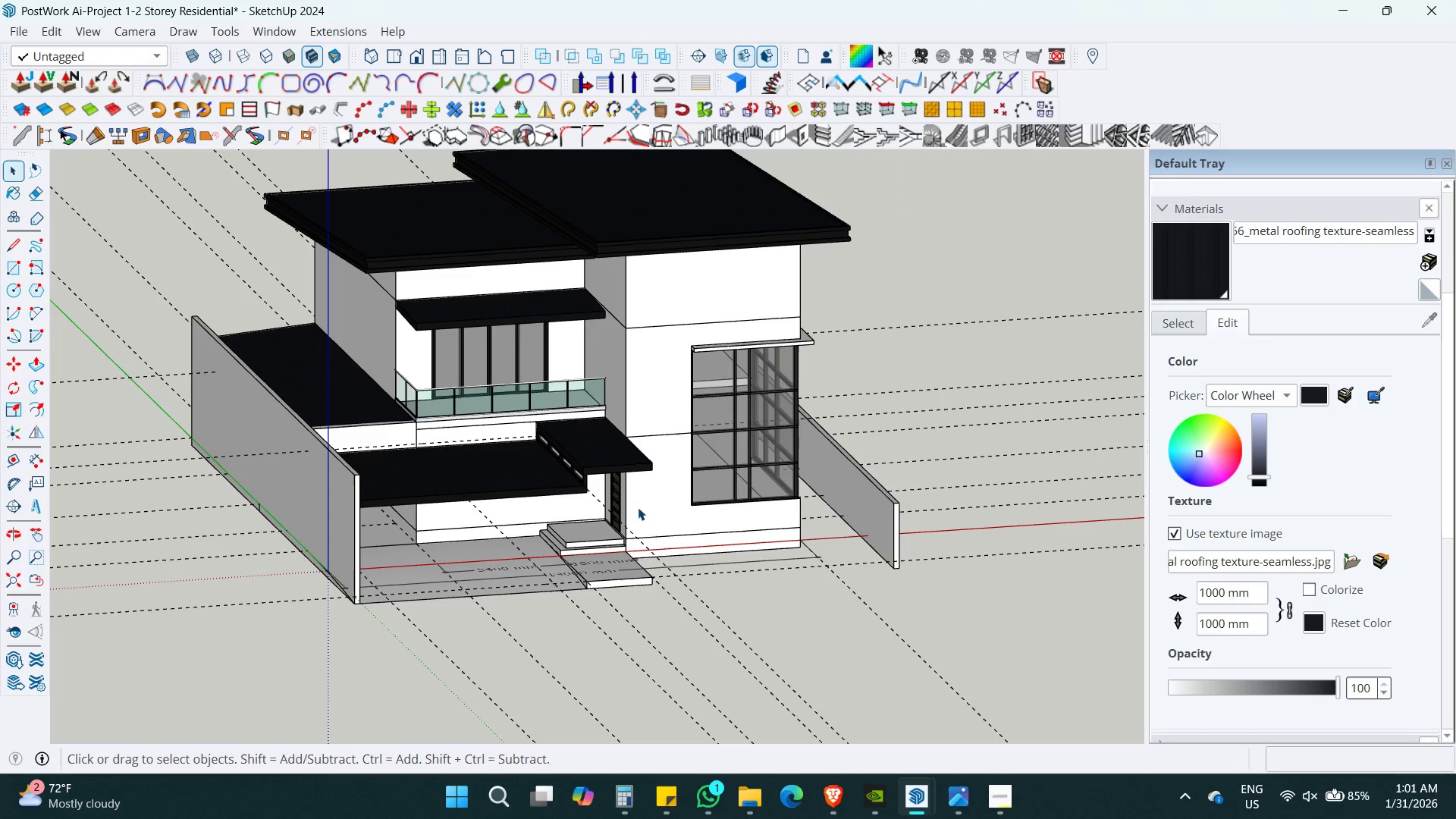 
key(Shift+ShiftLeft)
 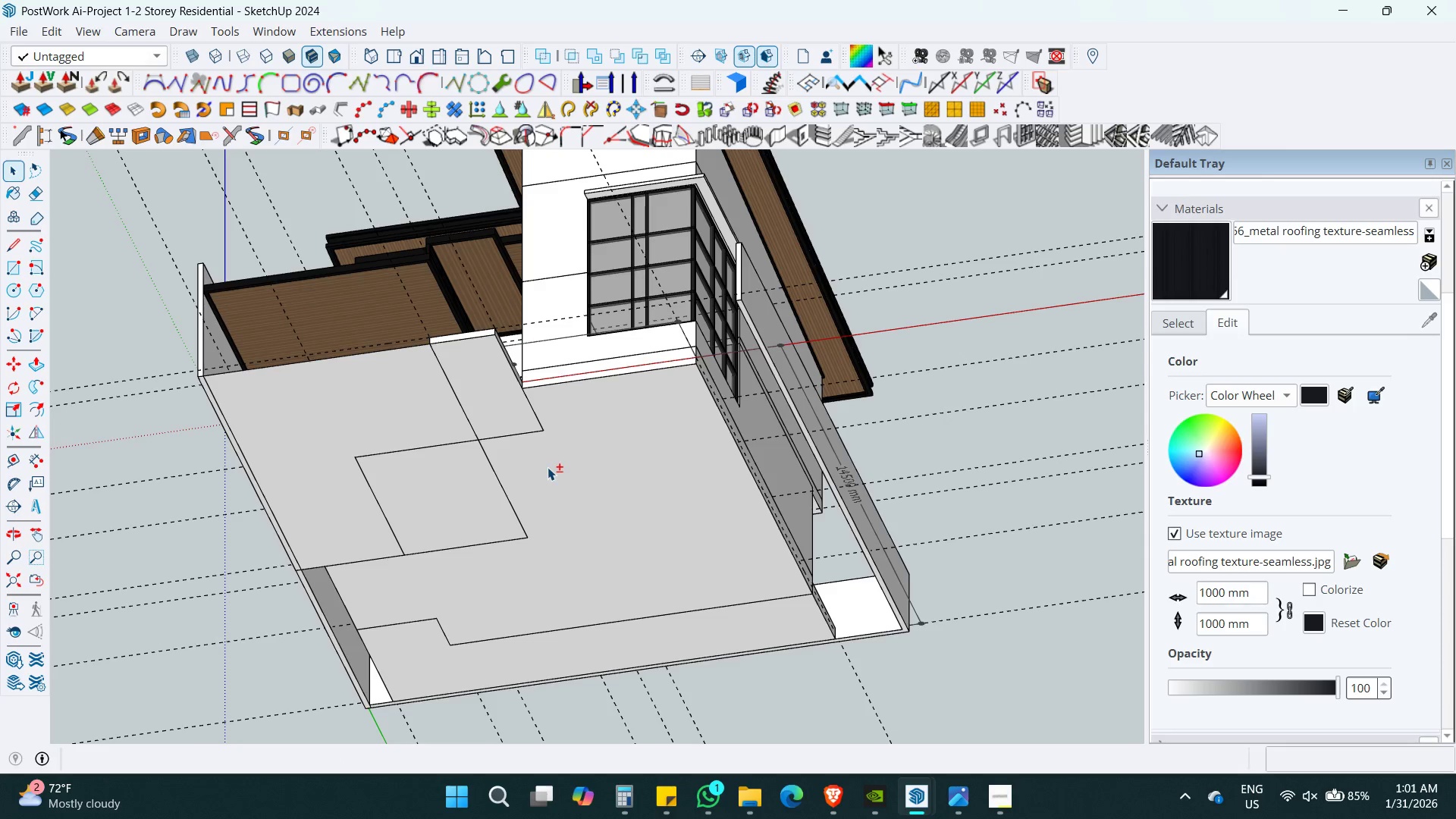 
wait(8.39)
 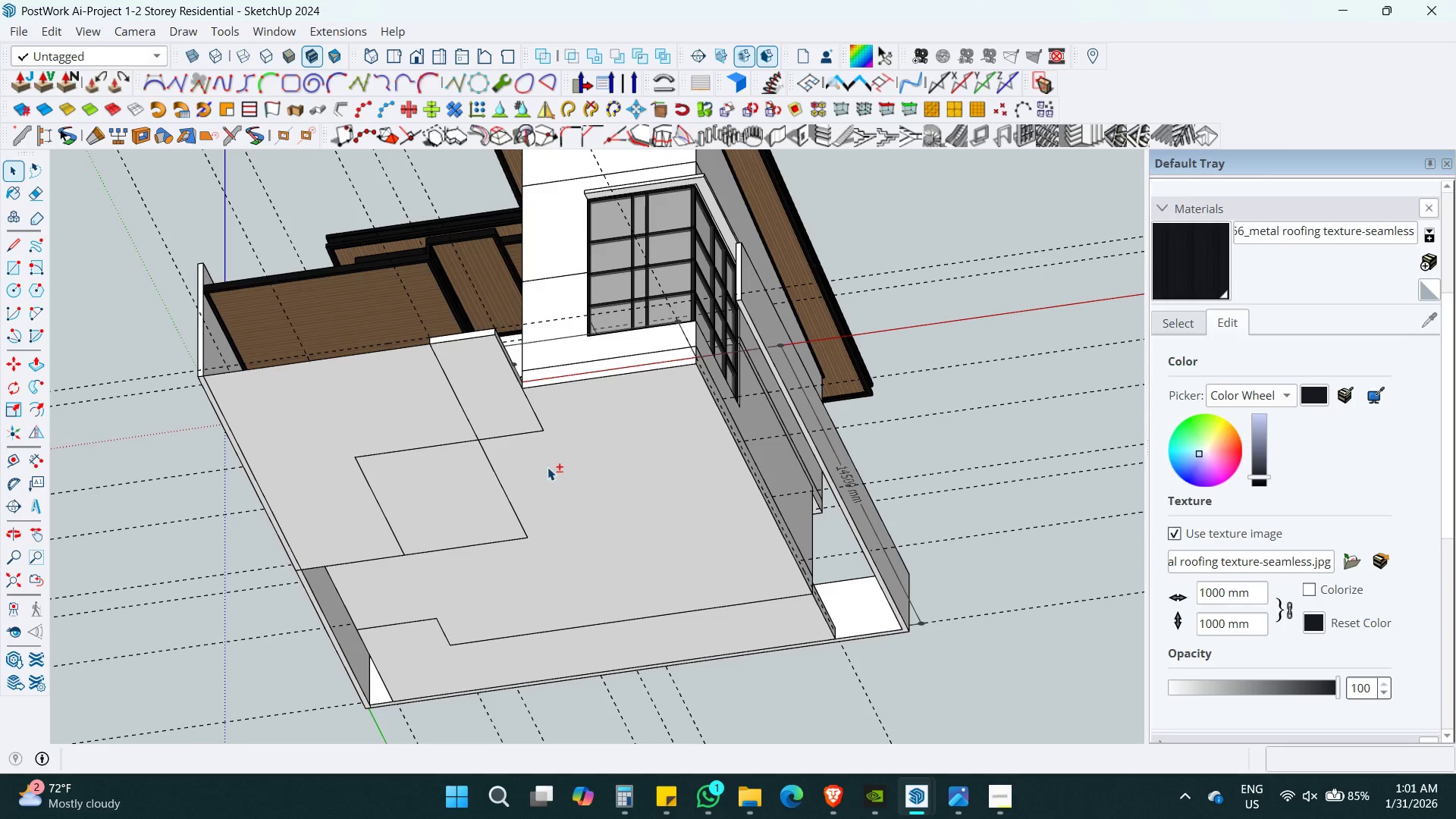 
key(R)
 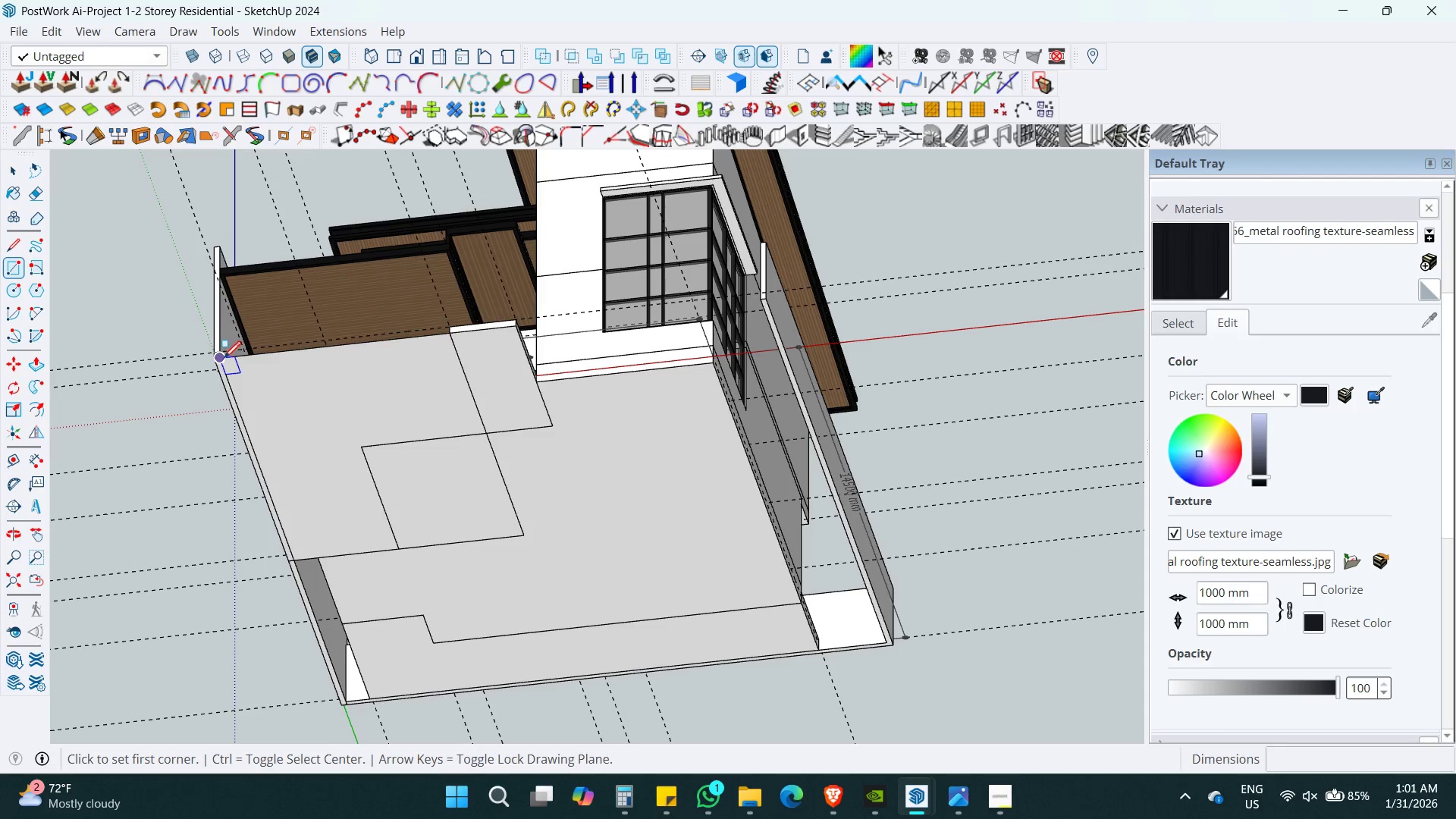 
scroll: coordinate [214, 369], scroll_direction: up, amount: 6.0
 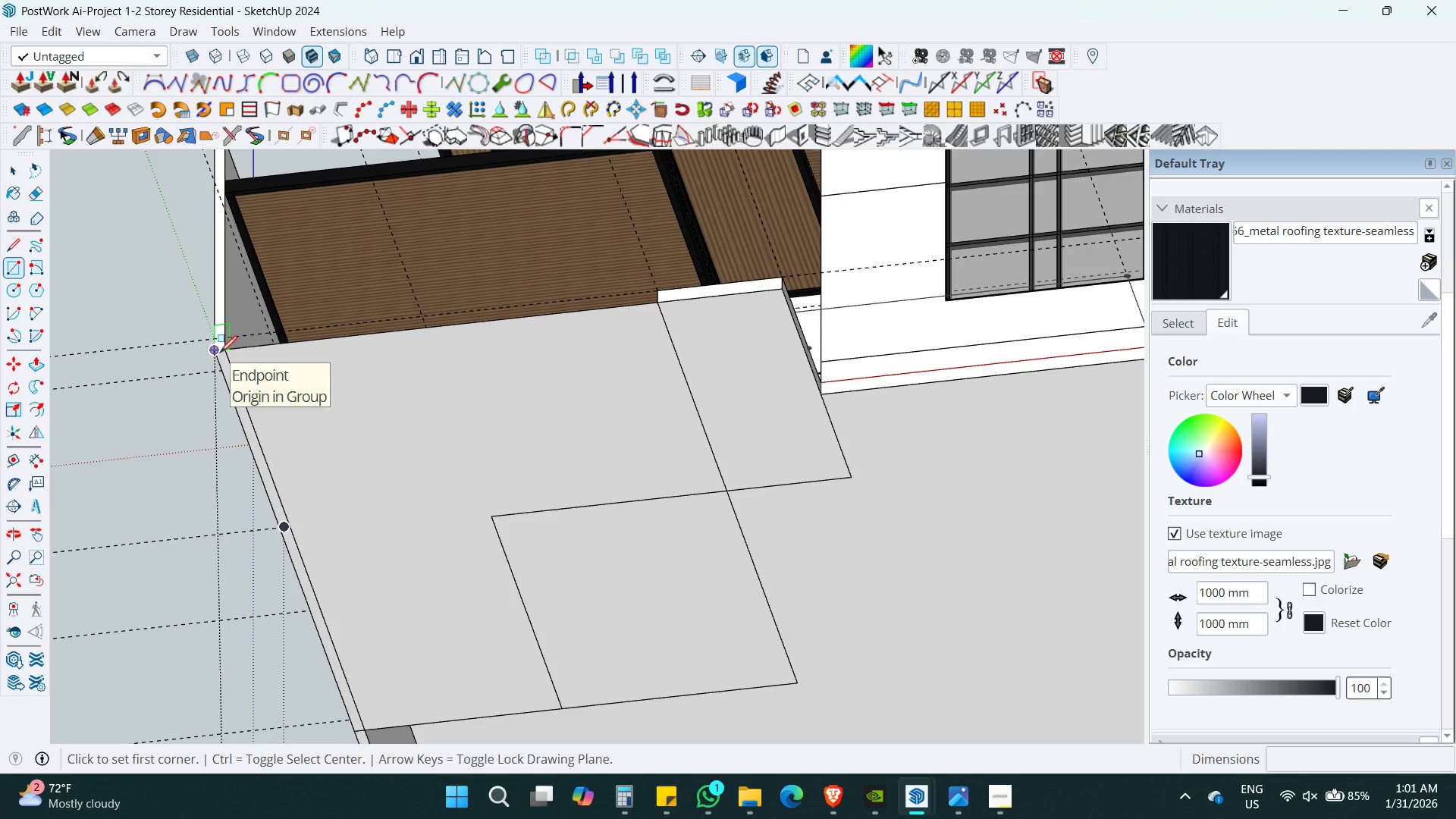 
left_click([221, 351])
 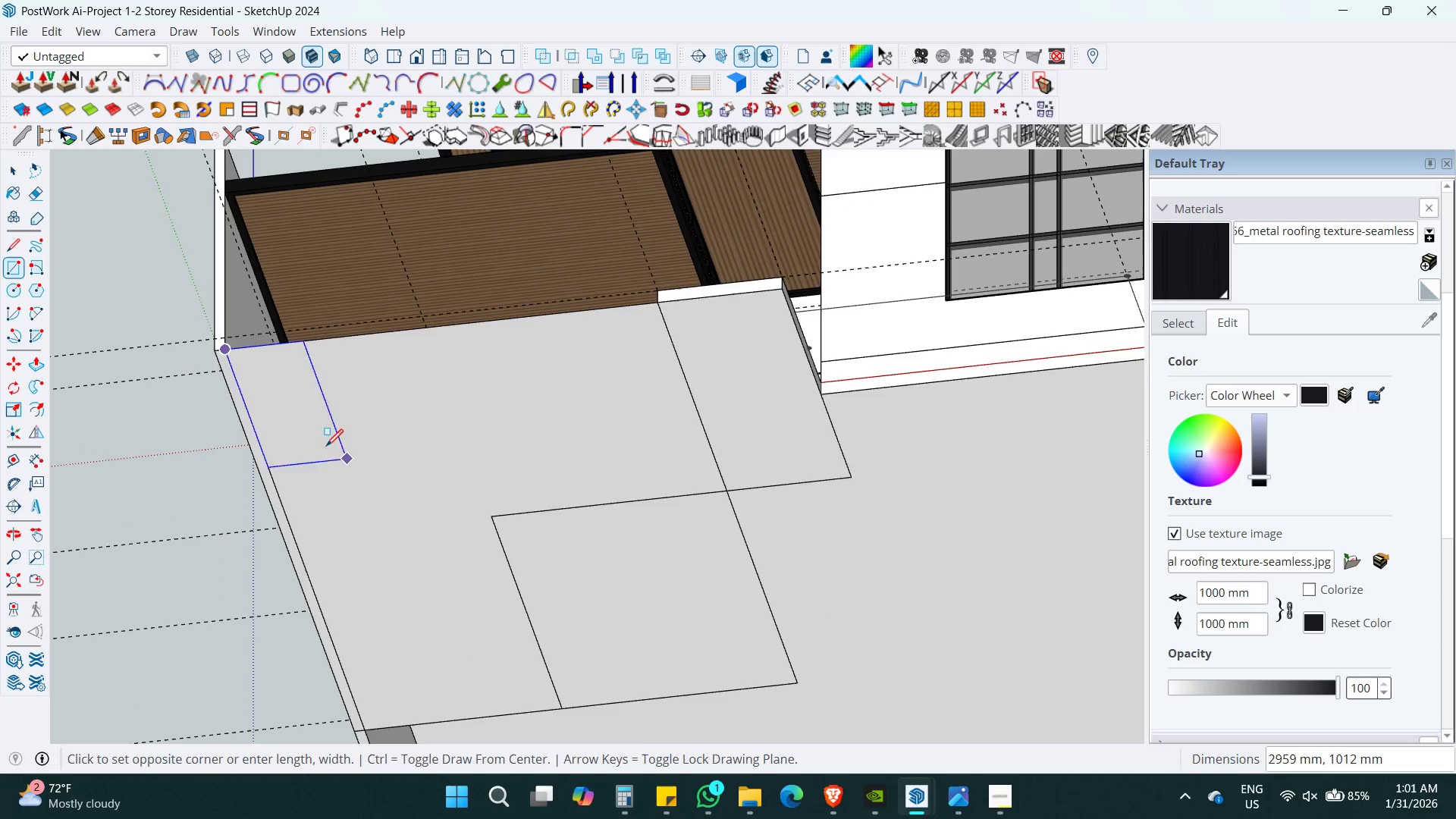 
key(Escape)
 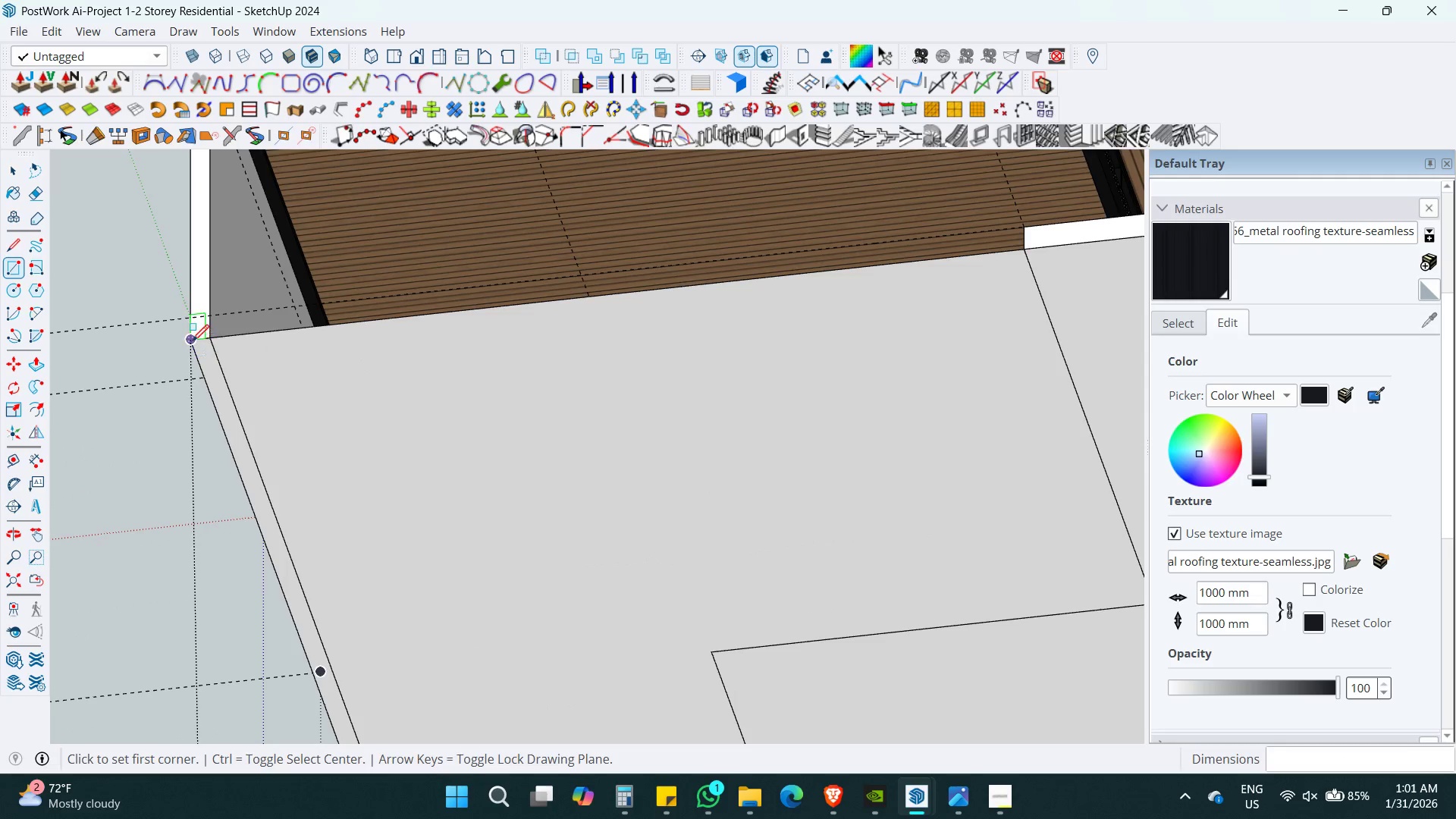 
scroll: coordinate [224, 354], scroll_direction: up, amount: 6.0
 